 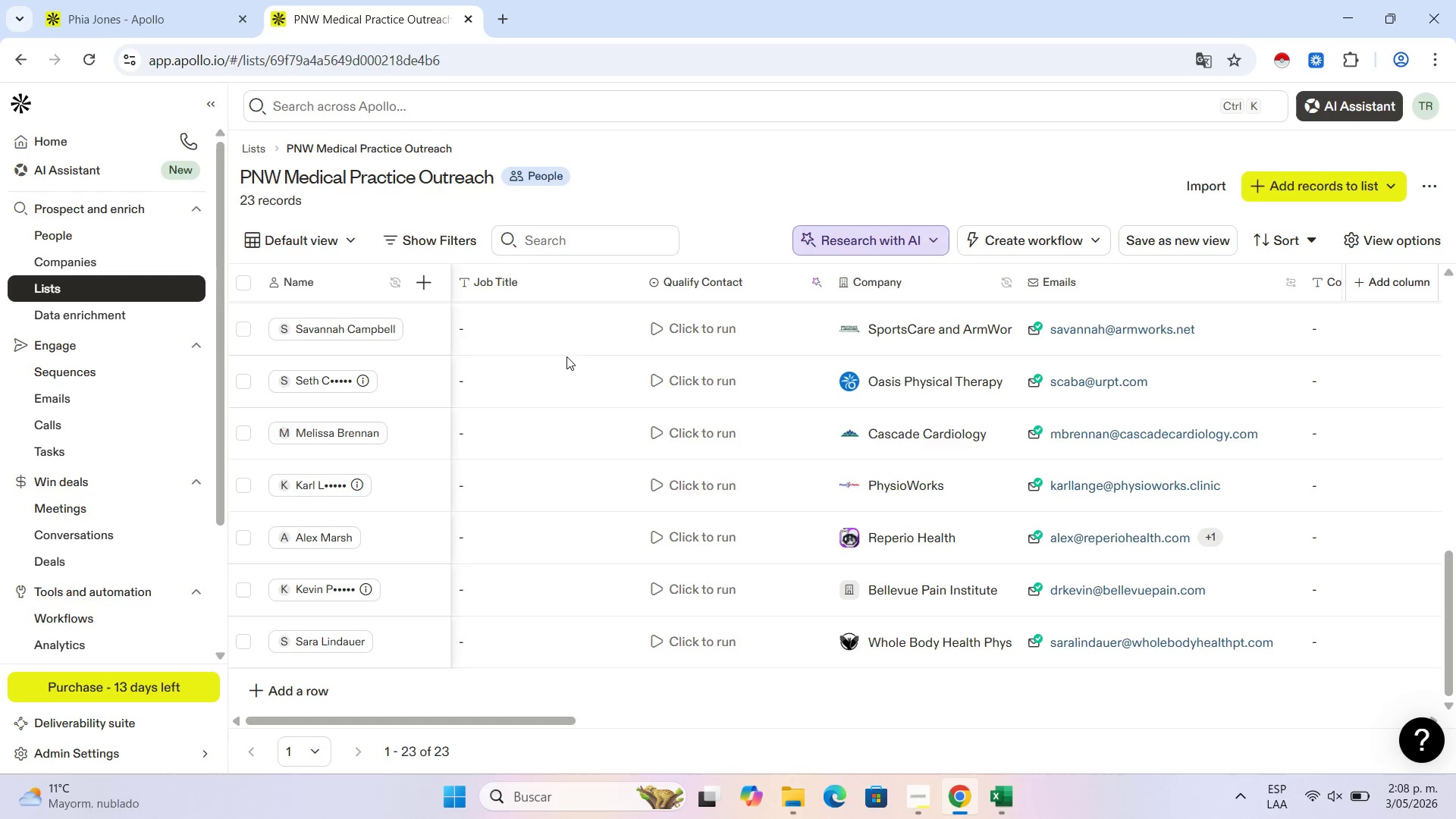 
double_click([485, 649])
 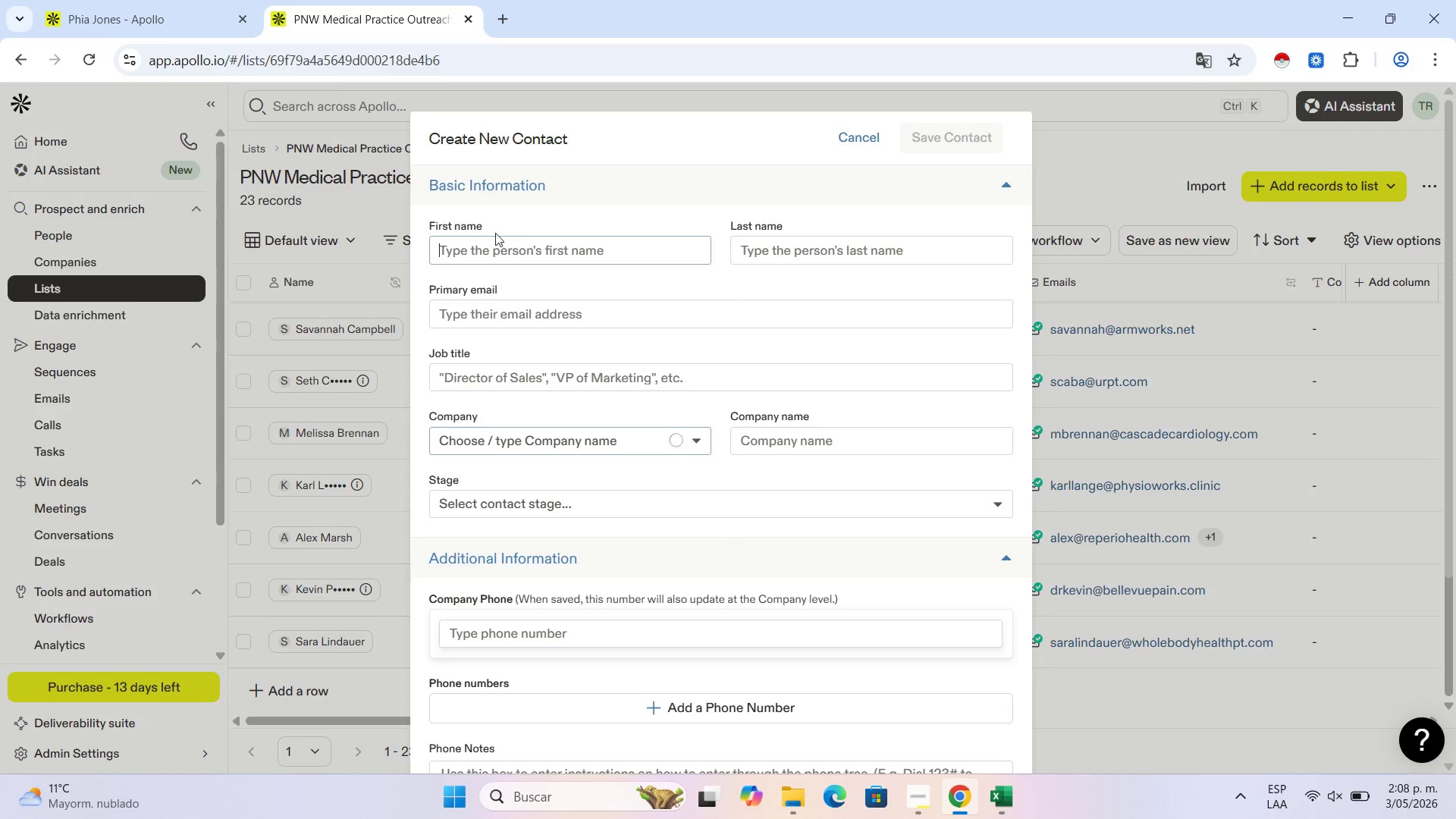 
left_click([511, 253])
 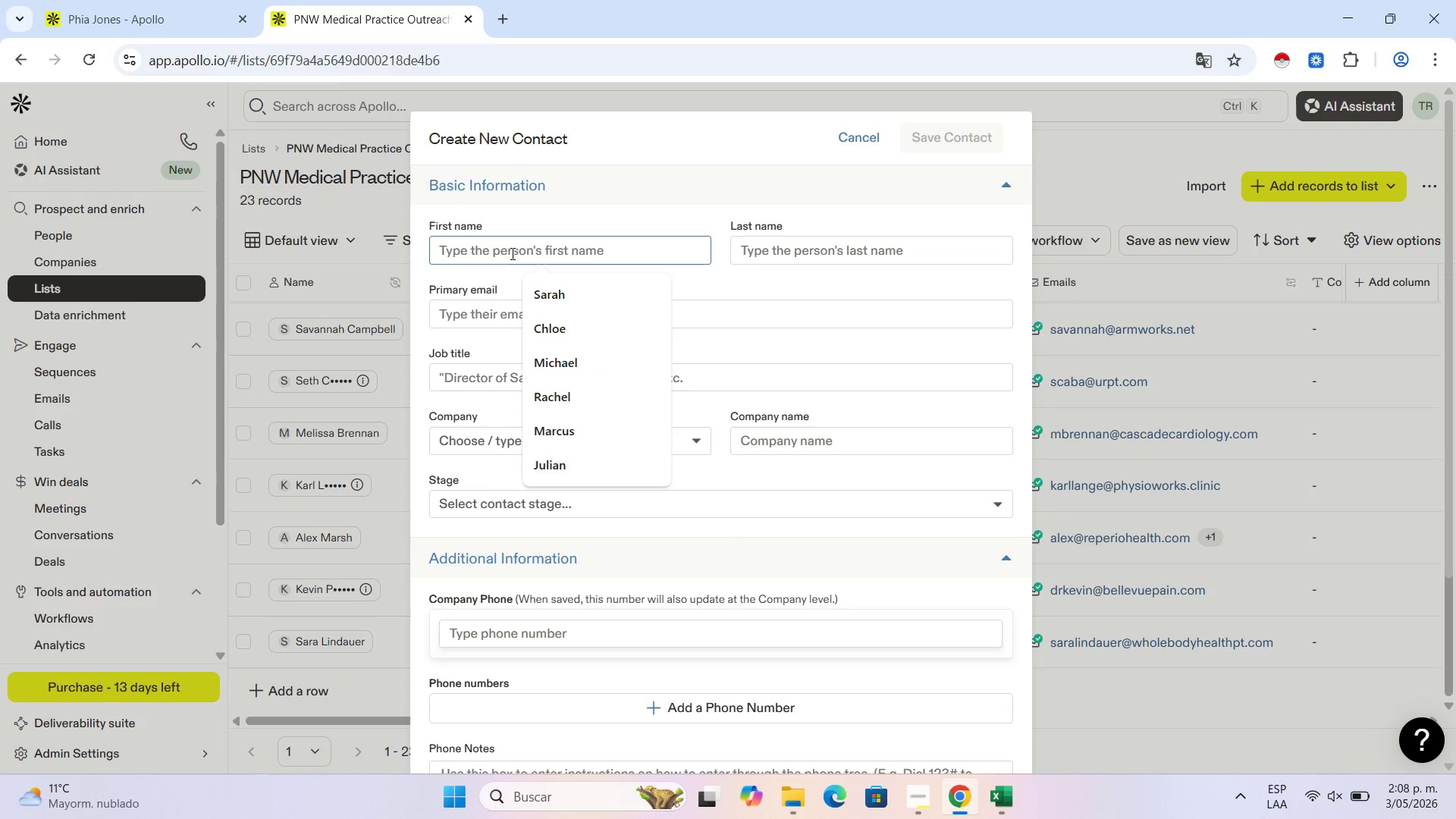 
key(Control+V)
 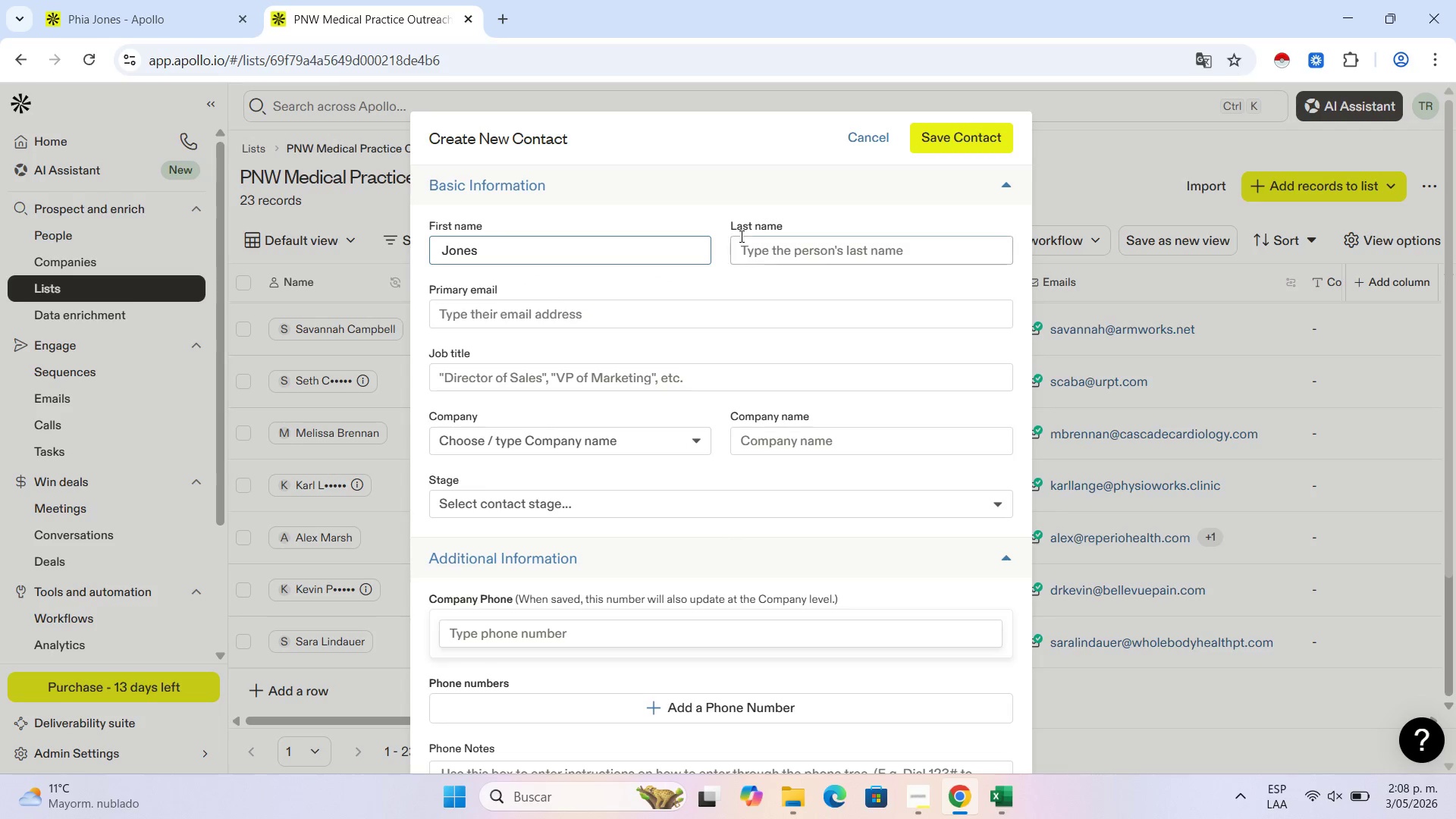 
left_click_drag(start_coordinate=[641, 260], to_coordinate=[635, 262])
 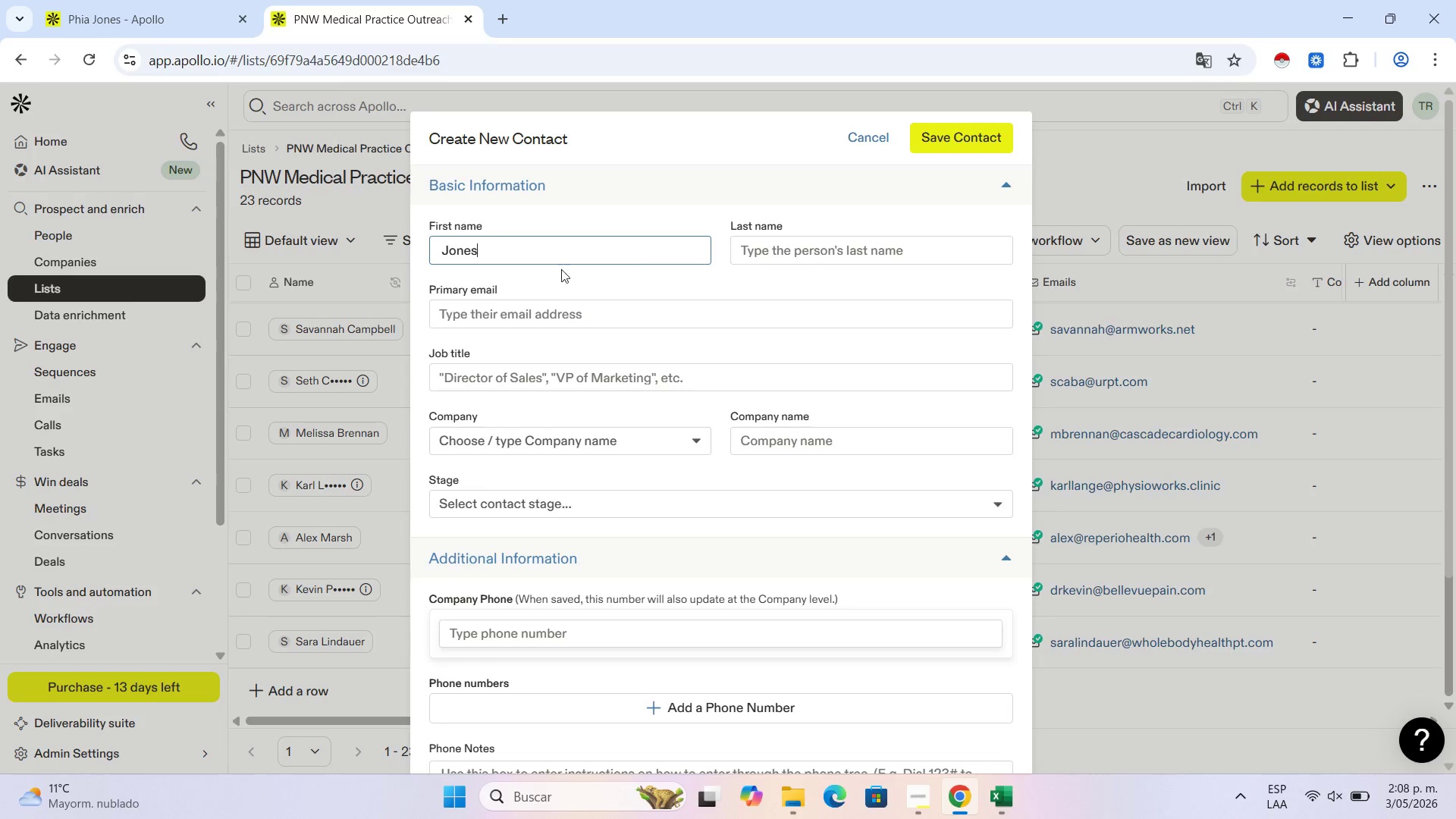 
left_click_drag(start_coordinate=[635, 262], to_coordinate=[391, 246])
 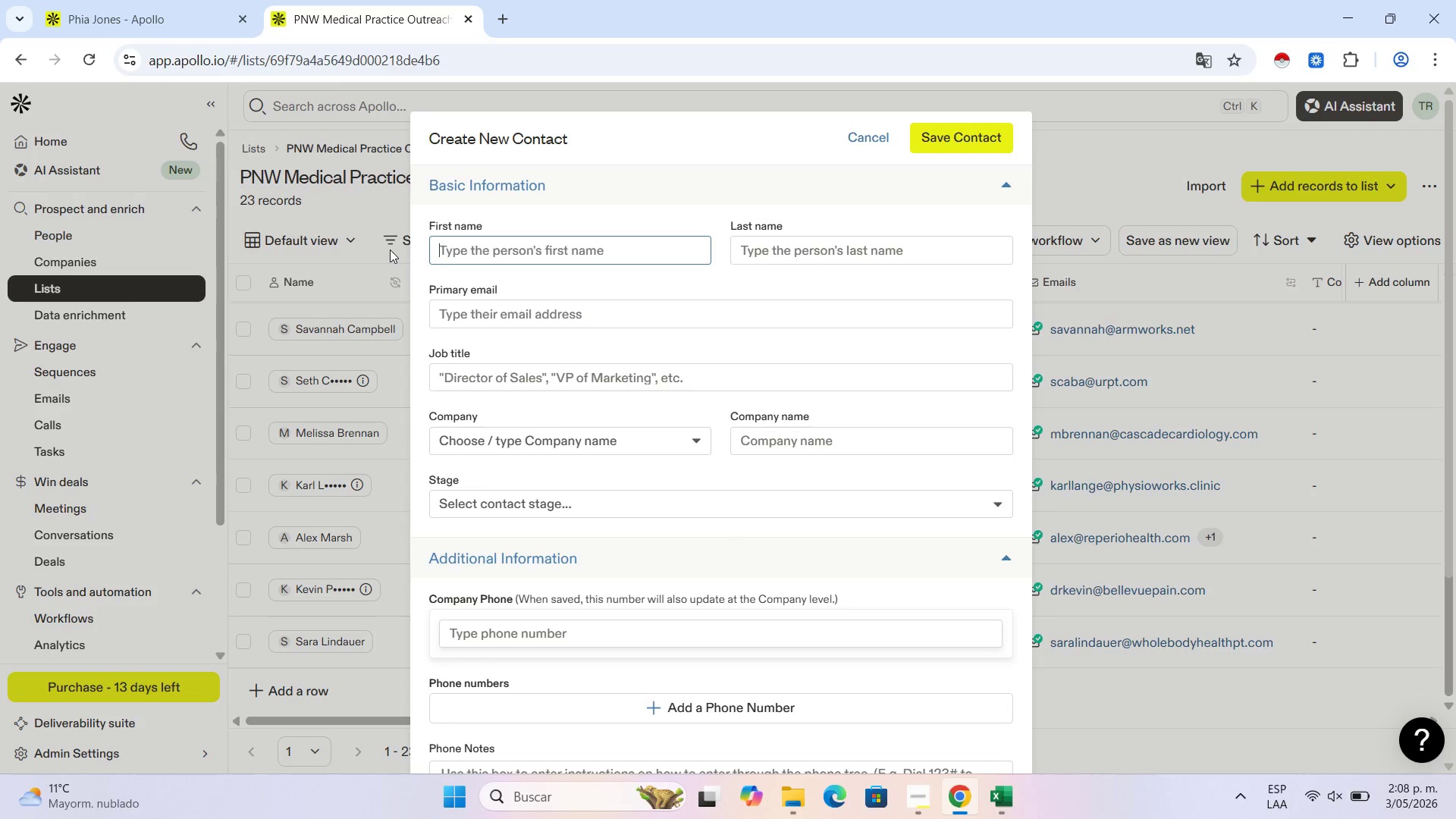 
key(Backspace)
 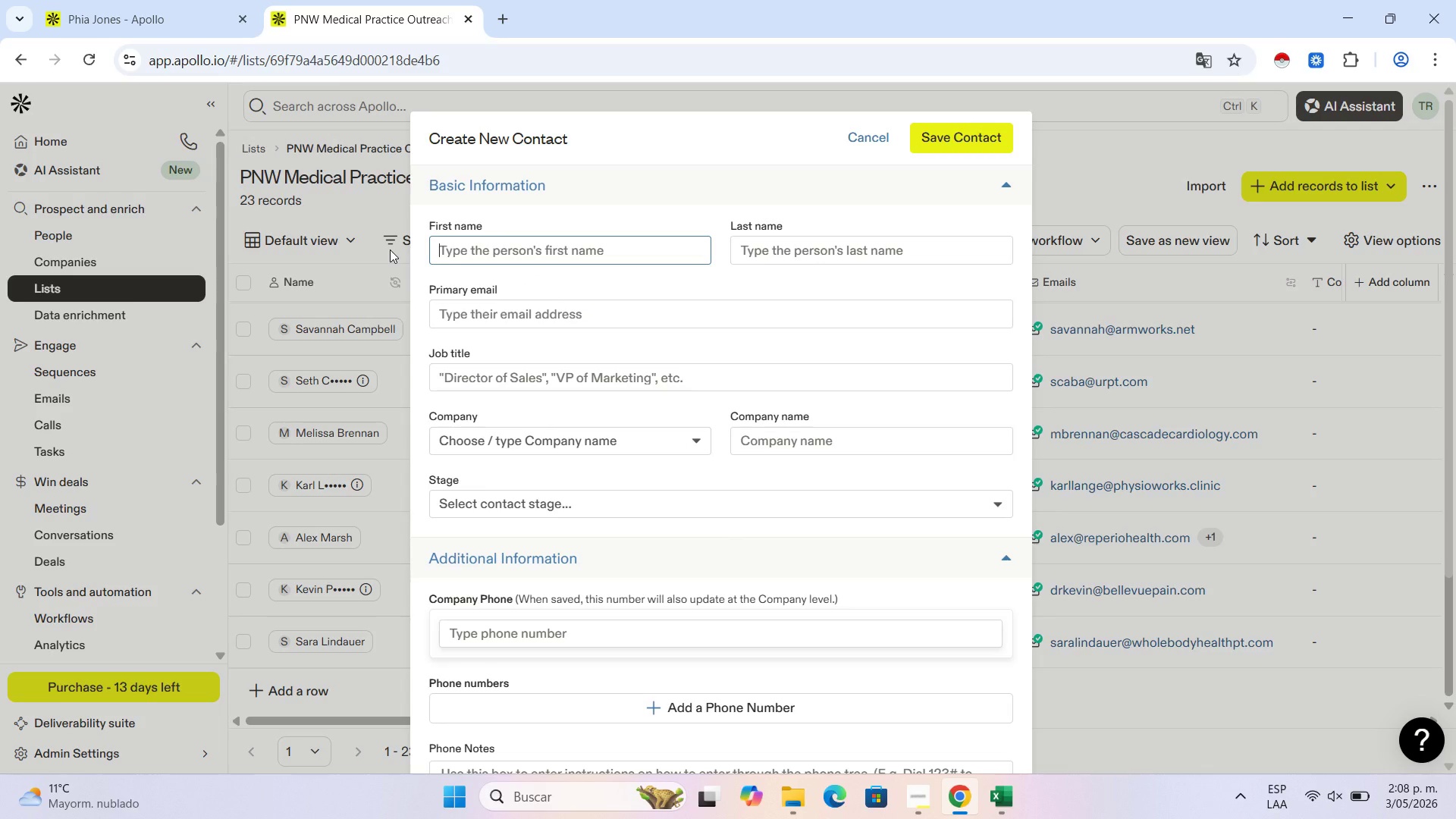 
key(Delete)
 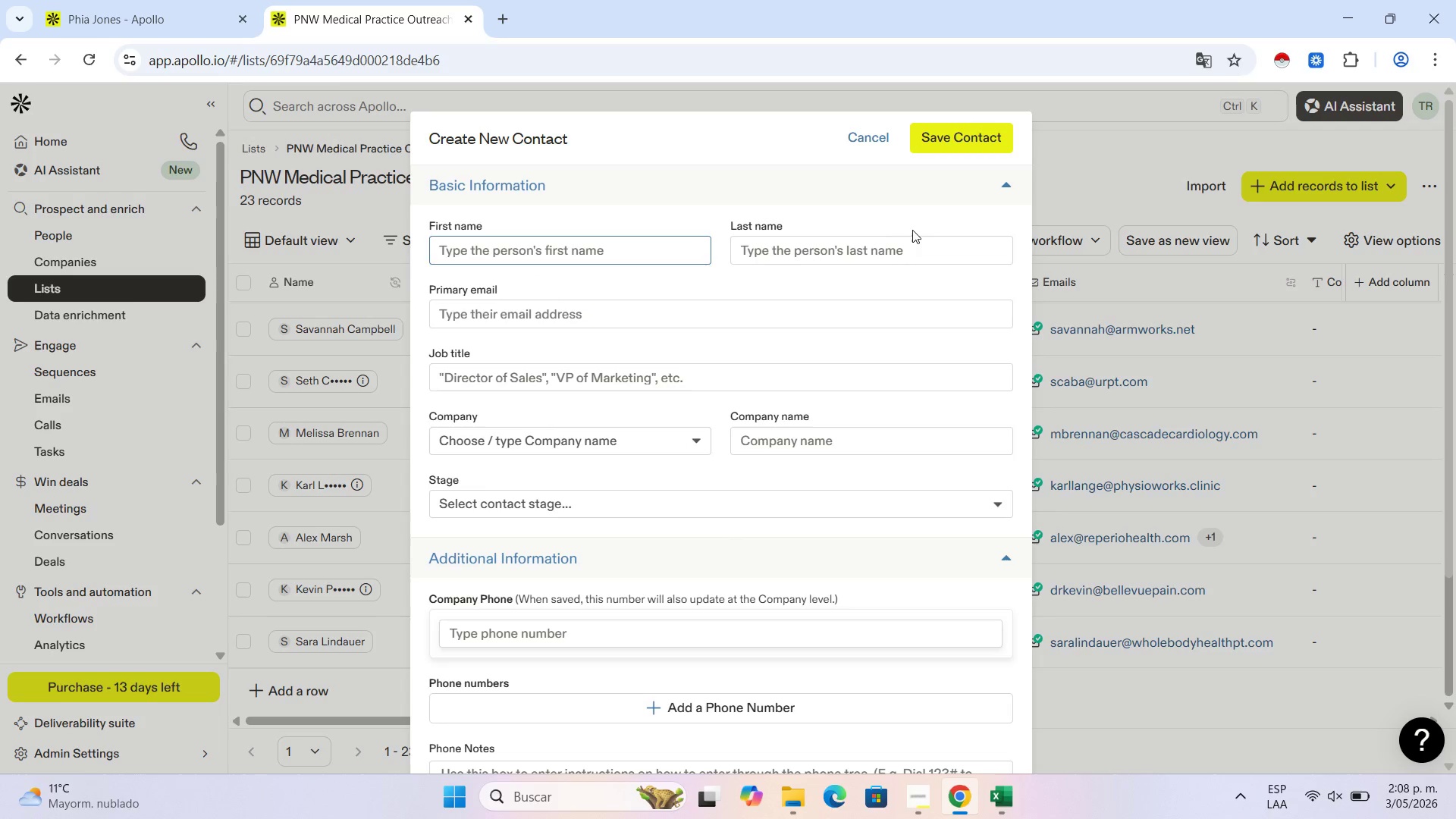 
double_click([903, 260])
 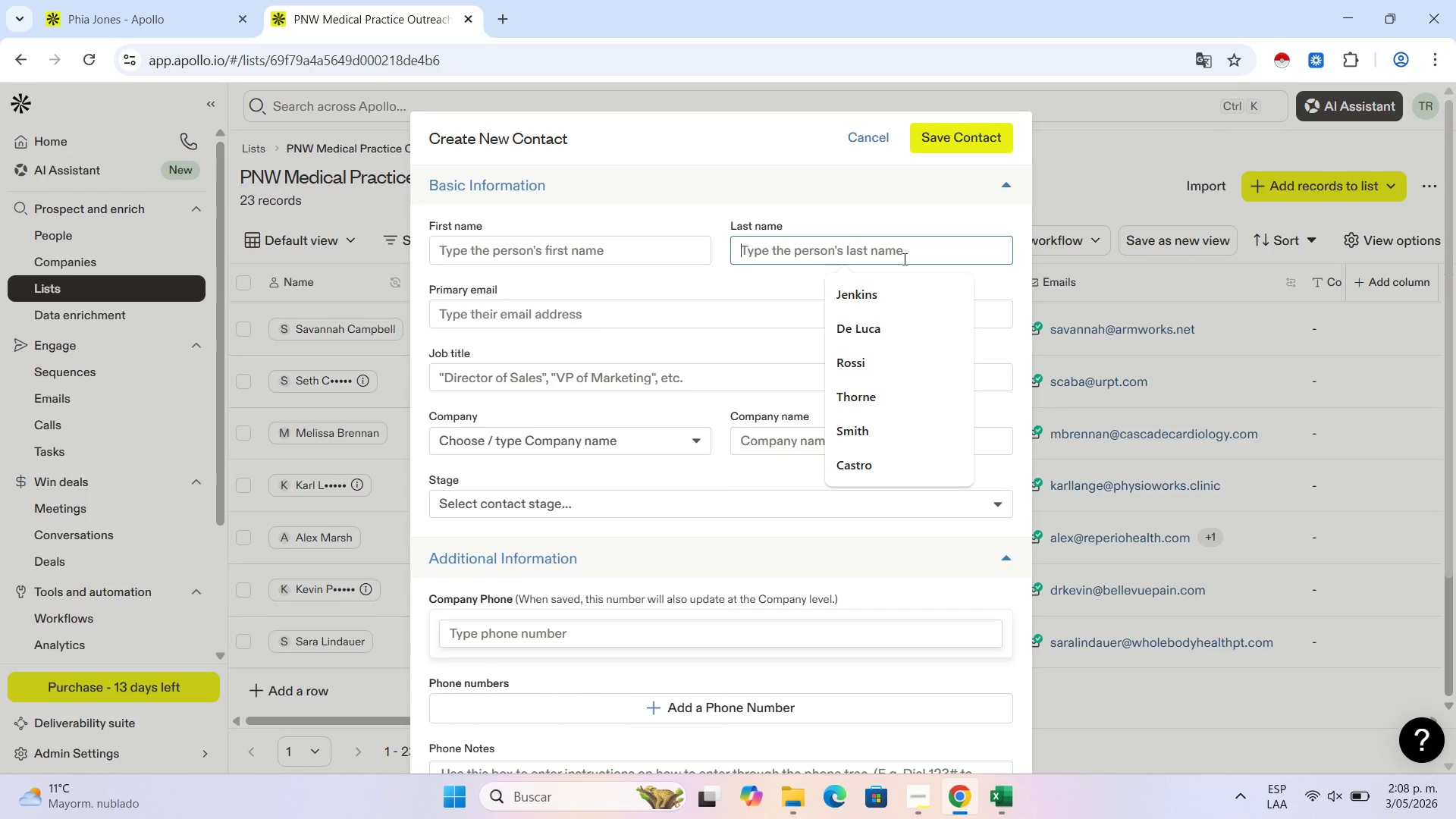 
key(Control+V)
 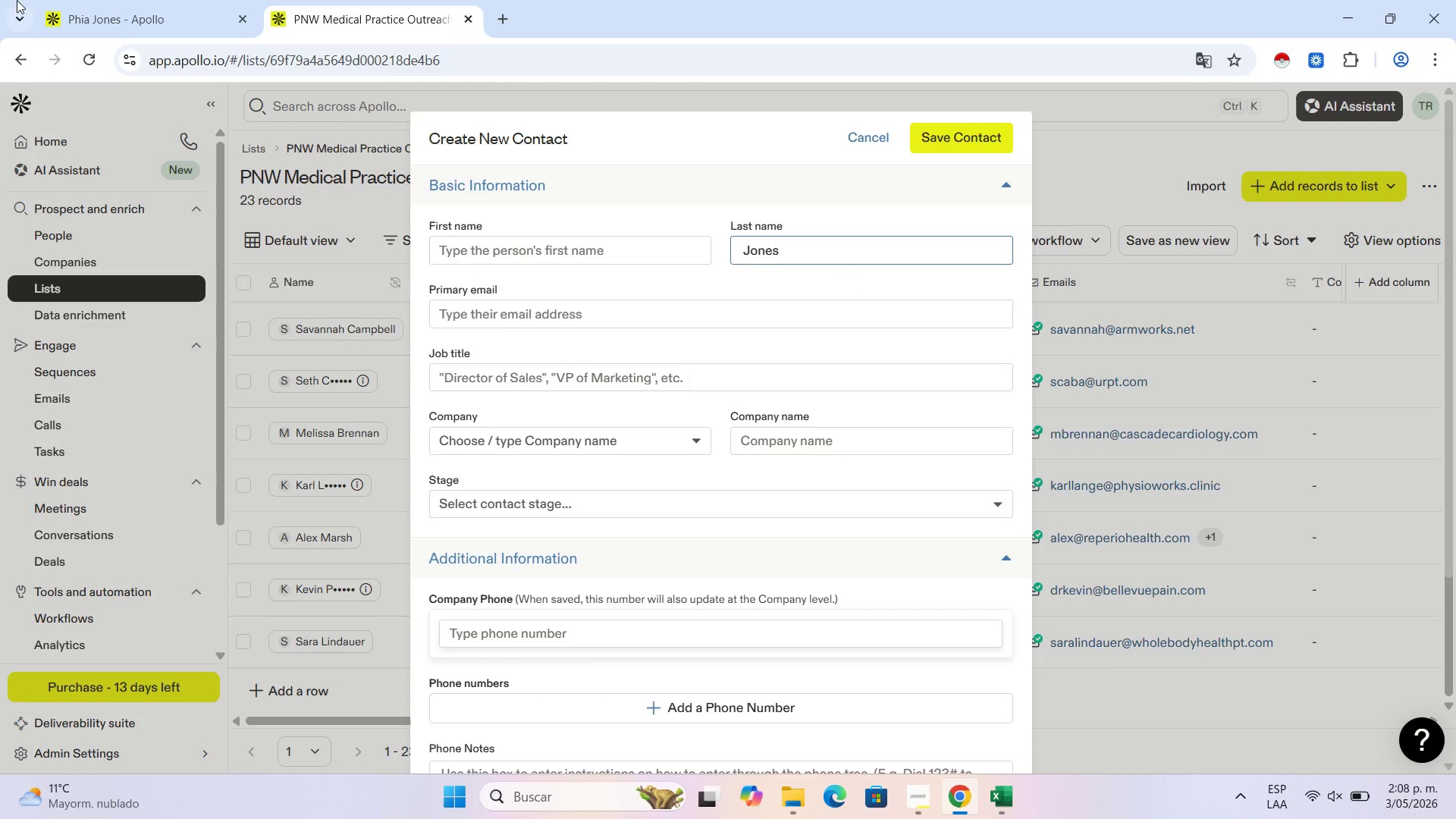 
left_click([63, 0])
 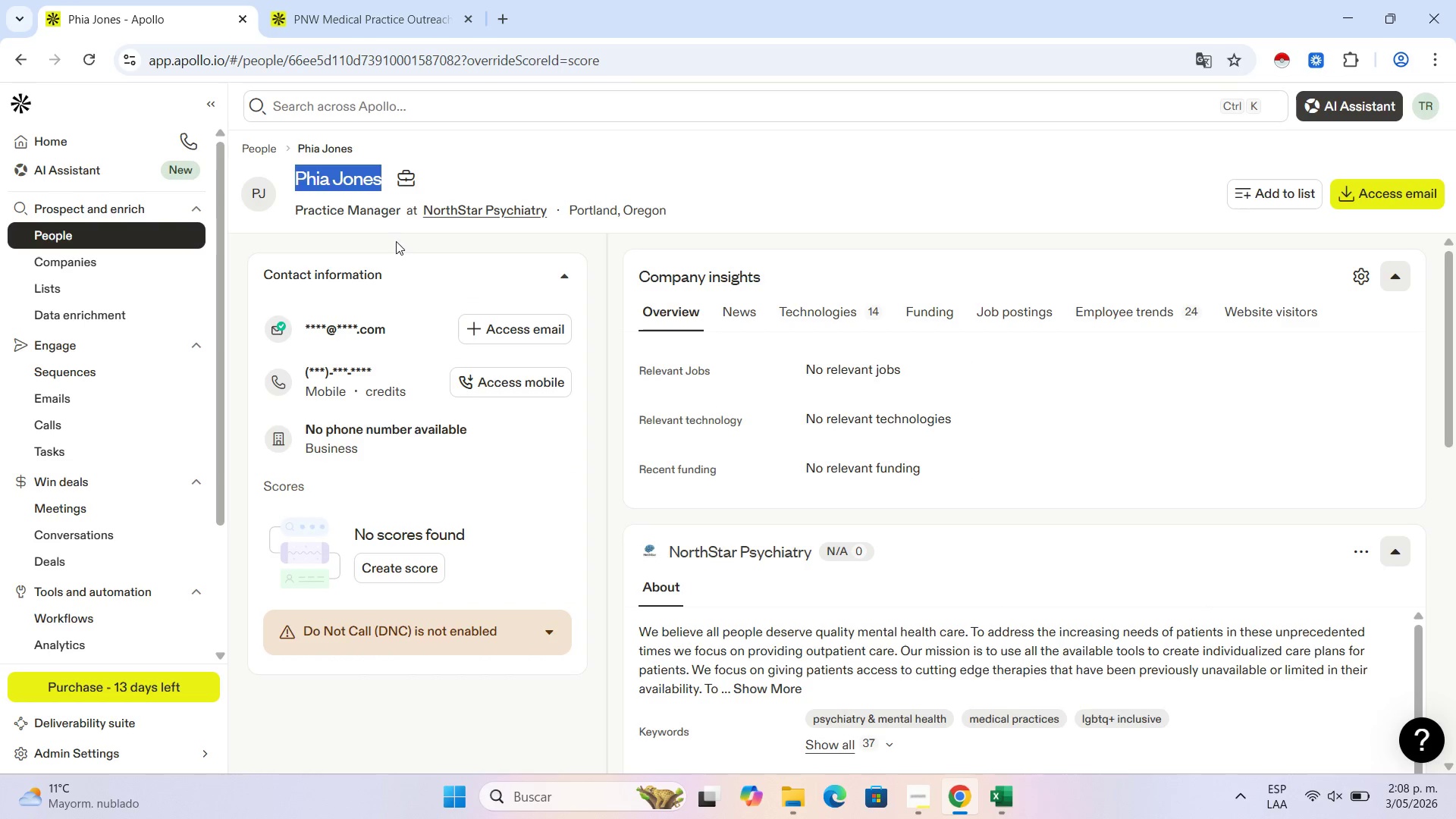 
left_click([310, 184])
 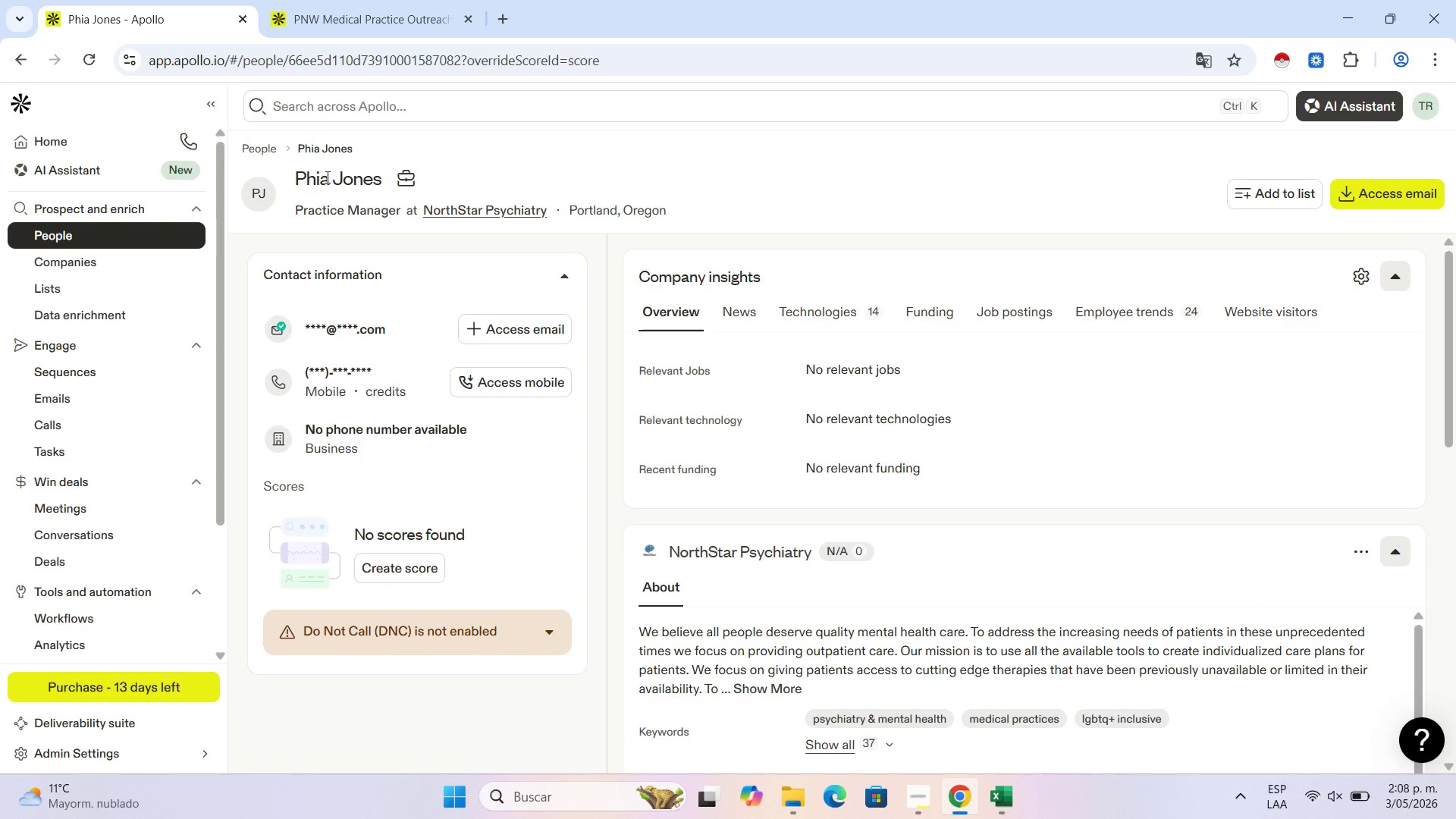 
left_click_drag(start_coordinate=[331, 177], to_coordinate=[298, 177])
 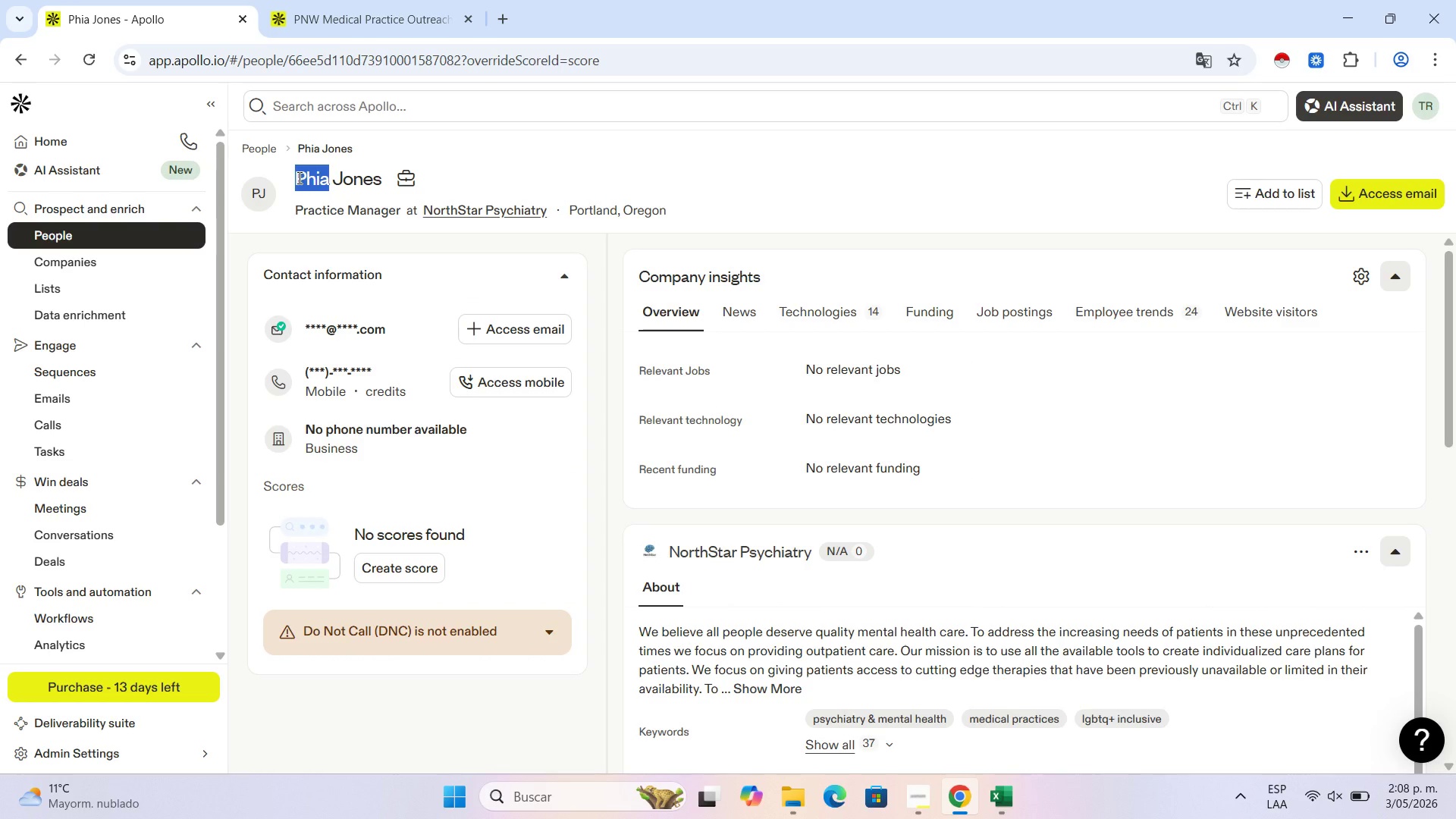 
key(Control+C)
 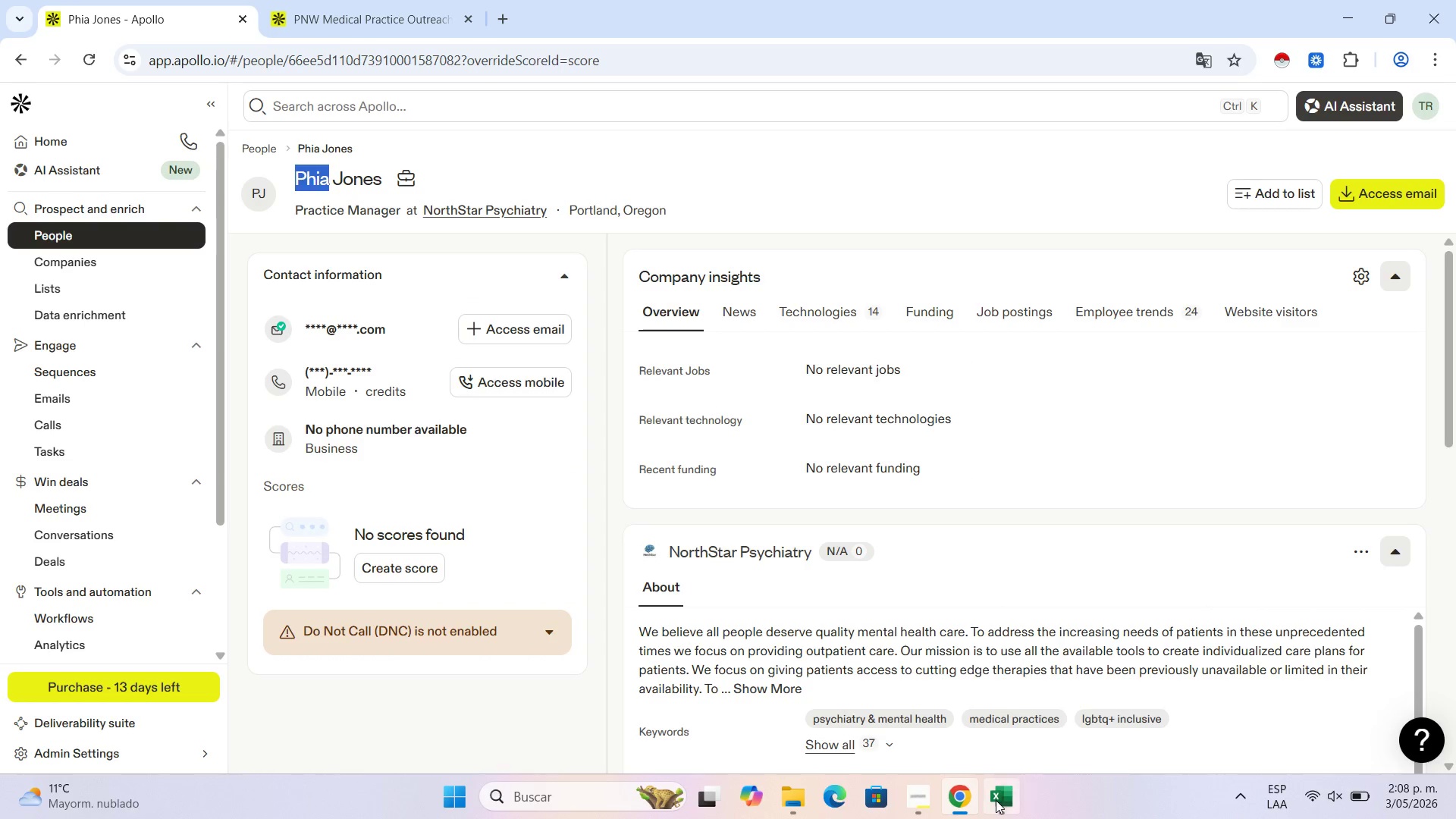 
left_click([1004, 792])
 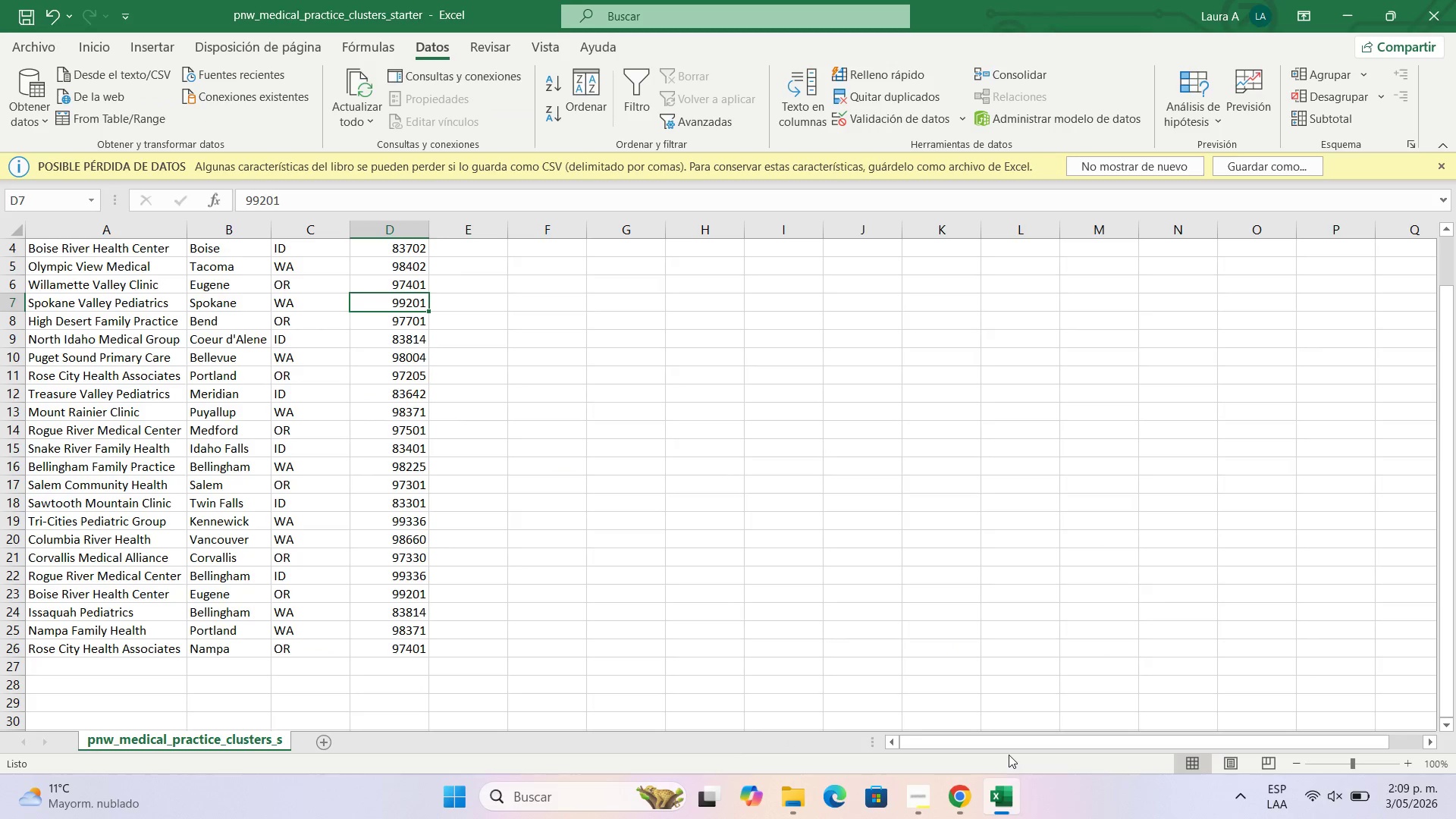 
left_click([973, 797])
 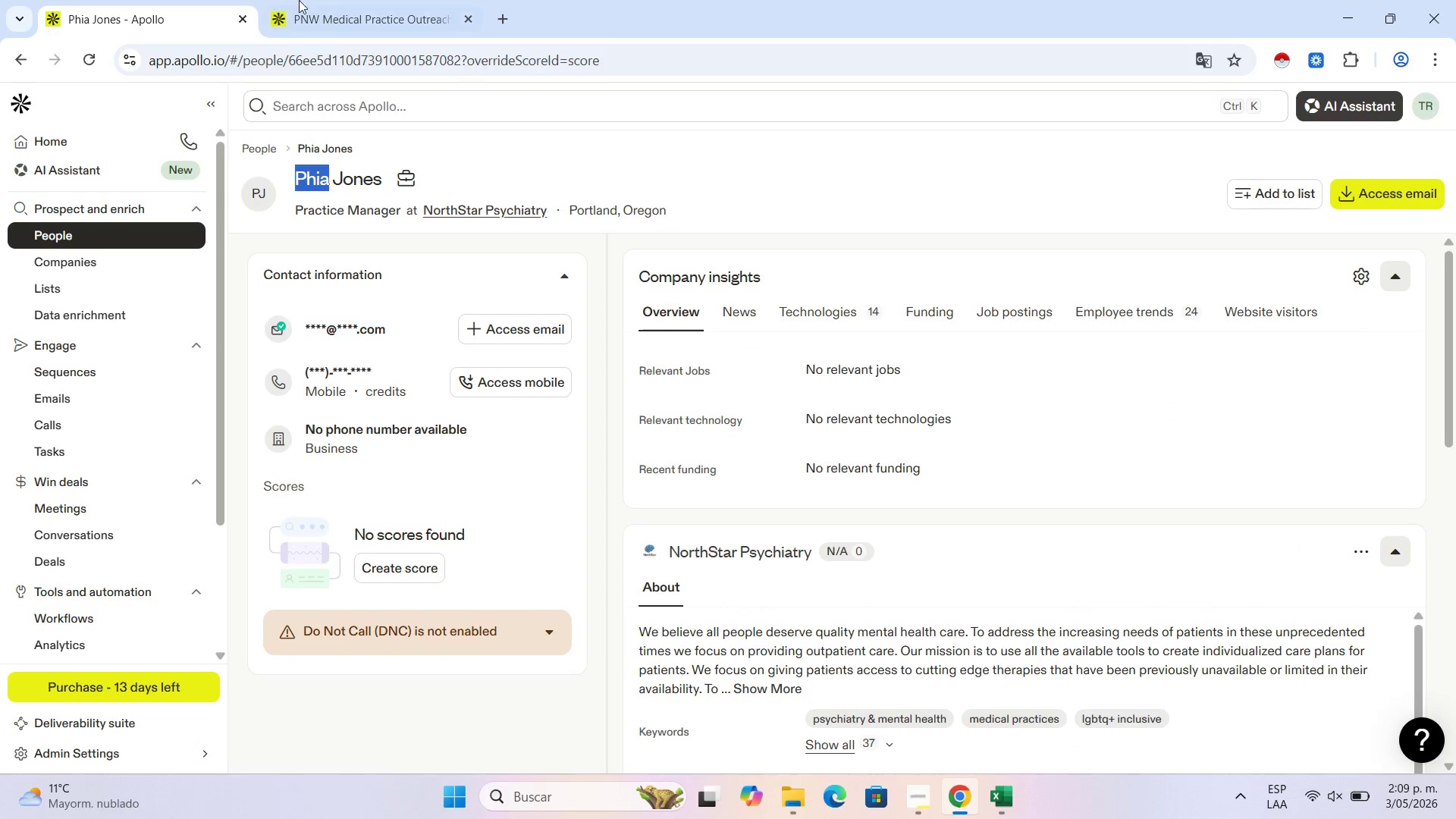 
left_click([315, 0])
 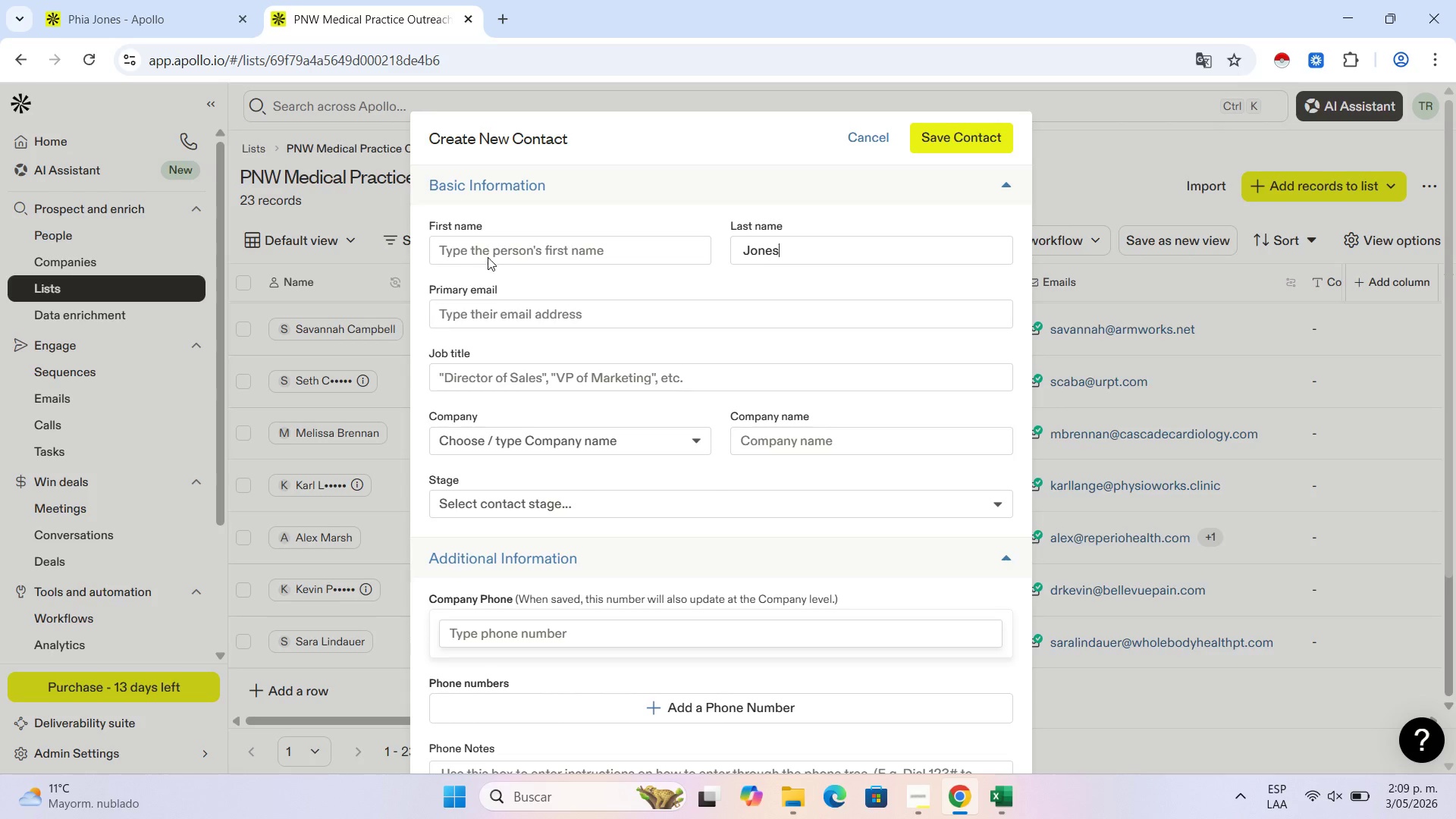 
left_click([498, 253])
 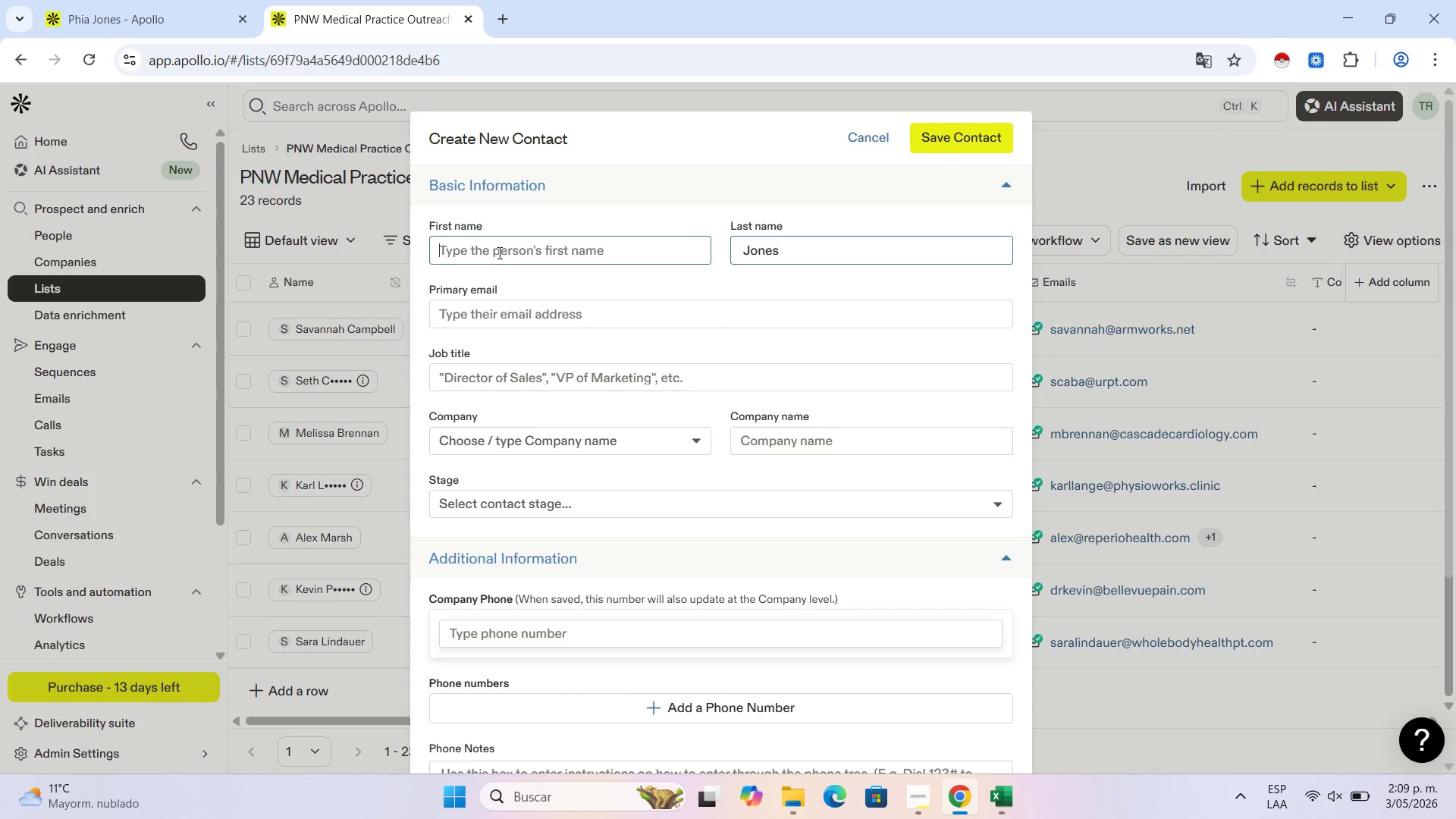 
key(Control+V)
 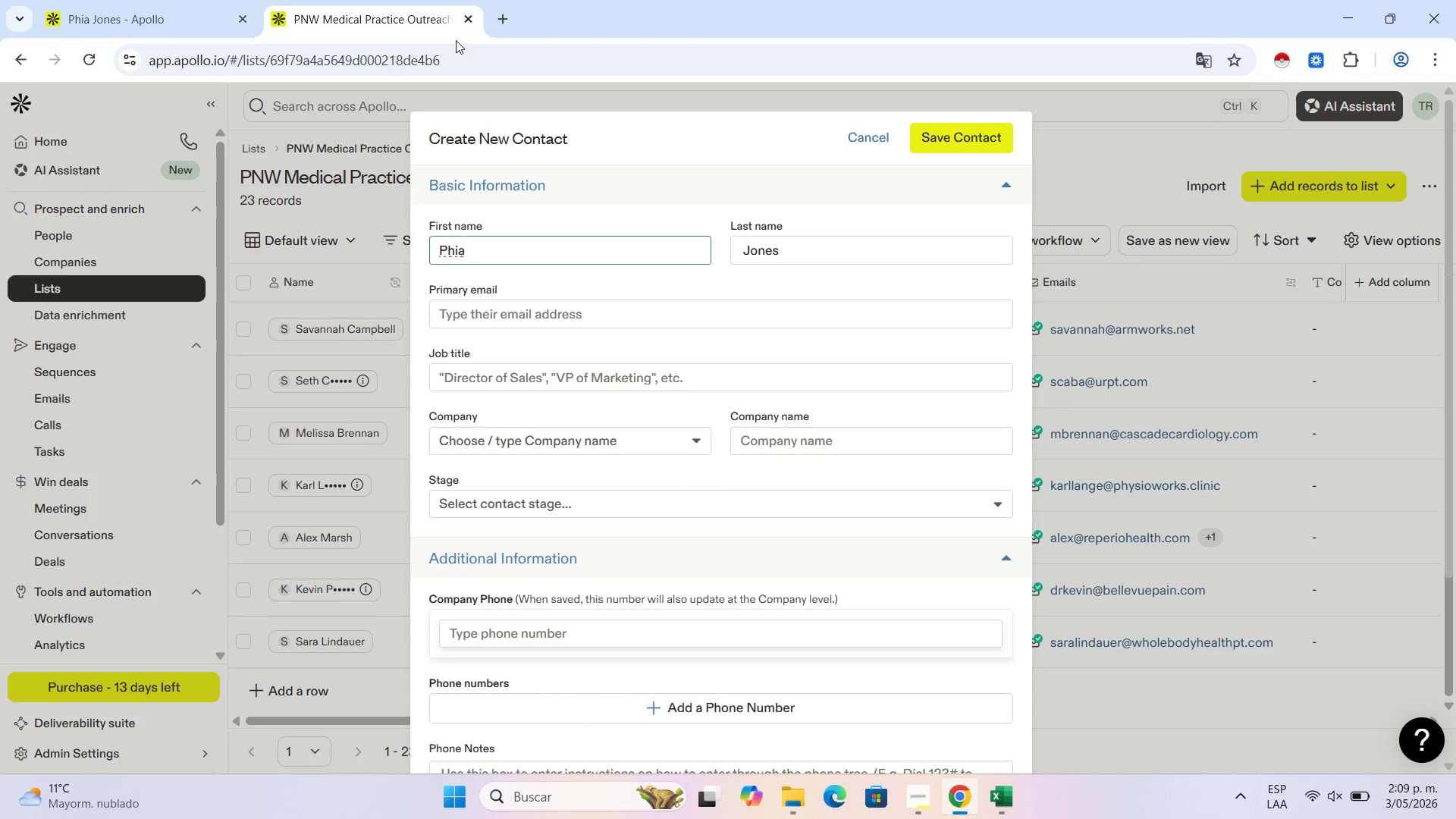 
left_click([115, 0])
 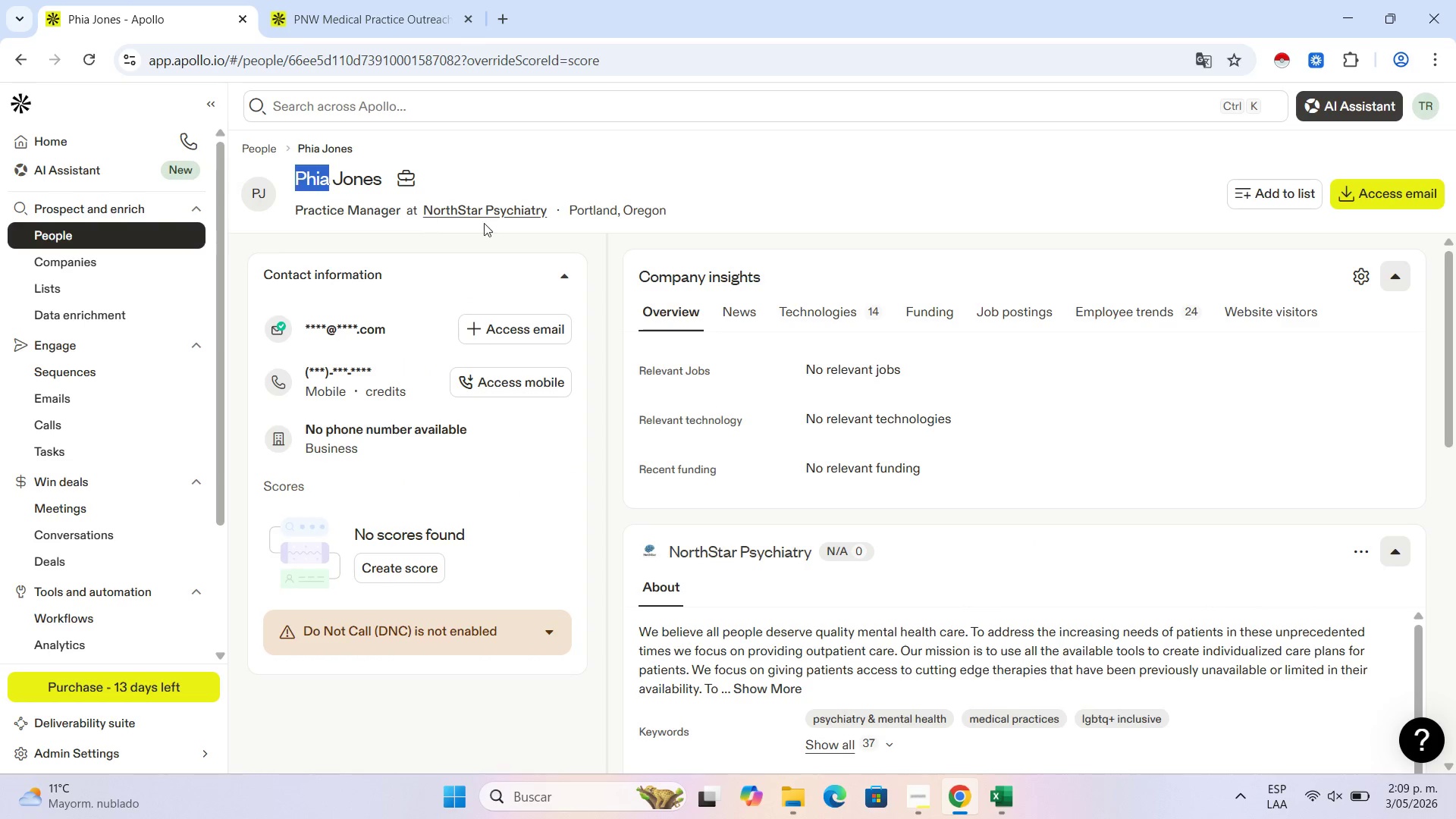 
left_click_drag(start_coordinate=[553, 210], to_coordinate=[265, 171])
 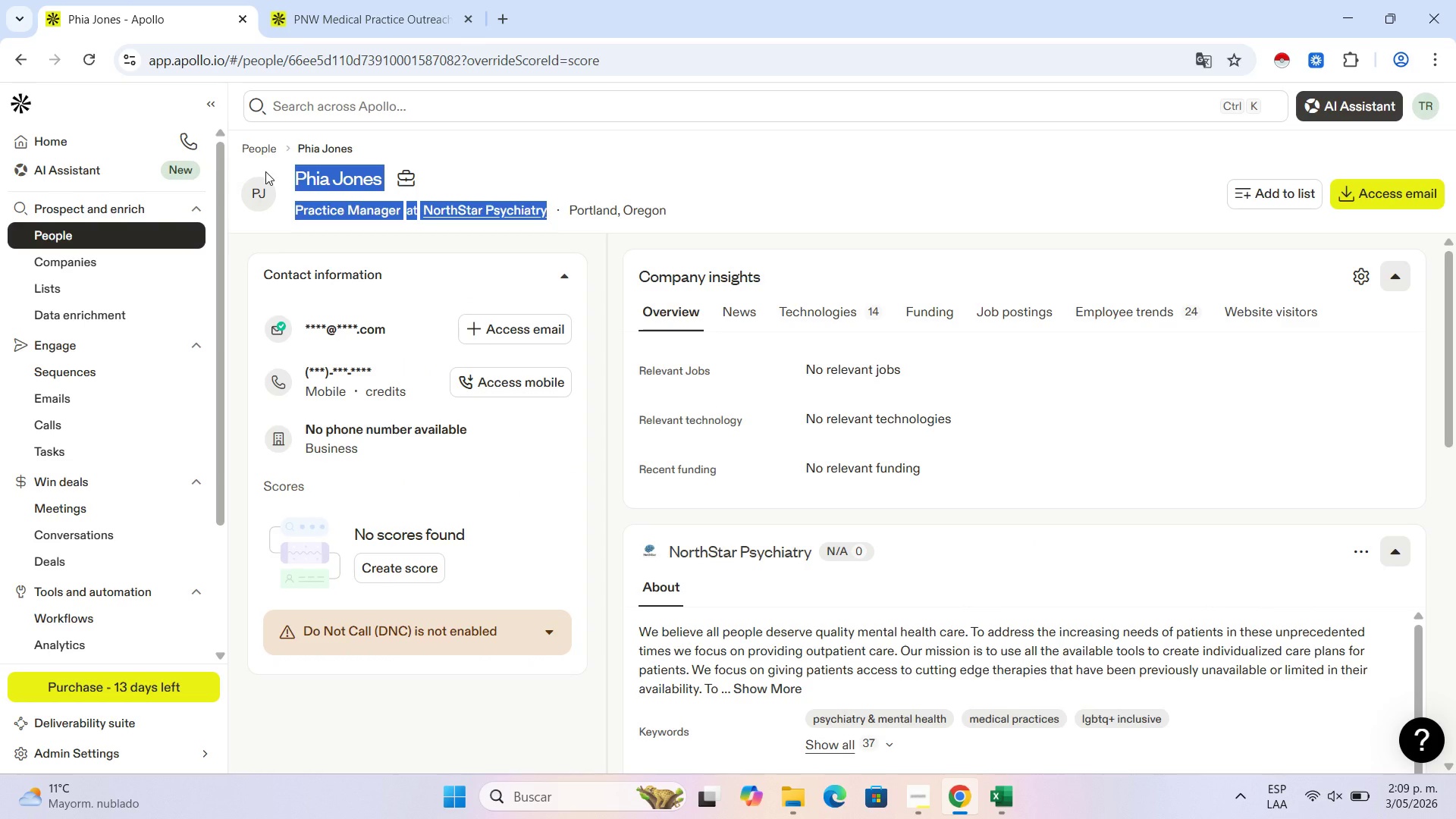 
key(Control+C)
 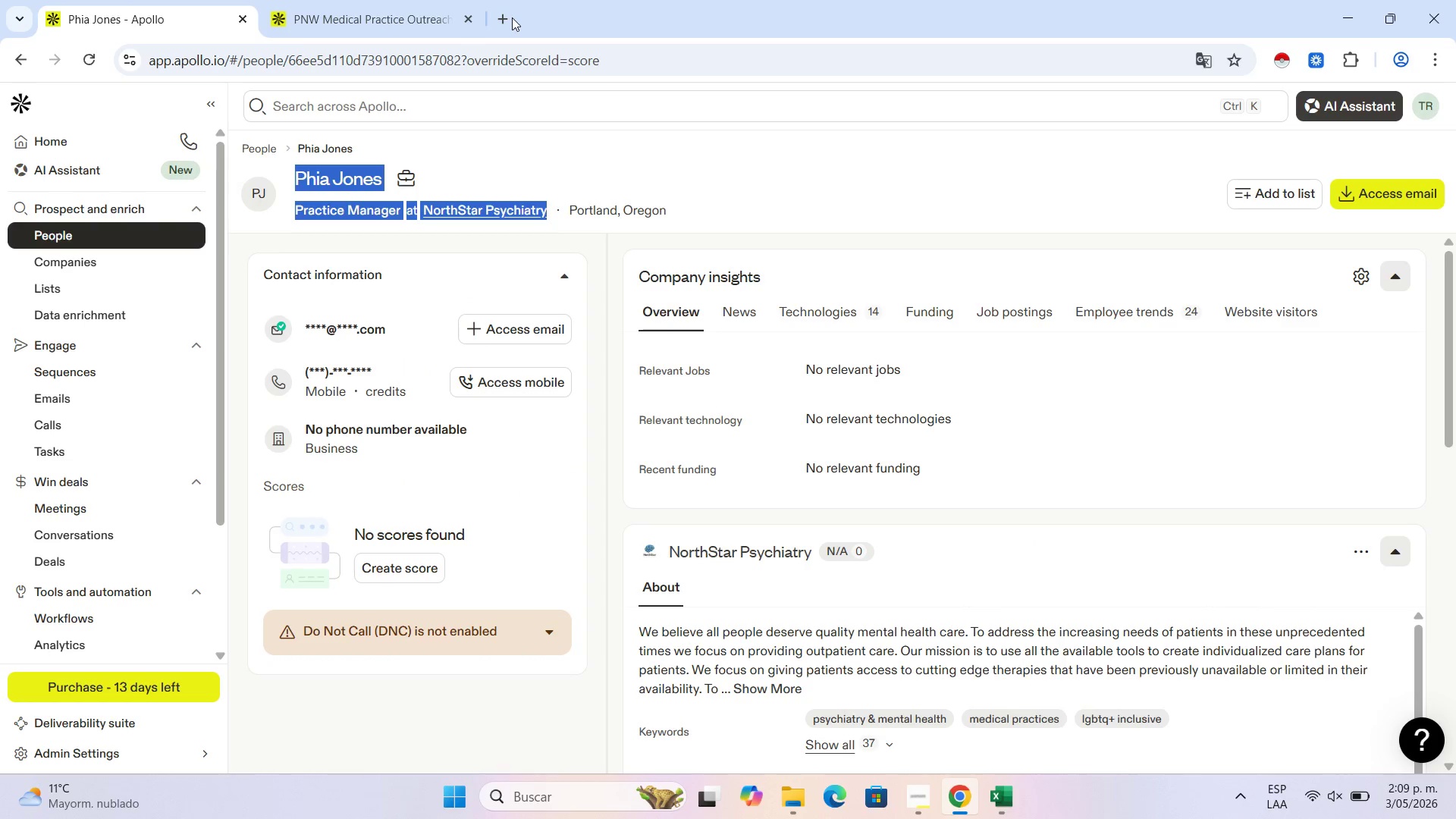 
left_click([512, 17])
 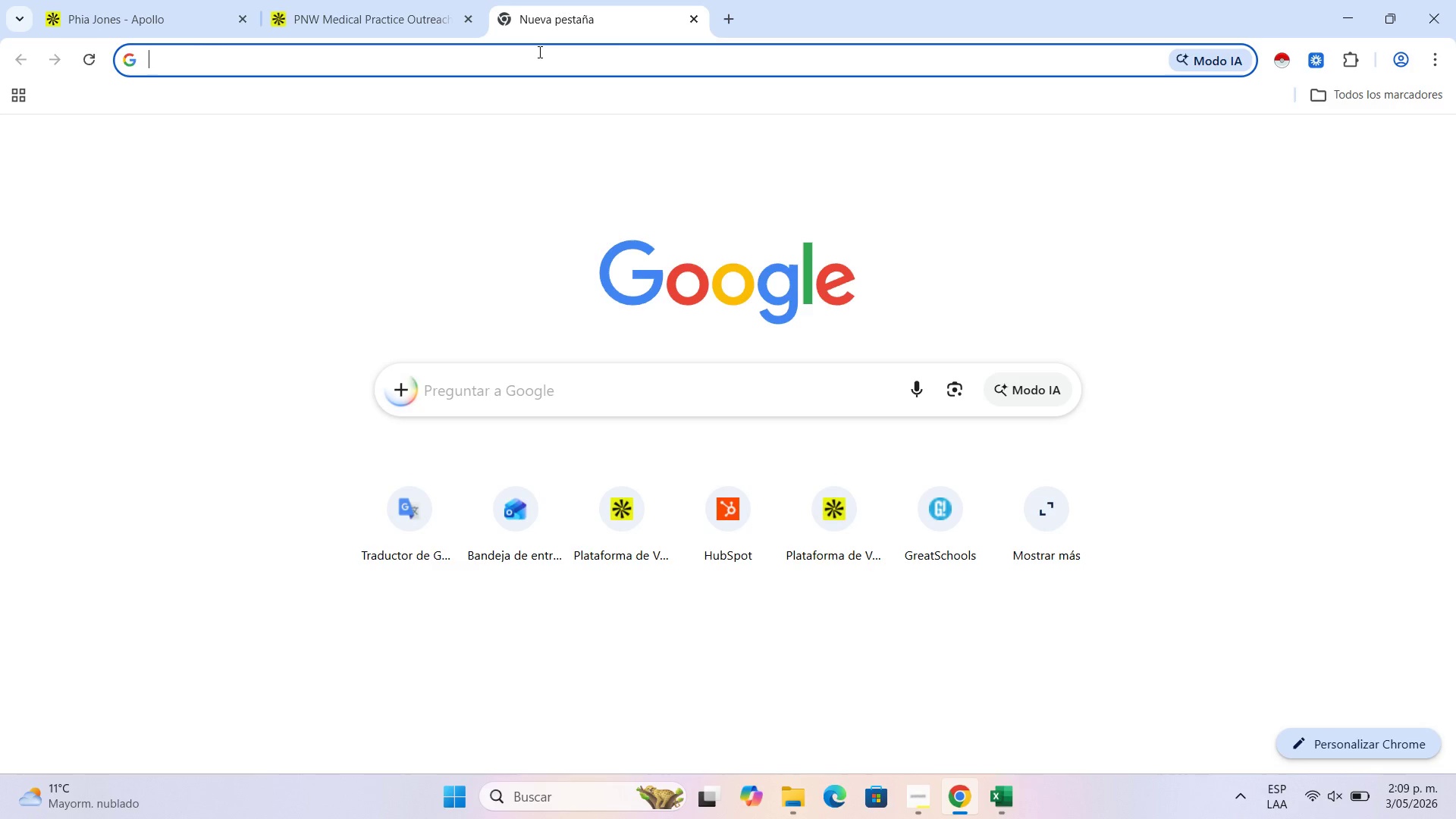 
type(correo)
key(Backspace)
key(Backspace)
key(Backspace)
key(Backspace)
key(Backspace)
key(Backspace)
type(email de )
 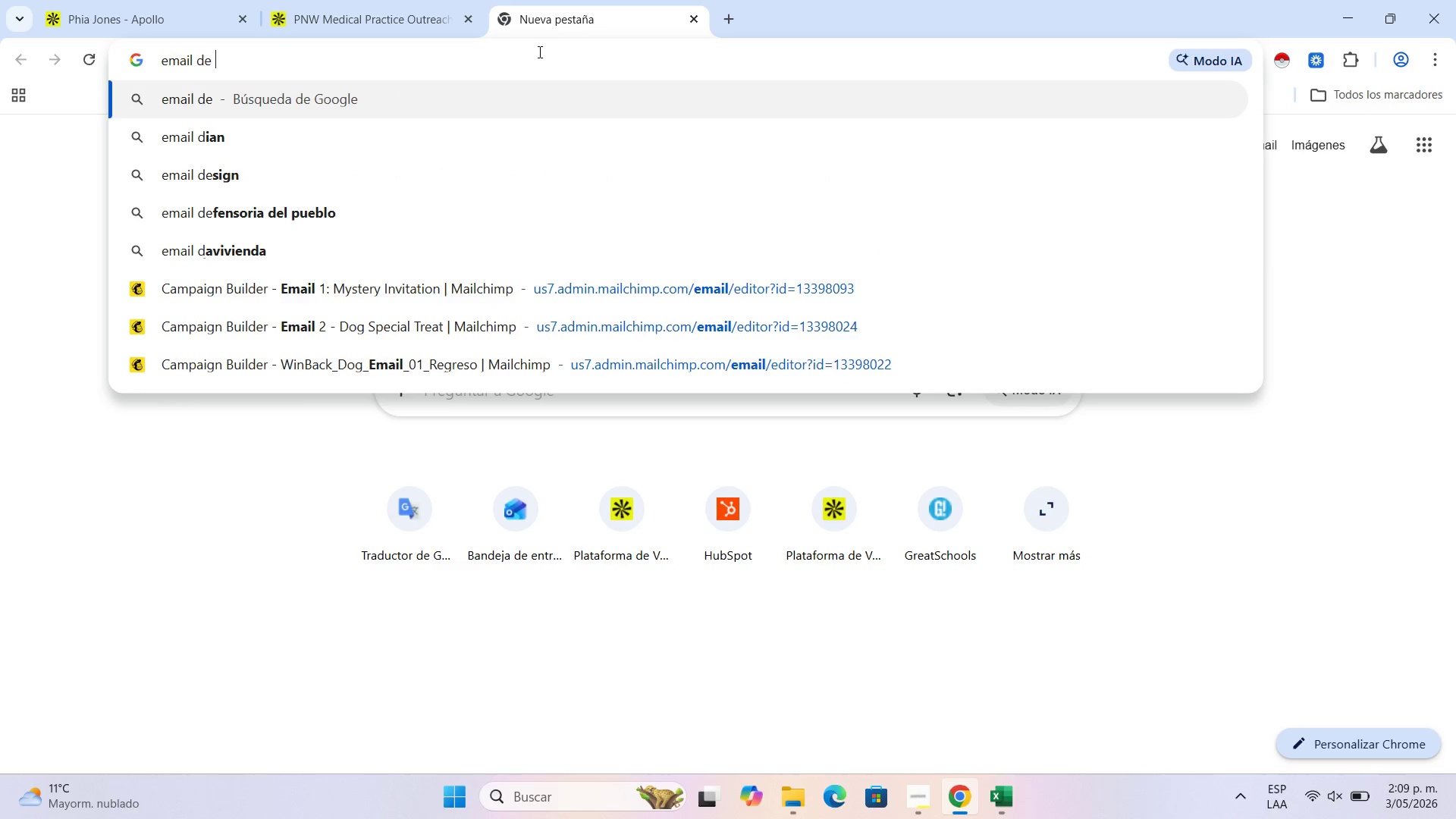 
key(Control+ControlLeft)
 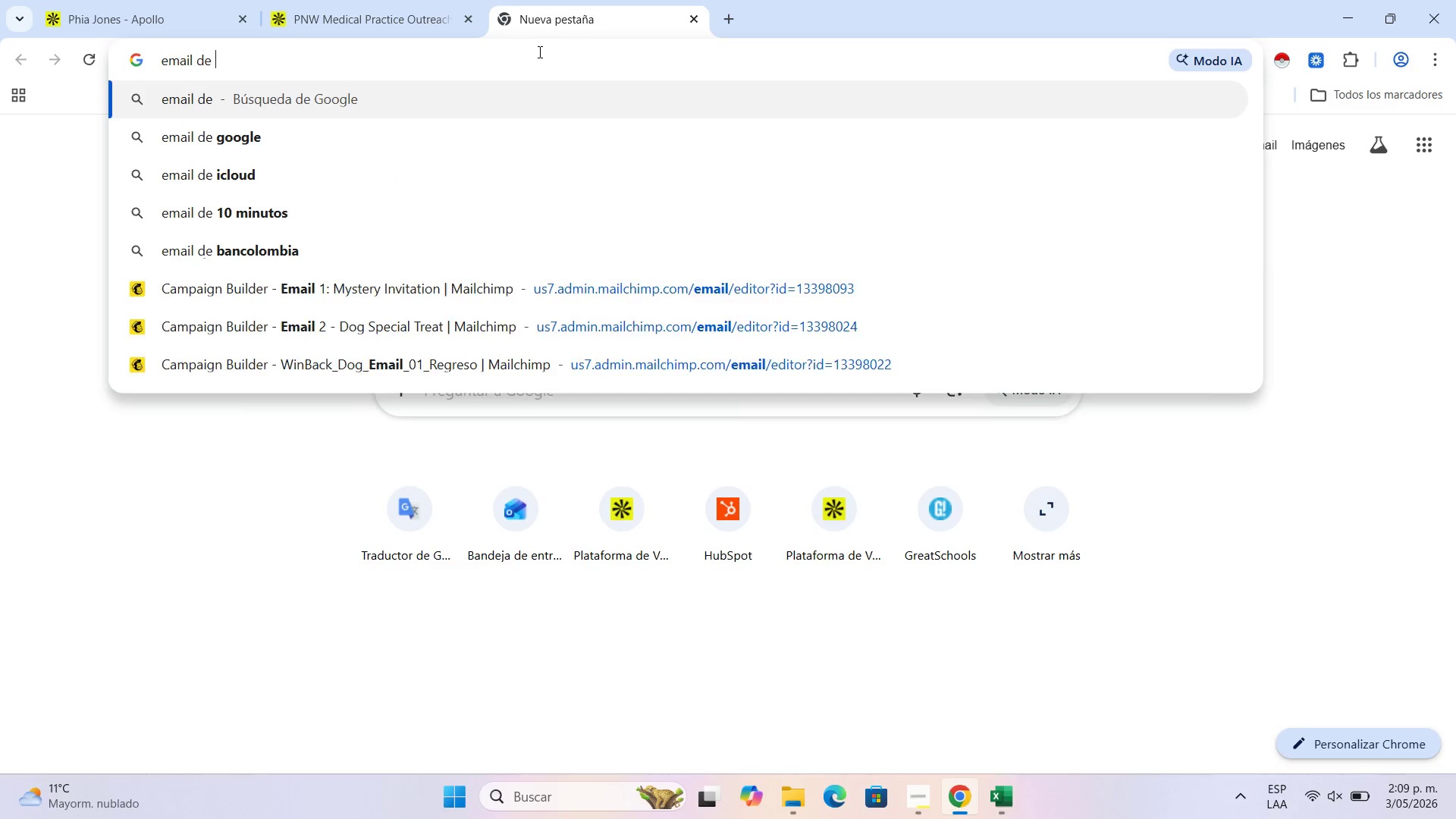 
key(V)
 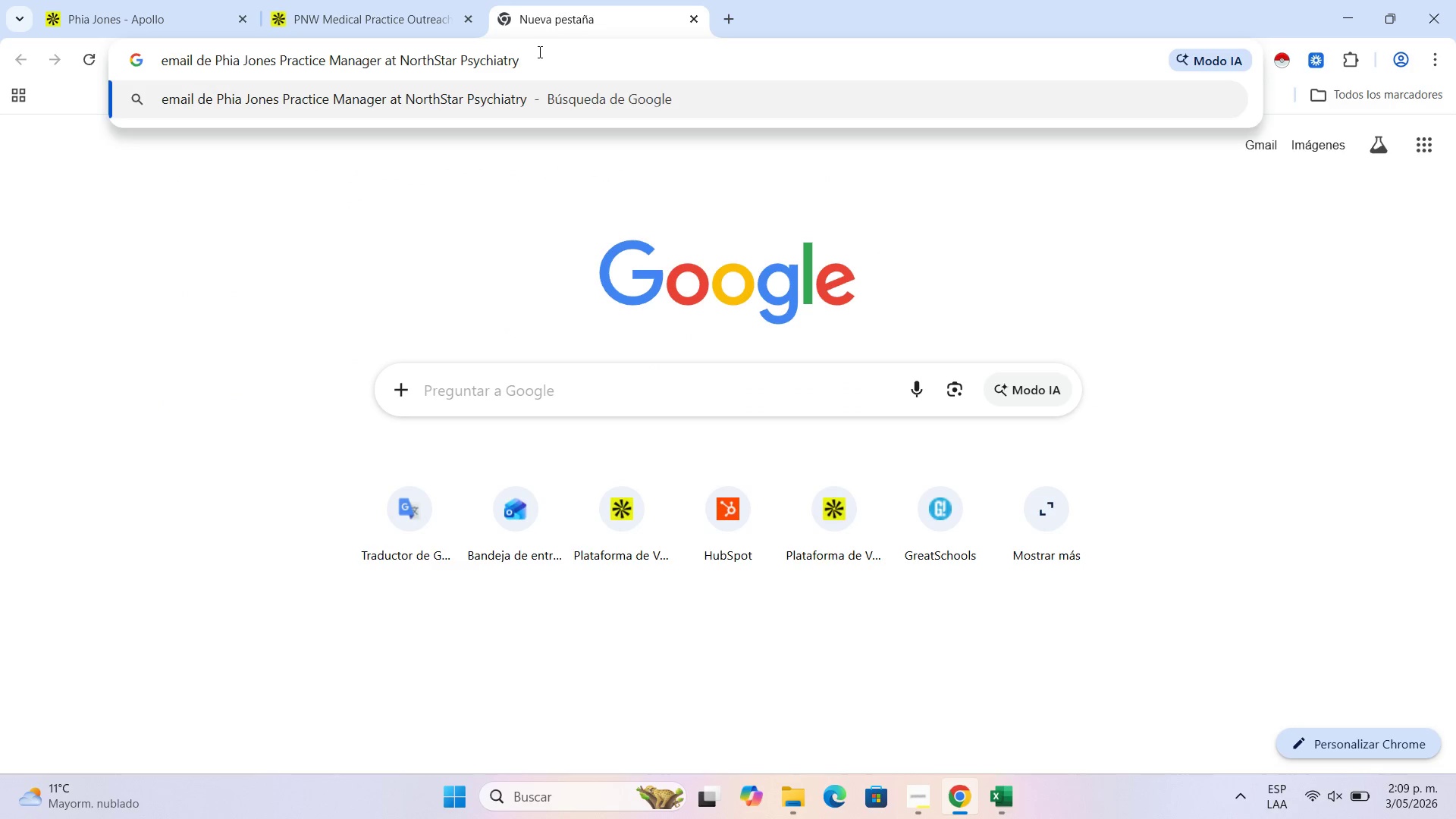 
key(Enter)
 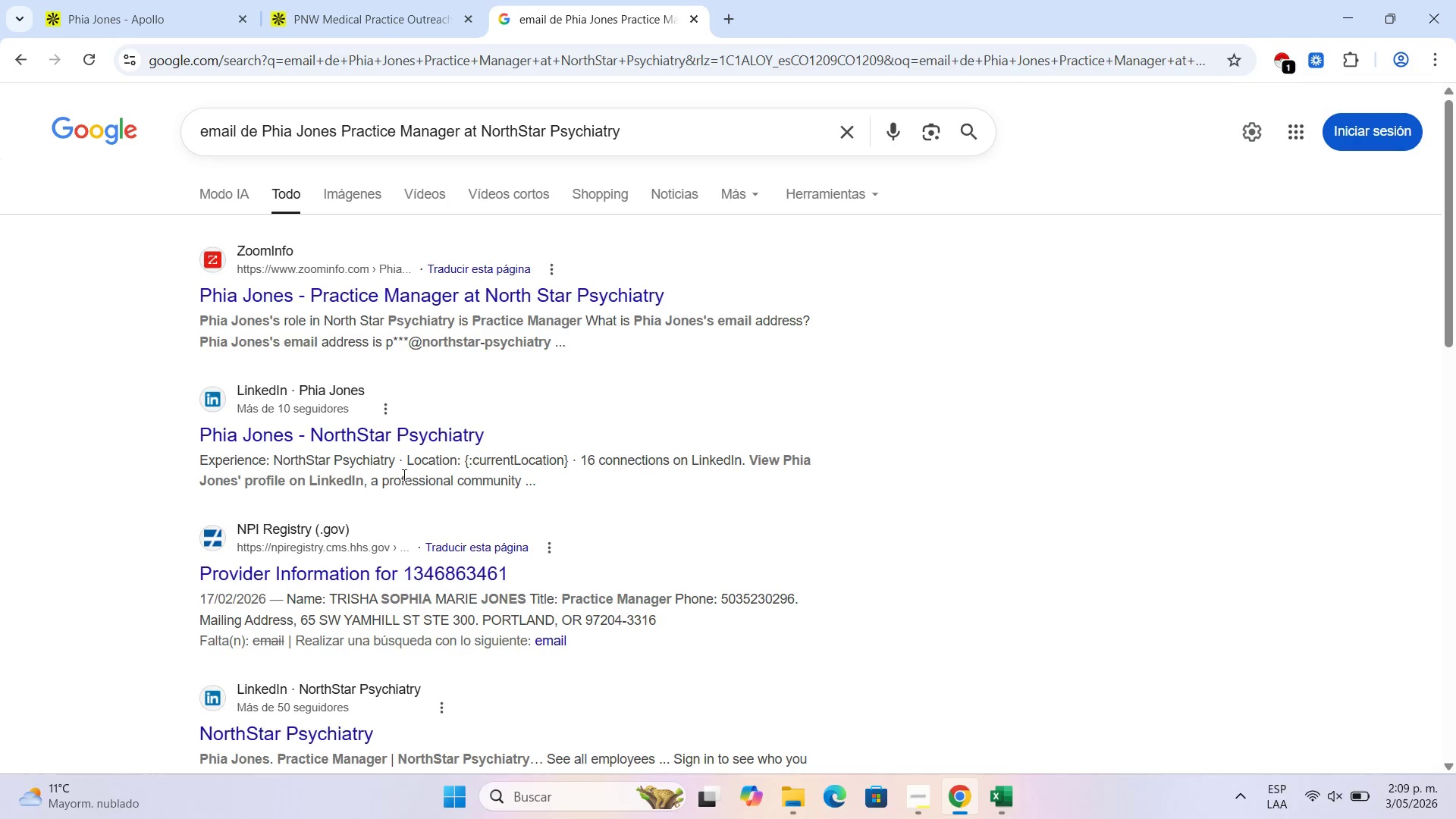 
wait(6.78)
 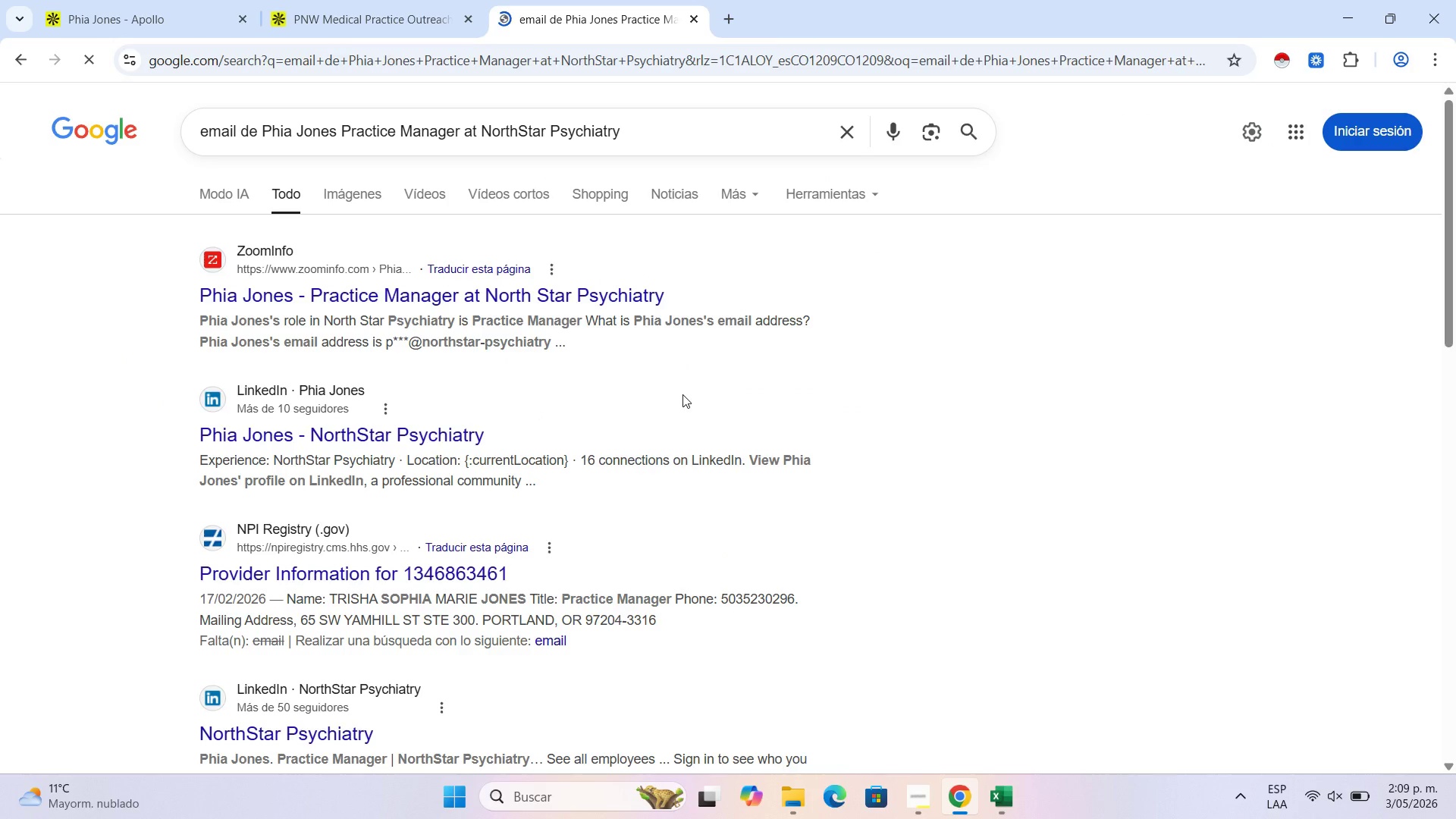 
scroll: coordinate [406, 441], scroll_direction: down, amount: 2.0
 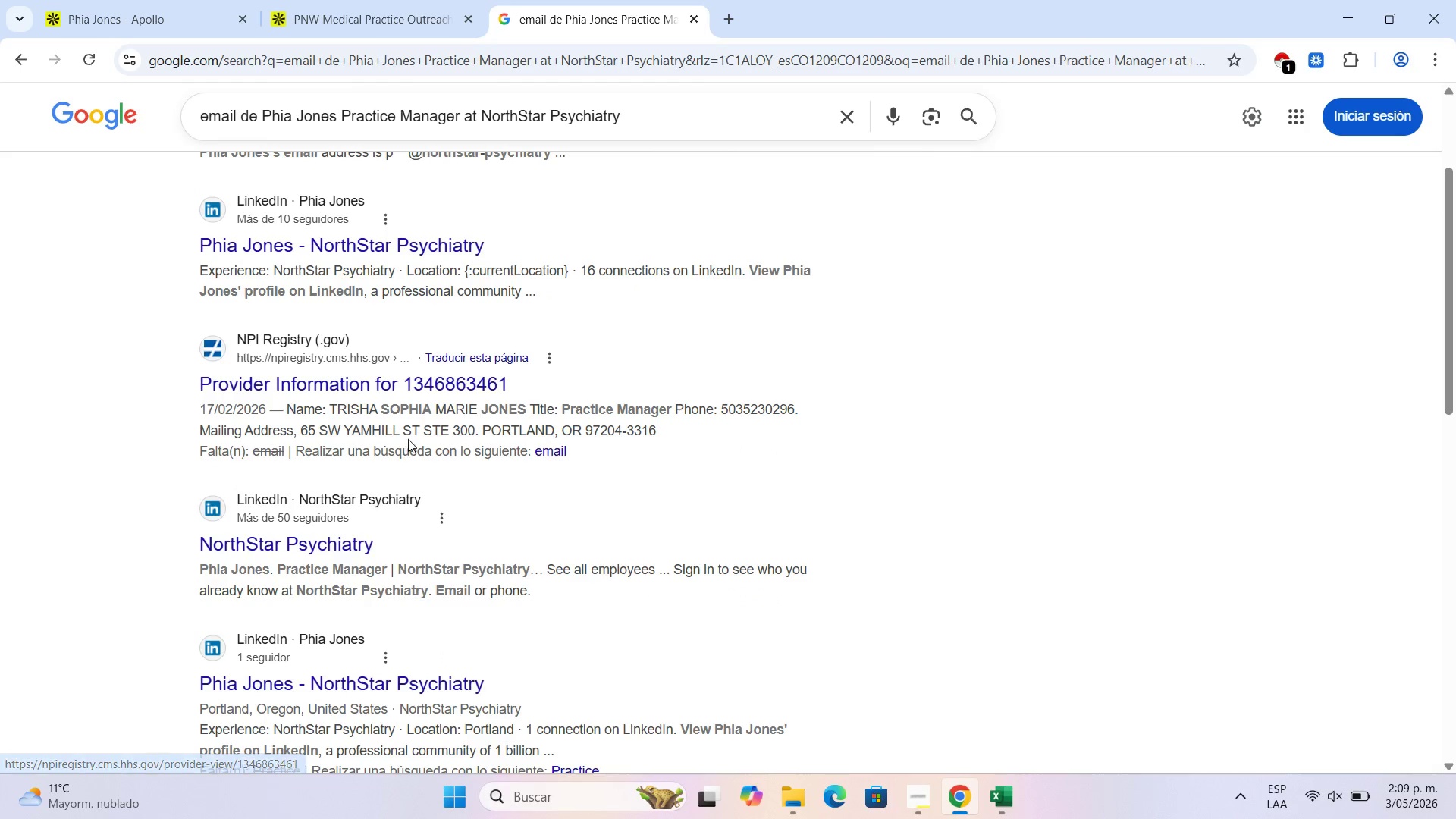 
scroll: coordinate [408, 439], scroll_direction: up, amount: 3.0
 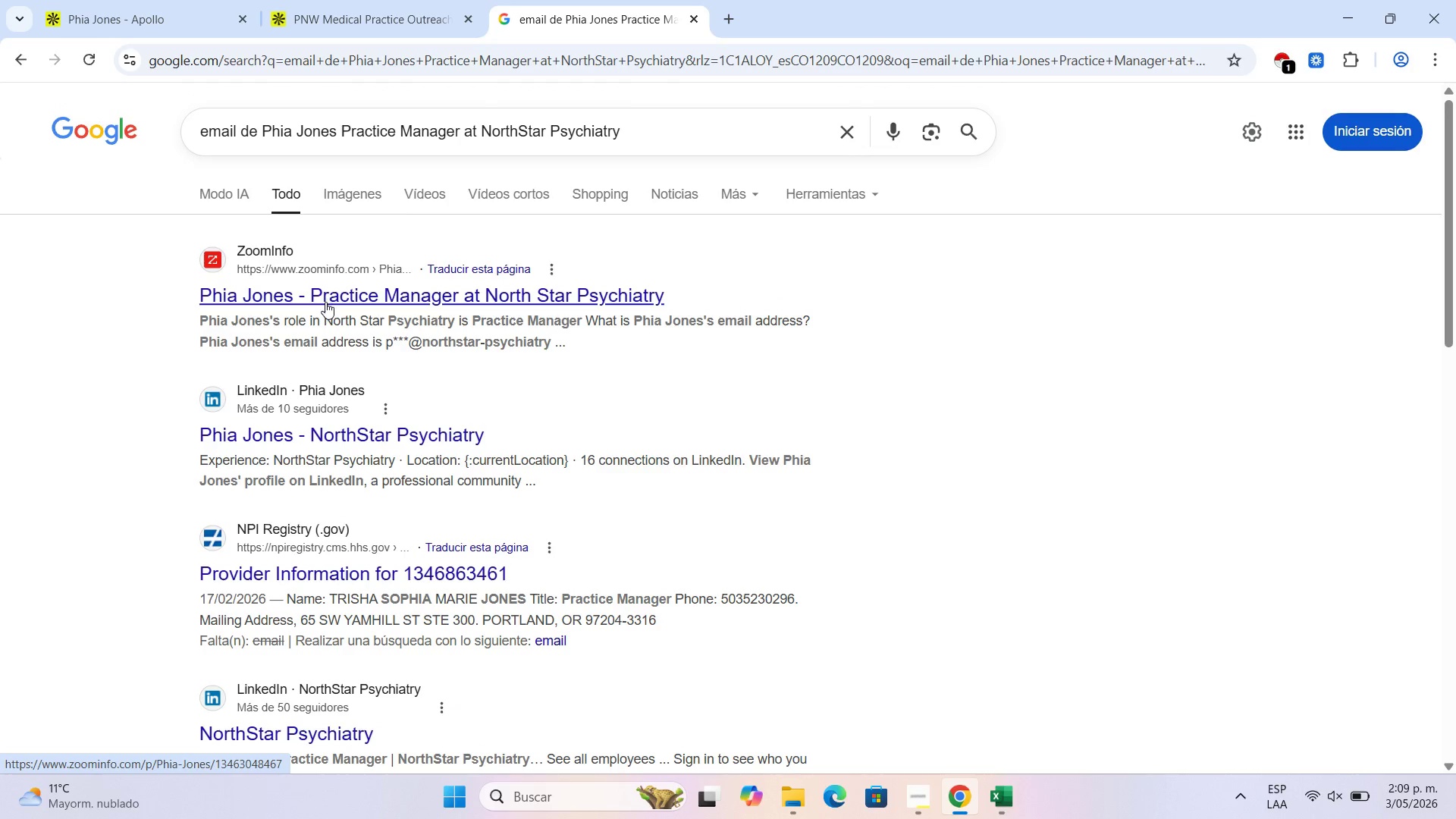 
left_click([325, 302])
 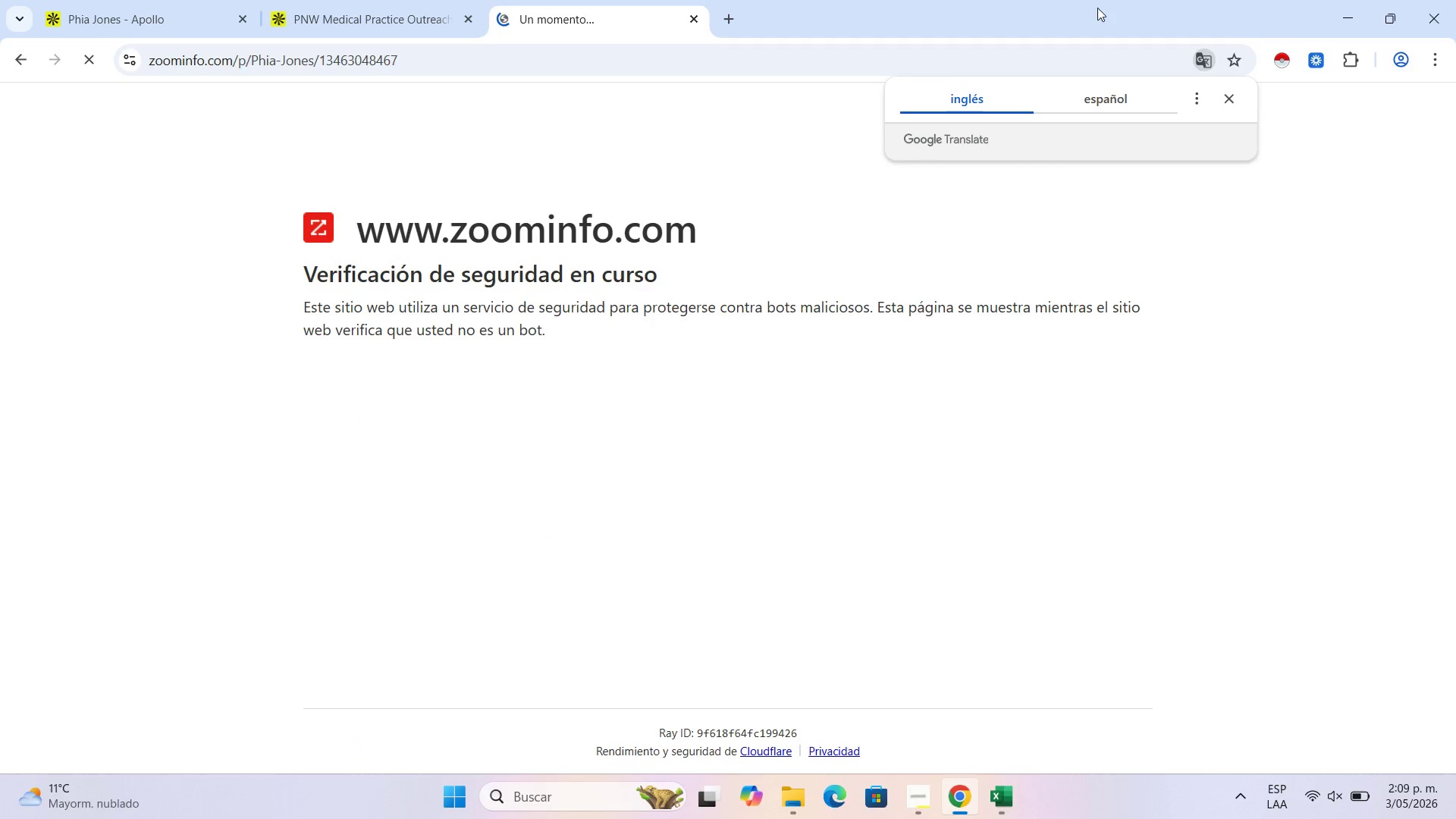 
left_click([1225, 104])
 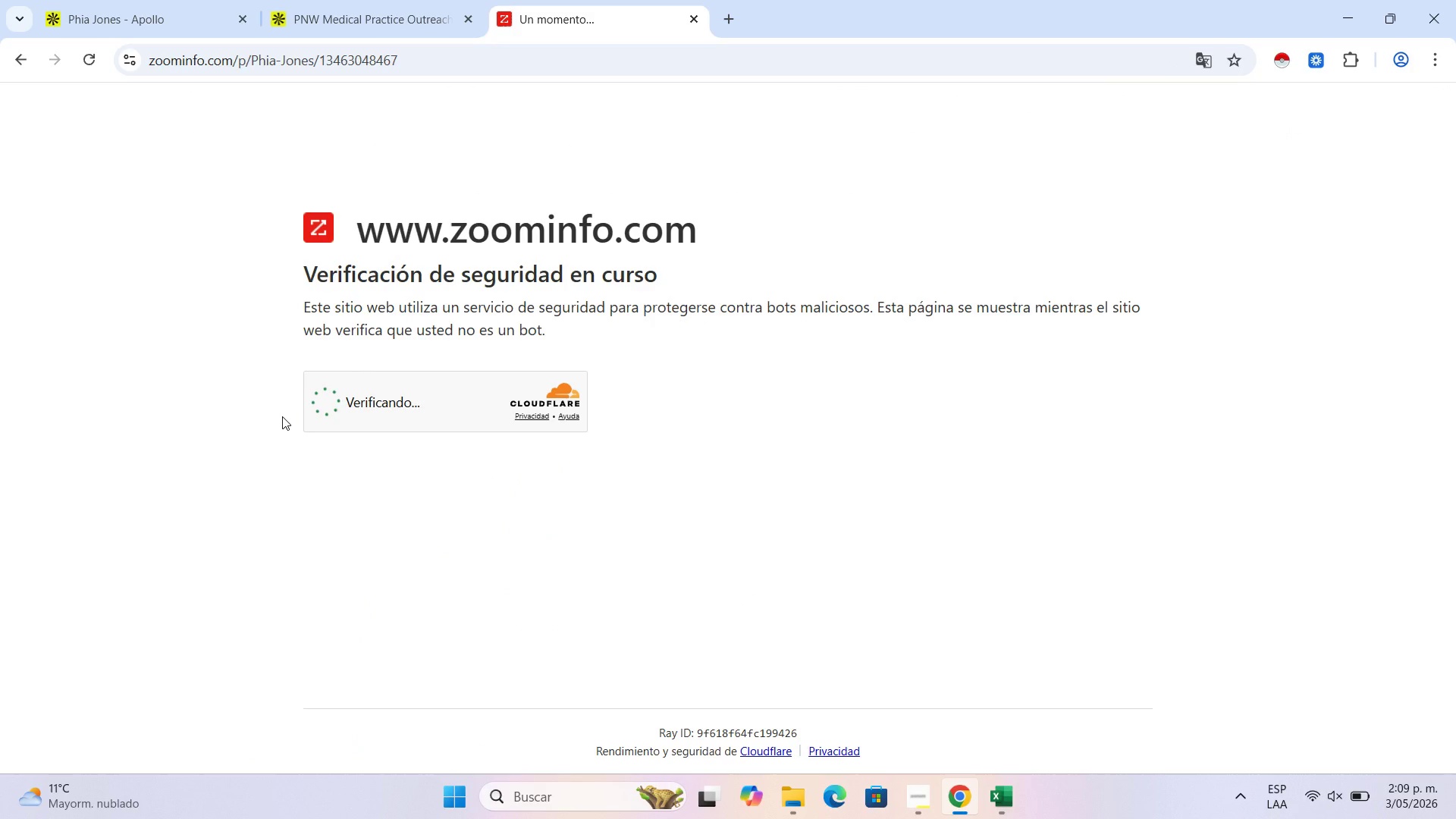 
wait(5.36)
 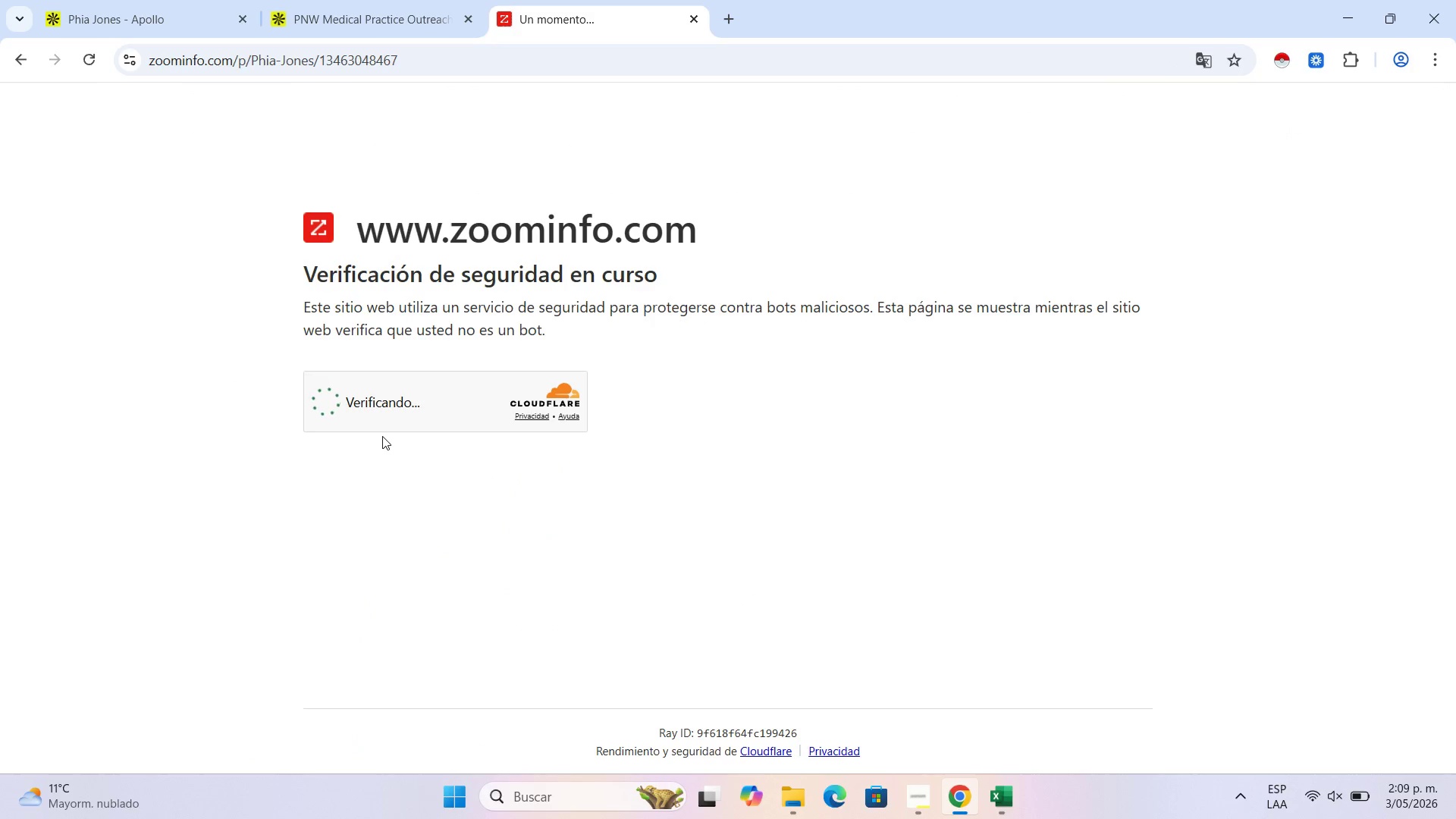 
left_click([305, 0])
 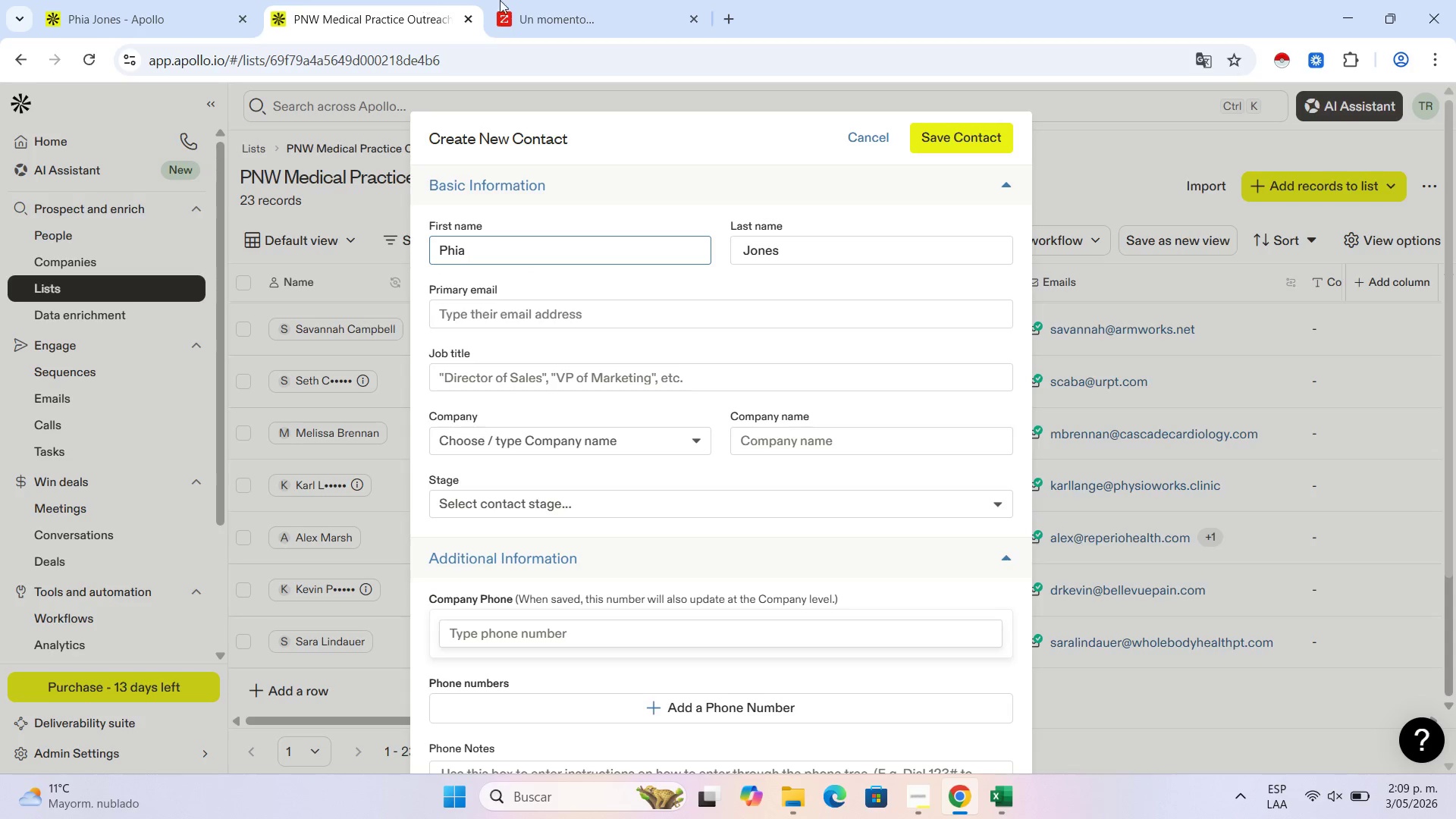 
left_click([609, 0])
 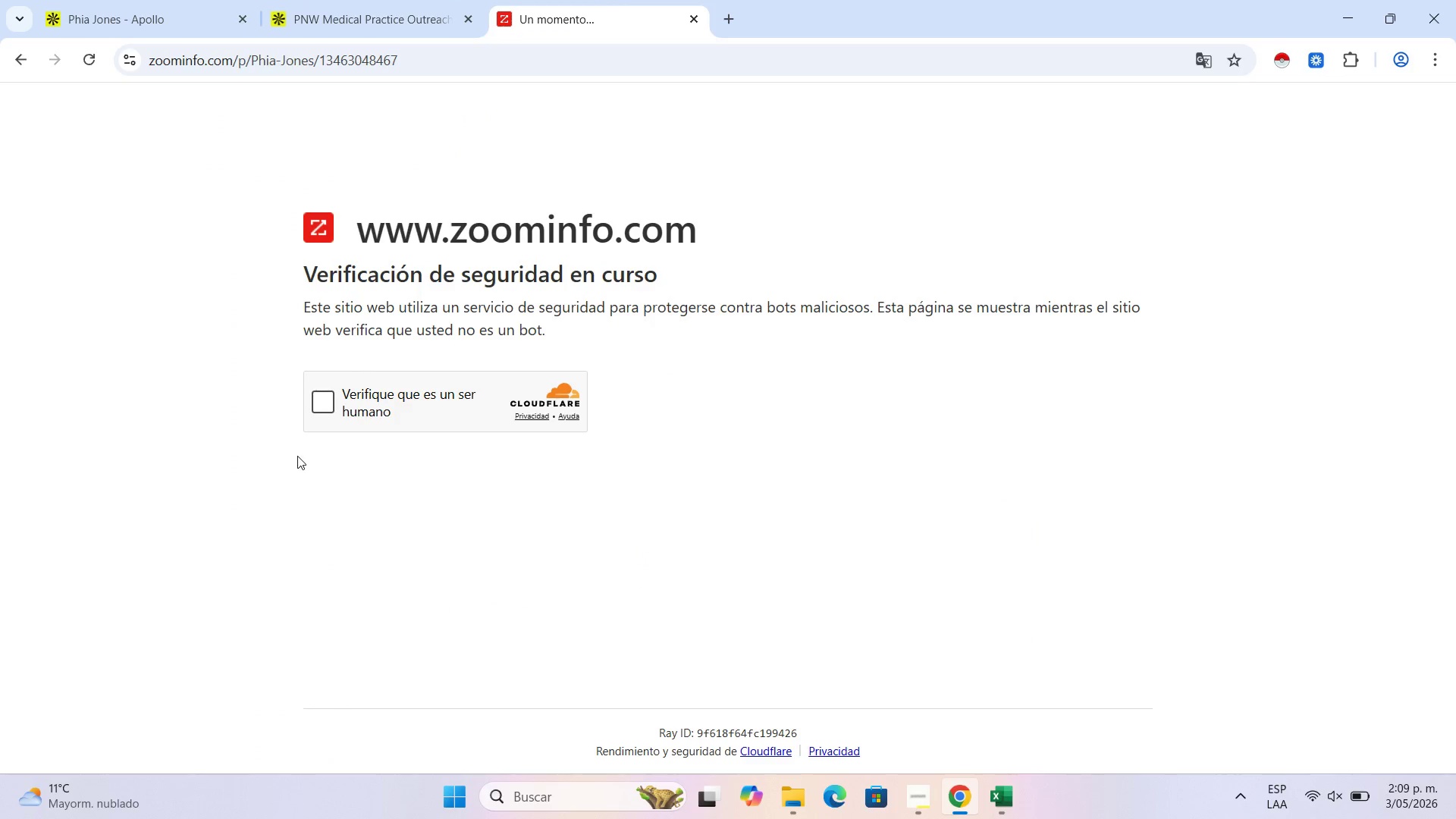 
left_click([331, 401])
 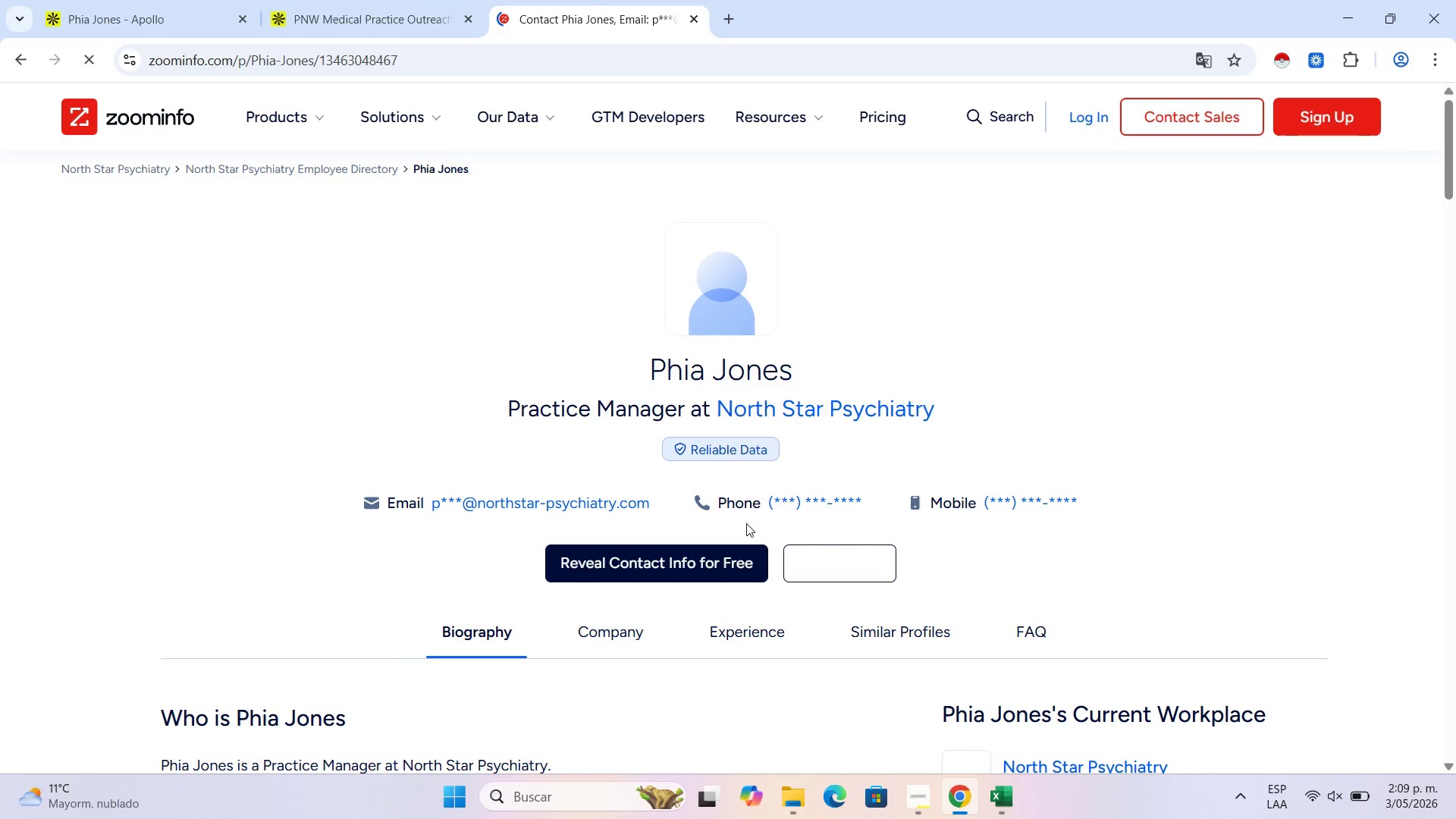 
wait(5.92)
 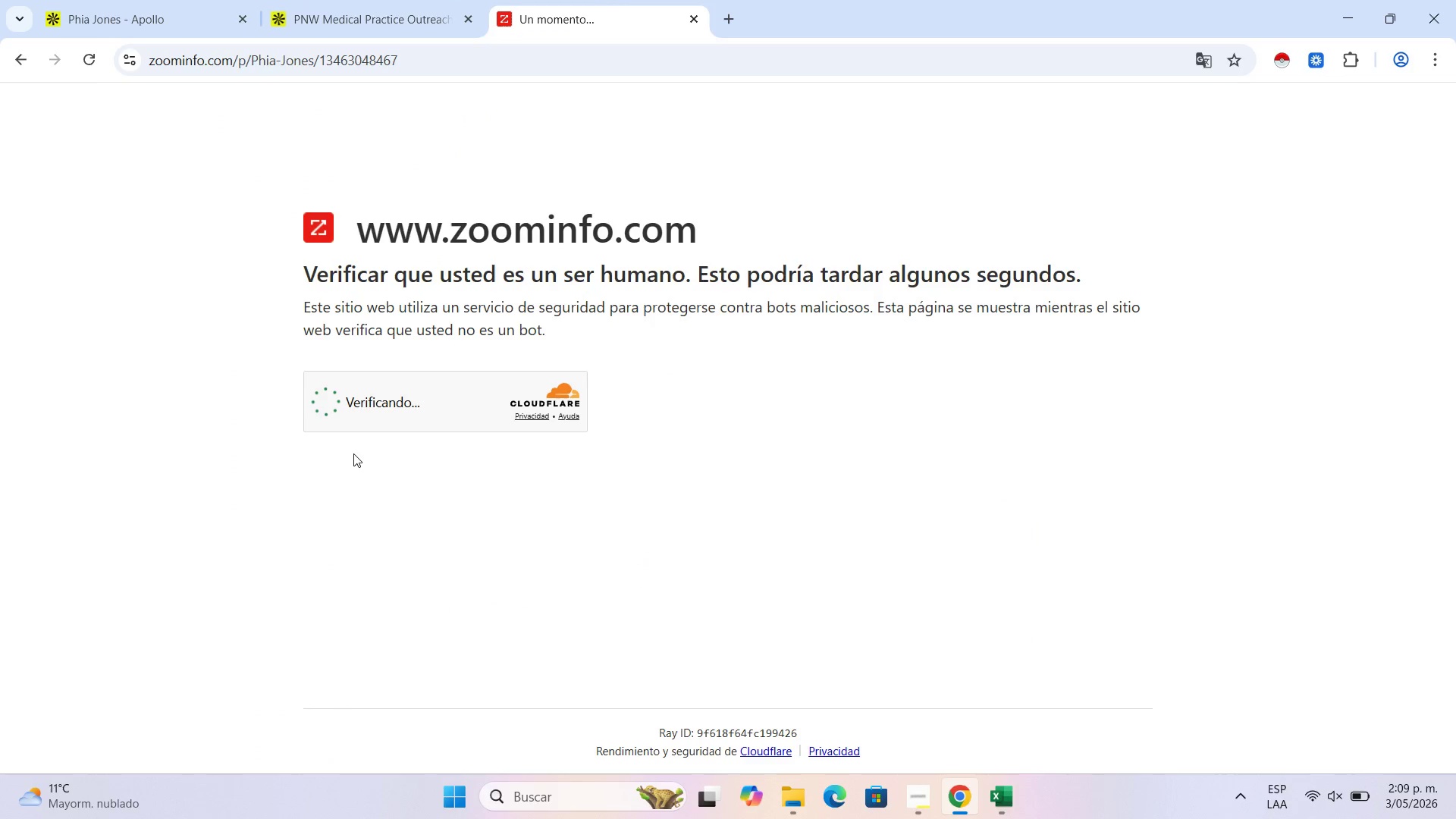 
left_click([527, 513])
 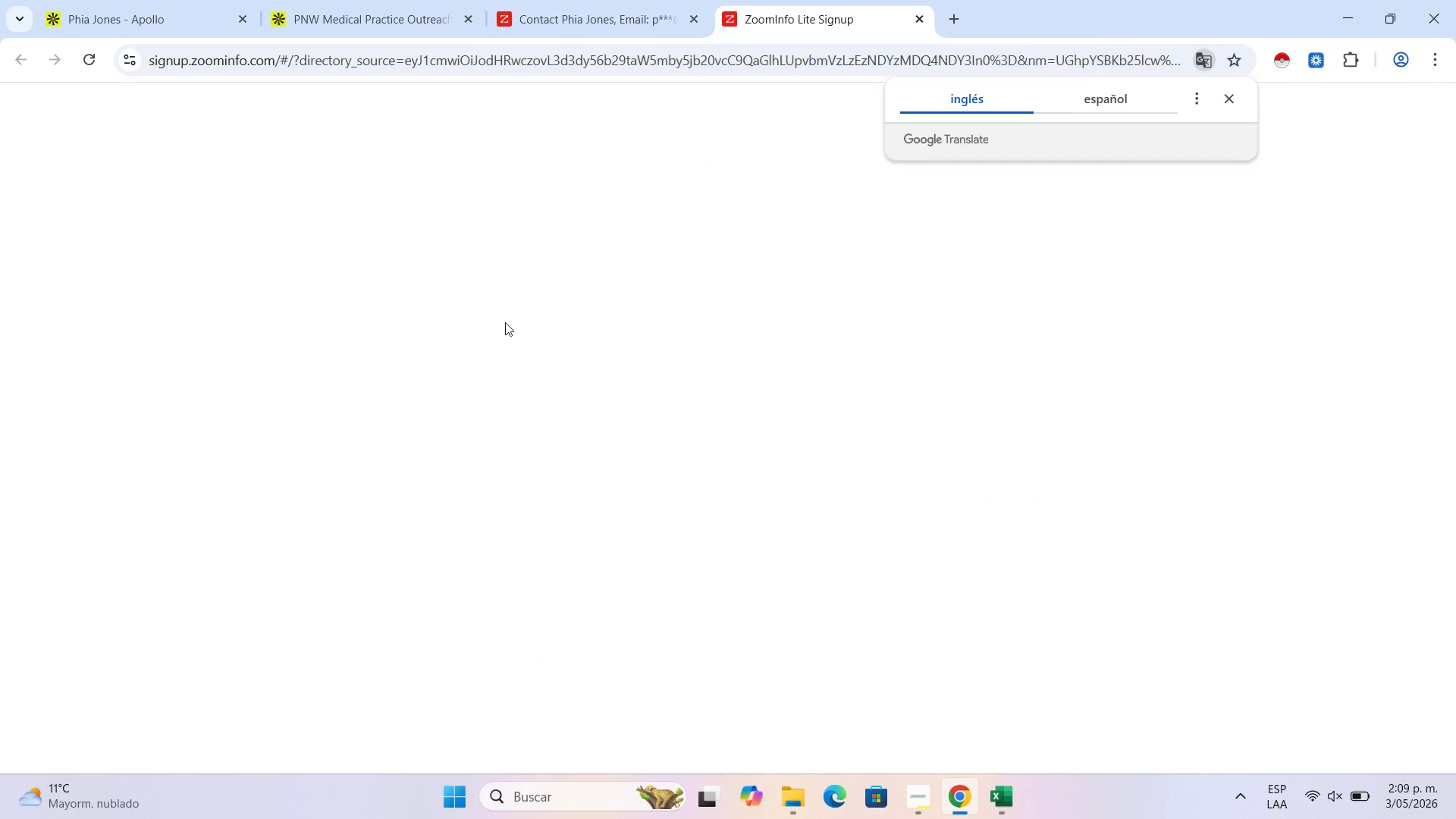 
mouse_move([1203, 96])
 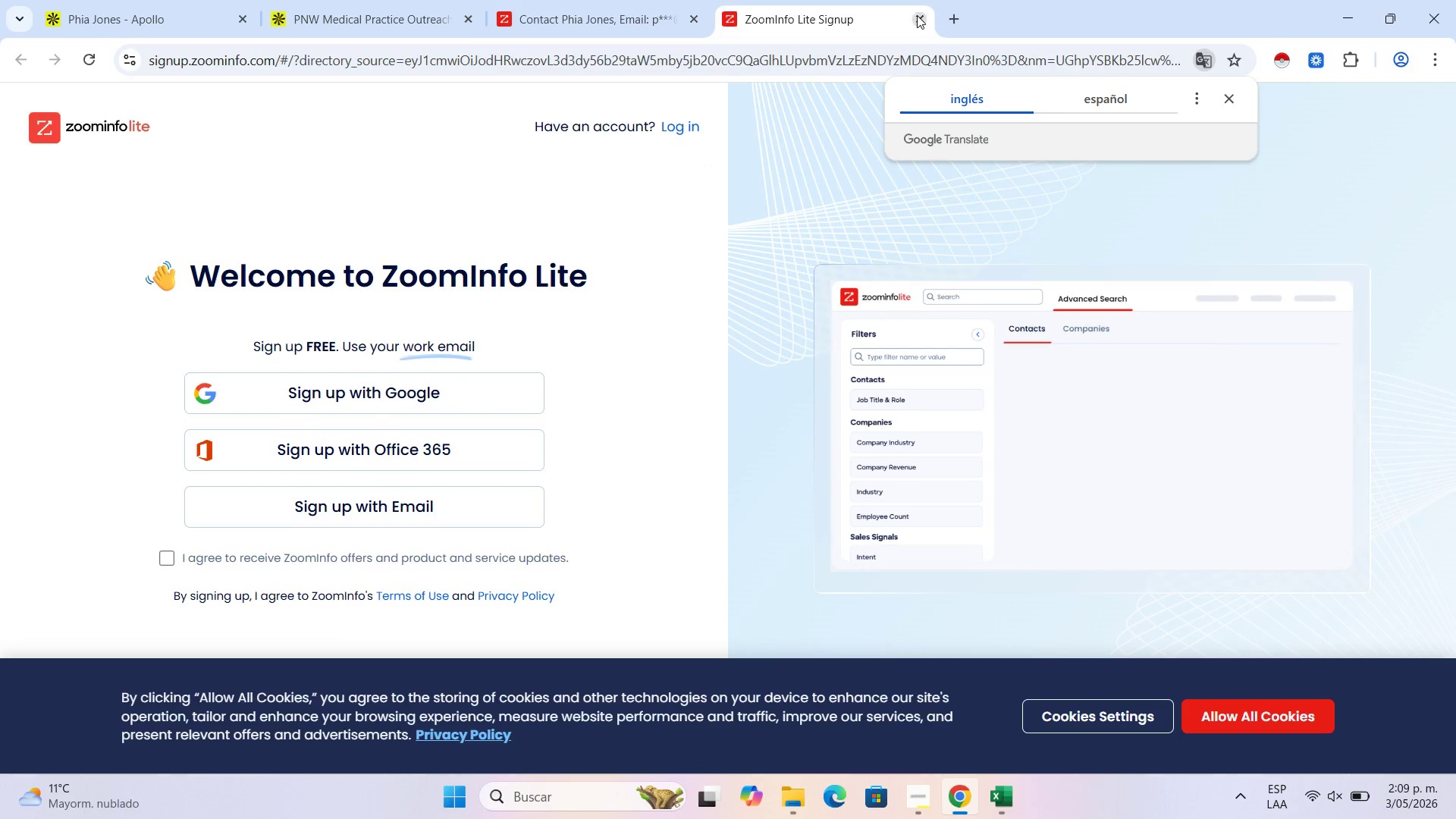 
left_click([915, 15])
 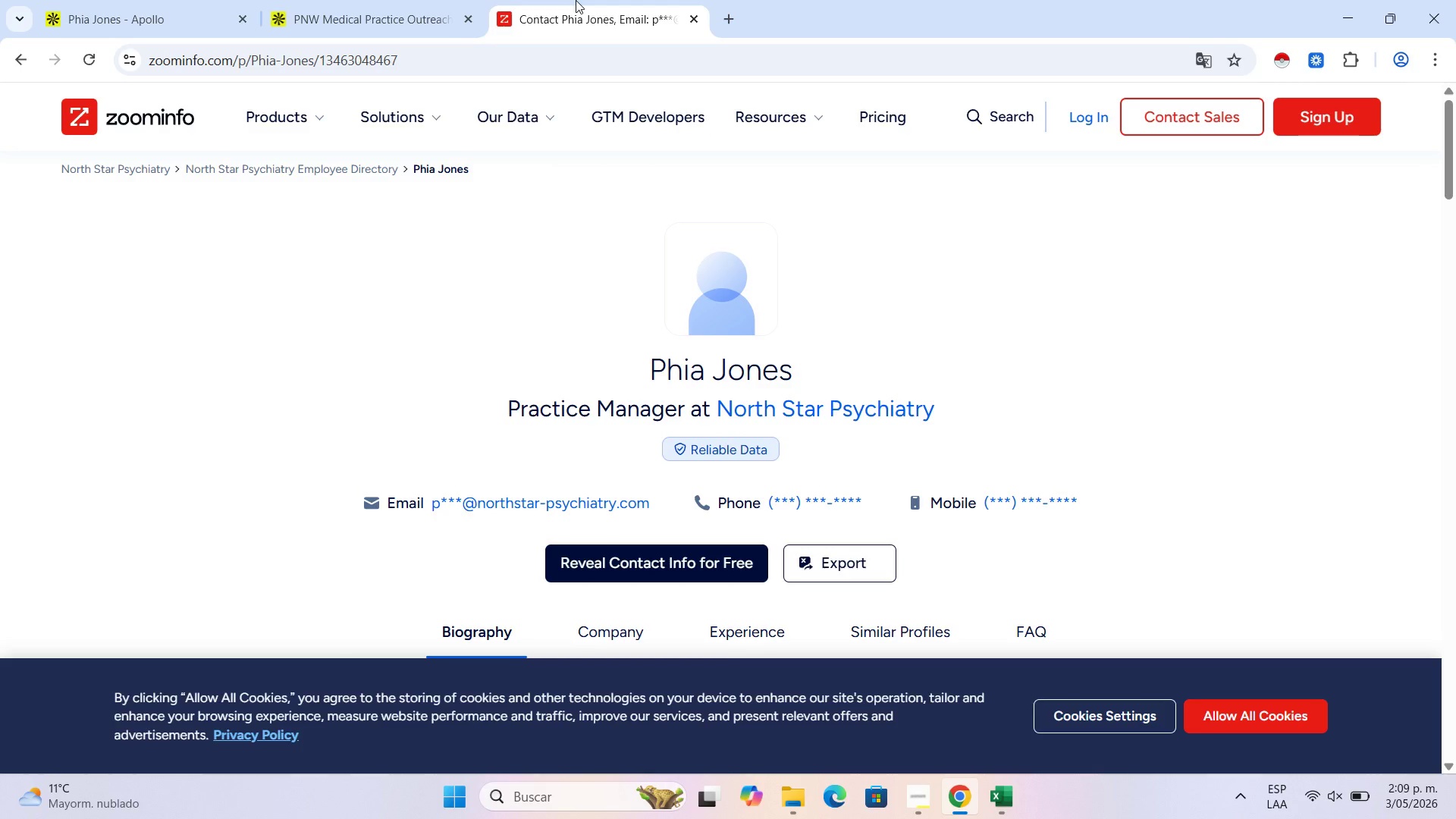 
left_click([576, 0])
 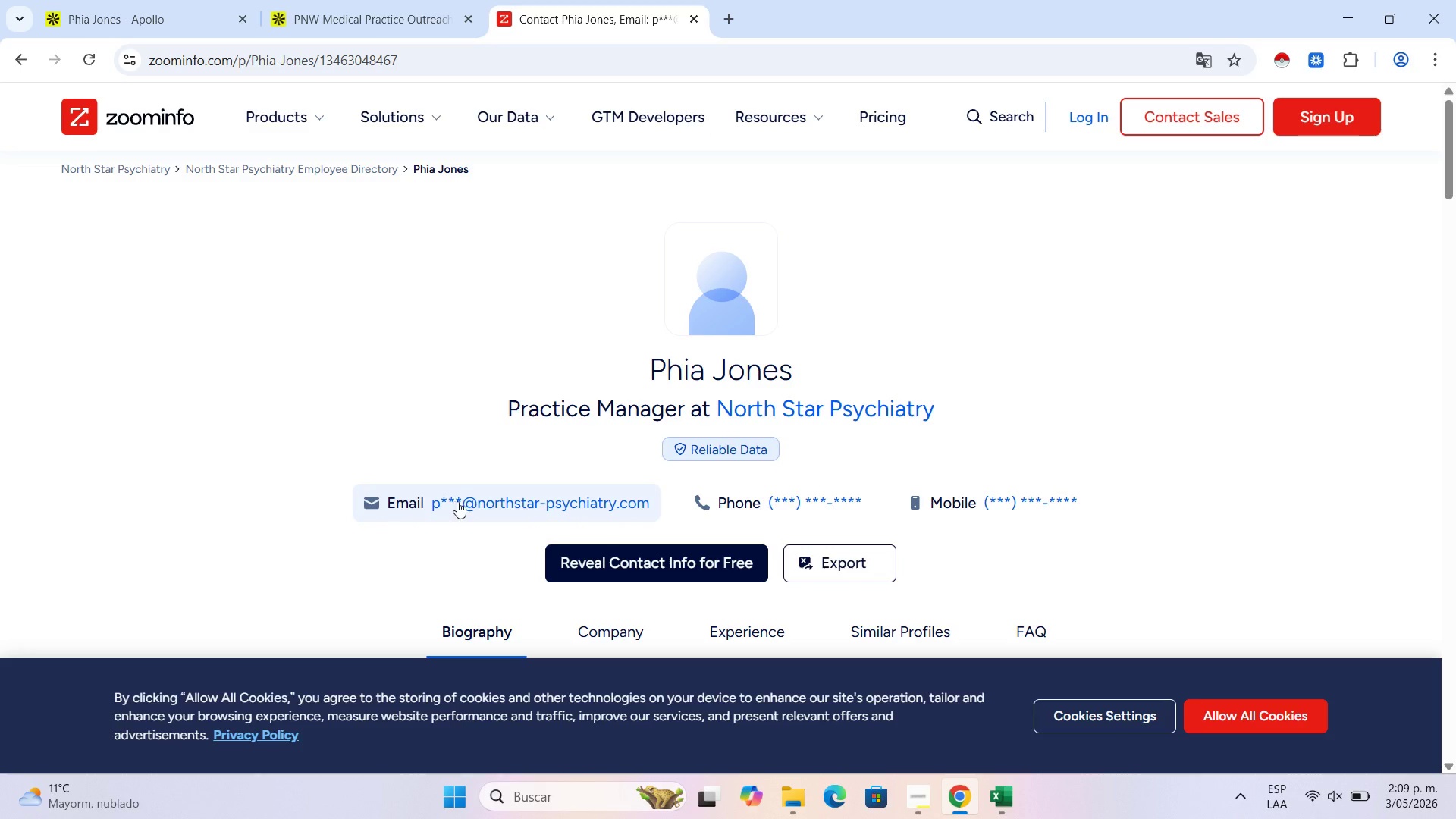 
left_click([359, 0])
 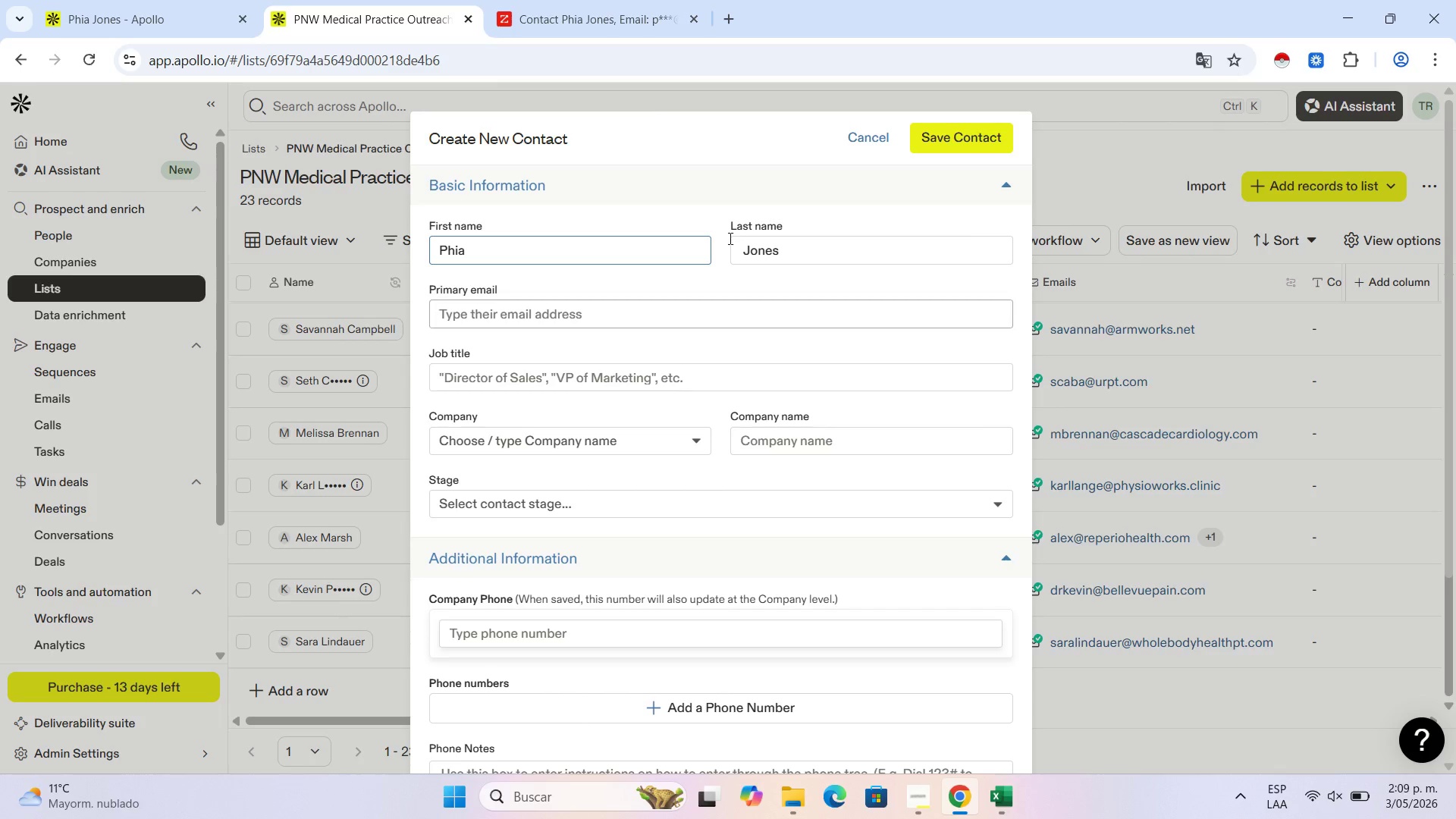 
left_click([593, 0])
 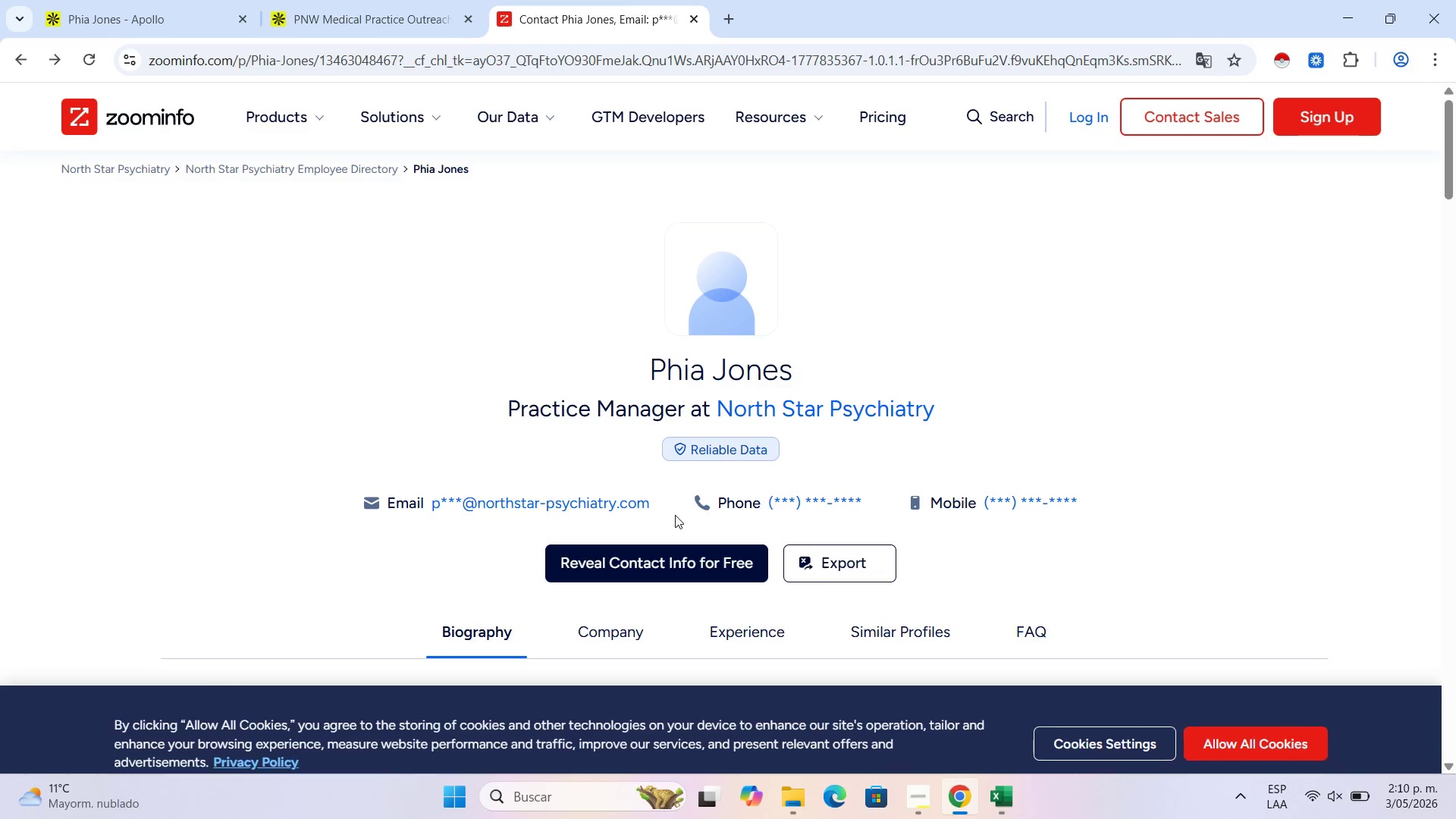 
wait(6.67)
 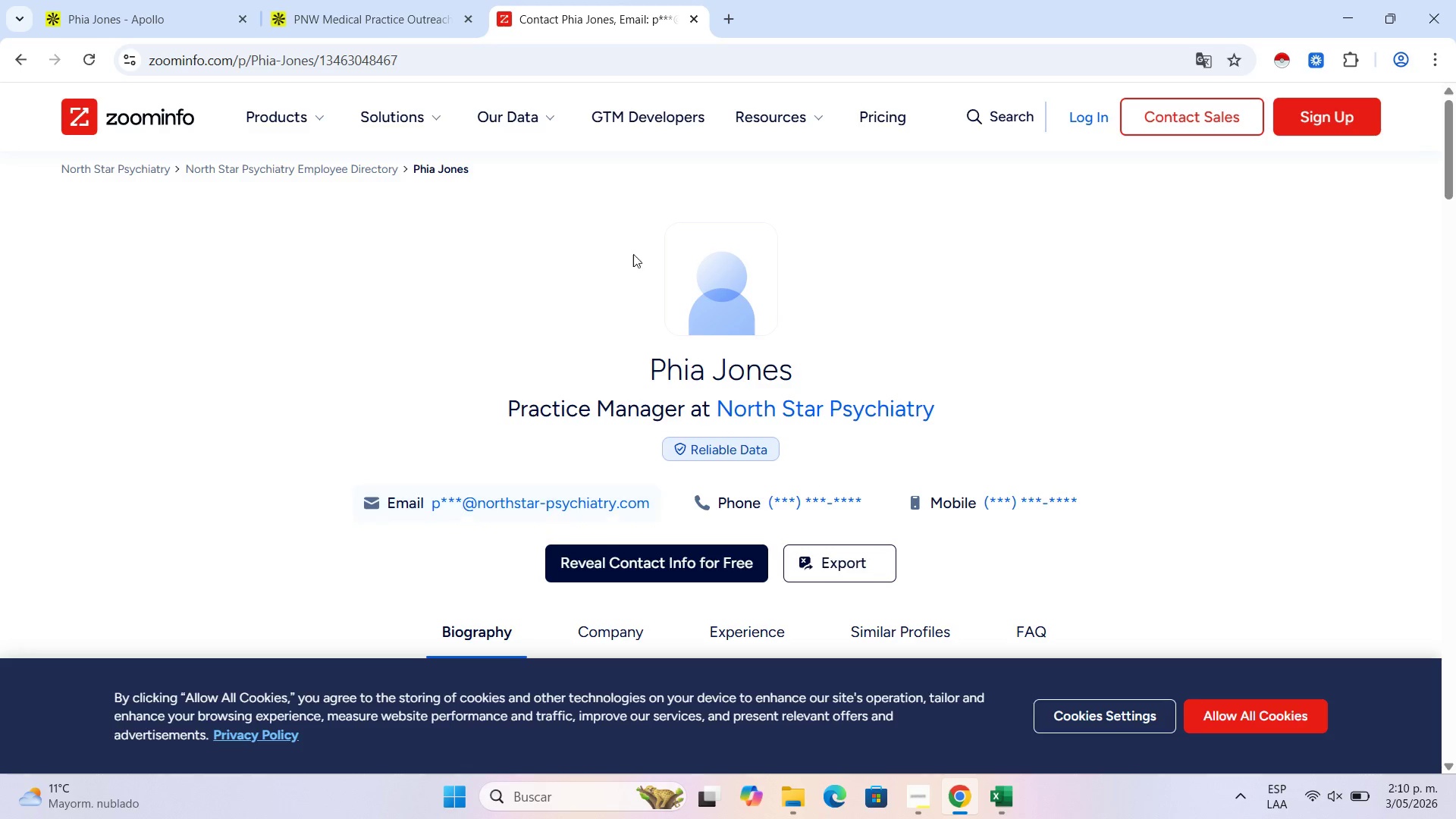 
left_click([19, 64])
 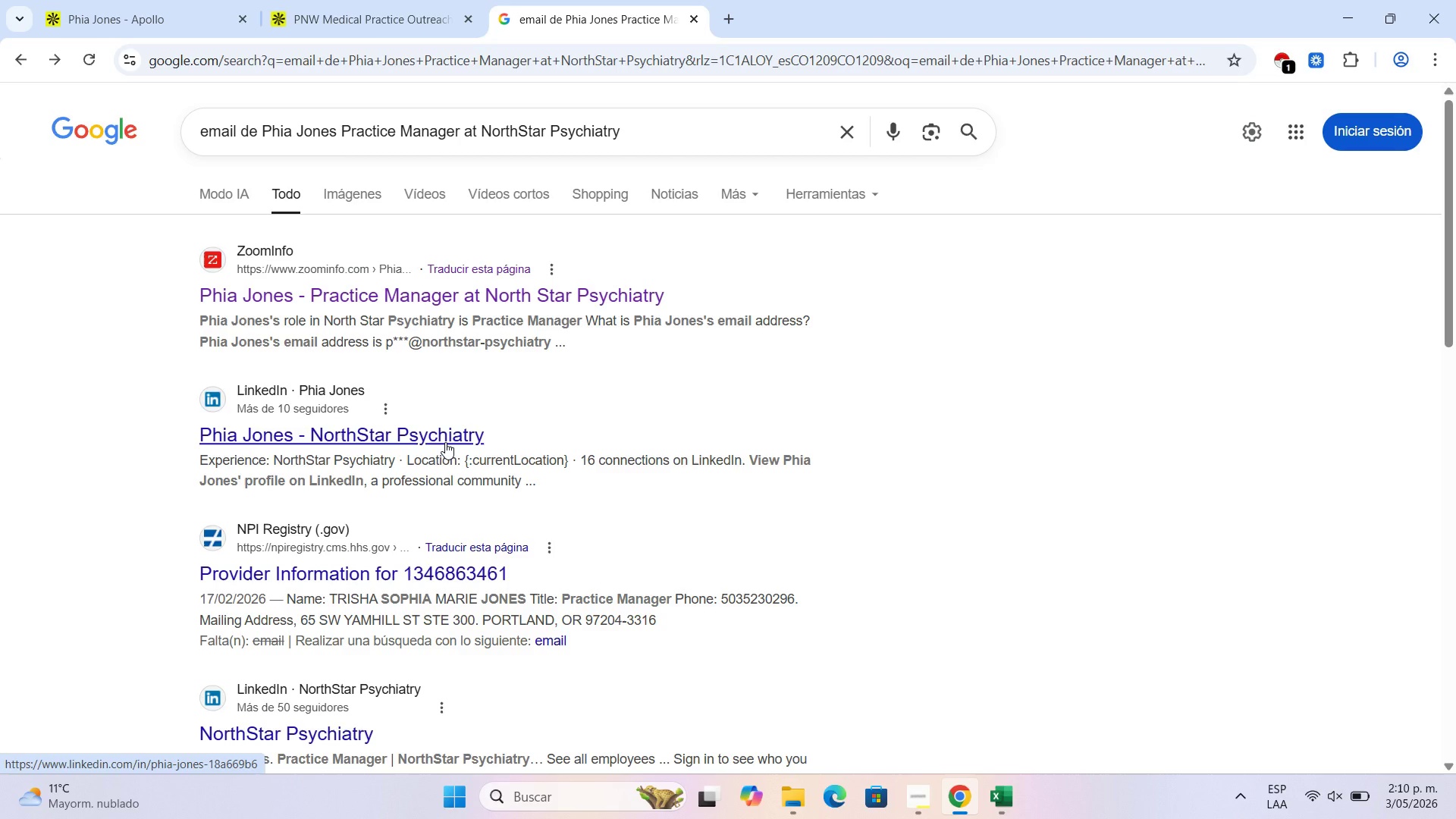 
left_click([445, 442])
 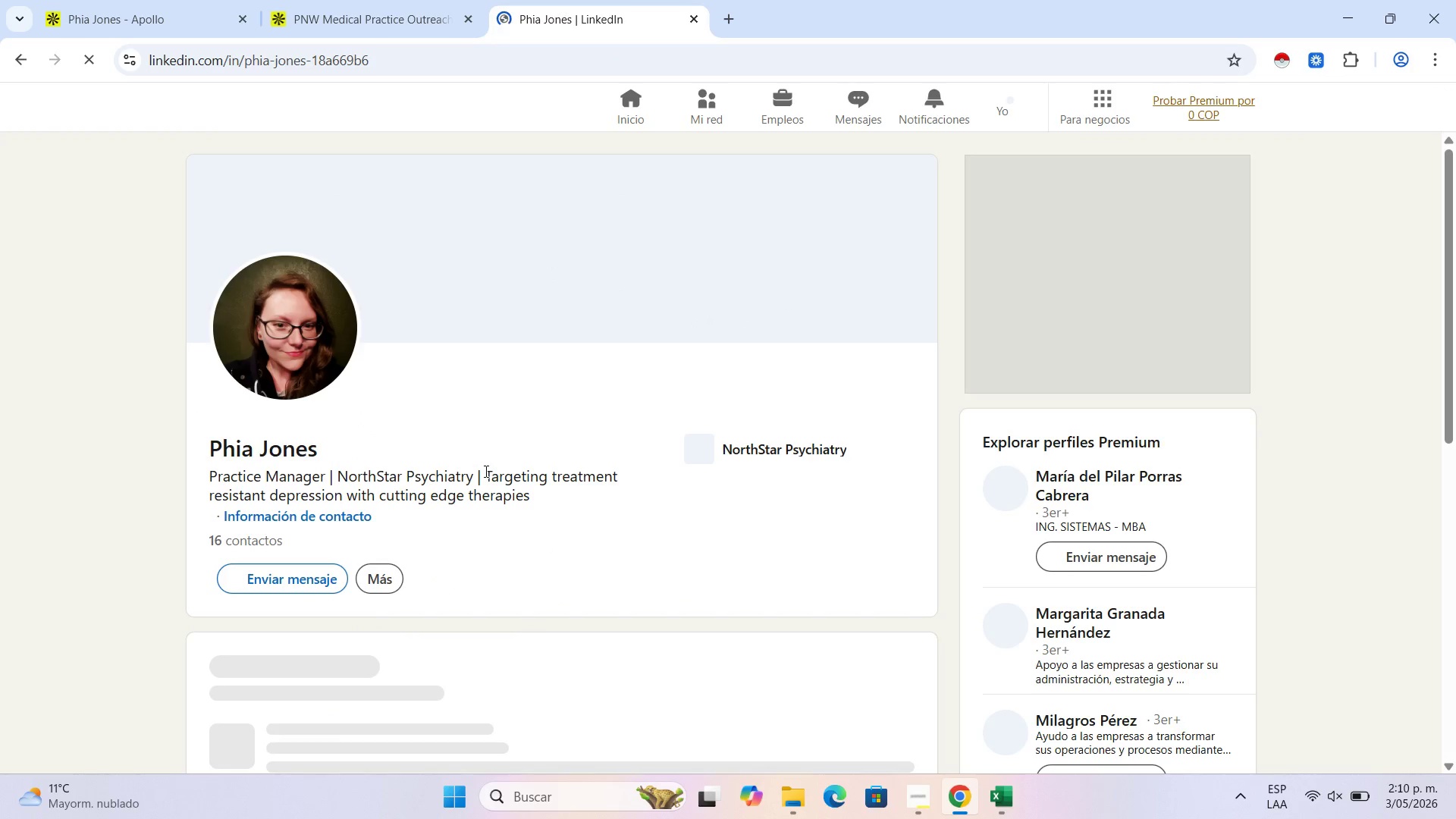 
scroll: coordinate [357, 529], scroll_direction: down, amount: 6.0
 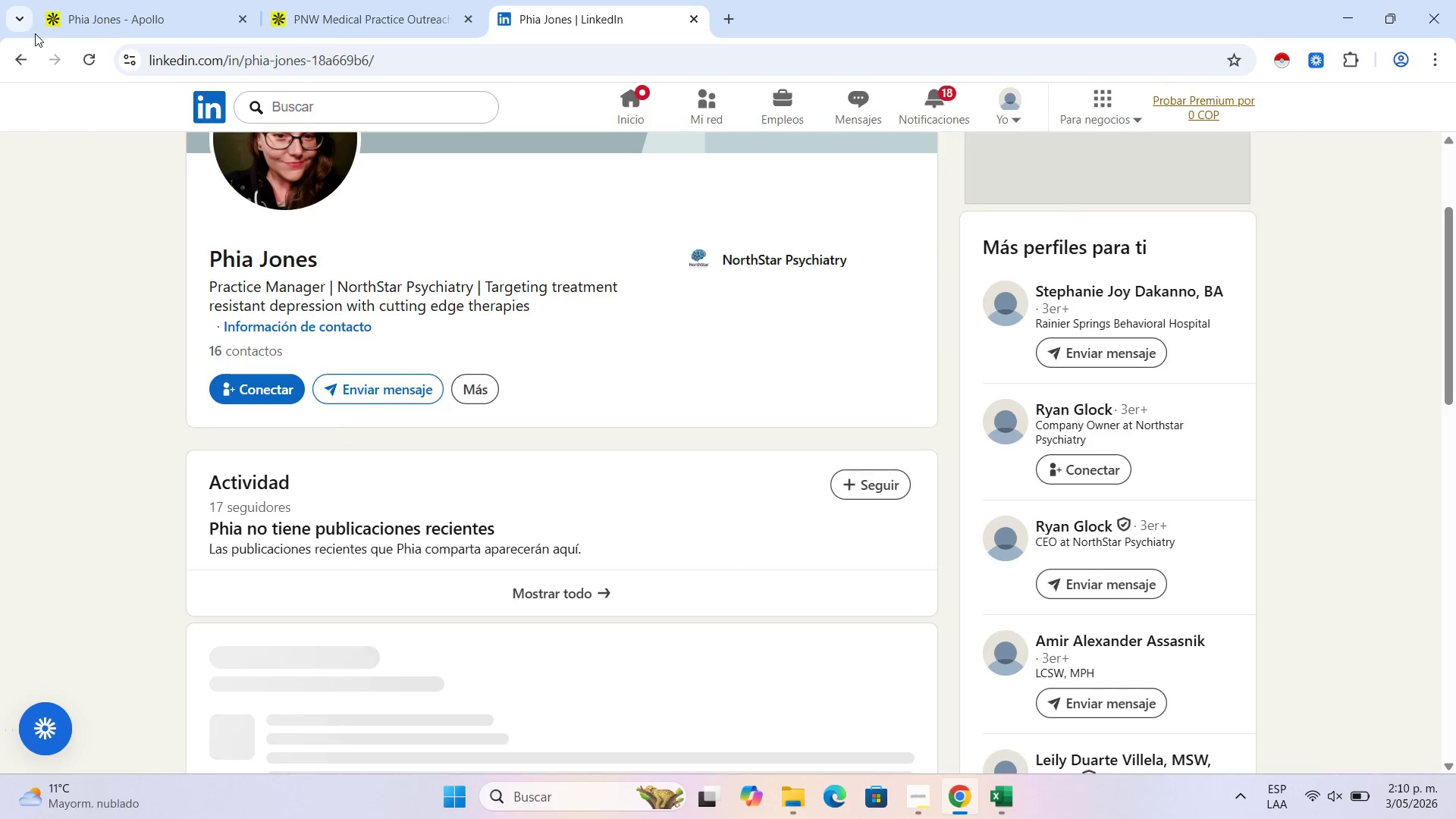 
left_click([30, 67])
 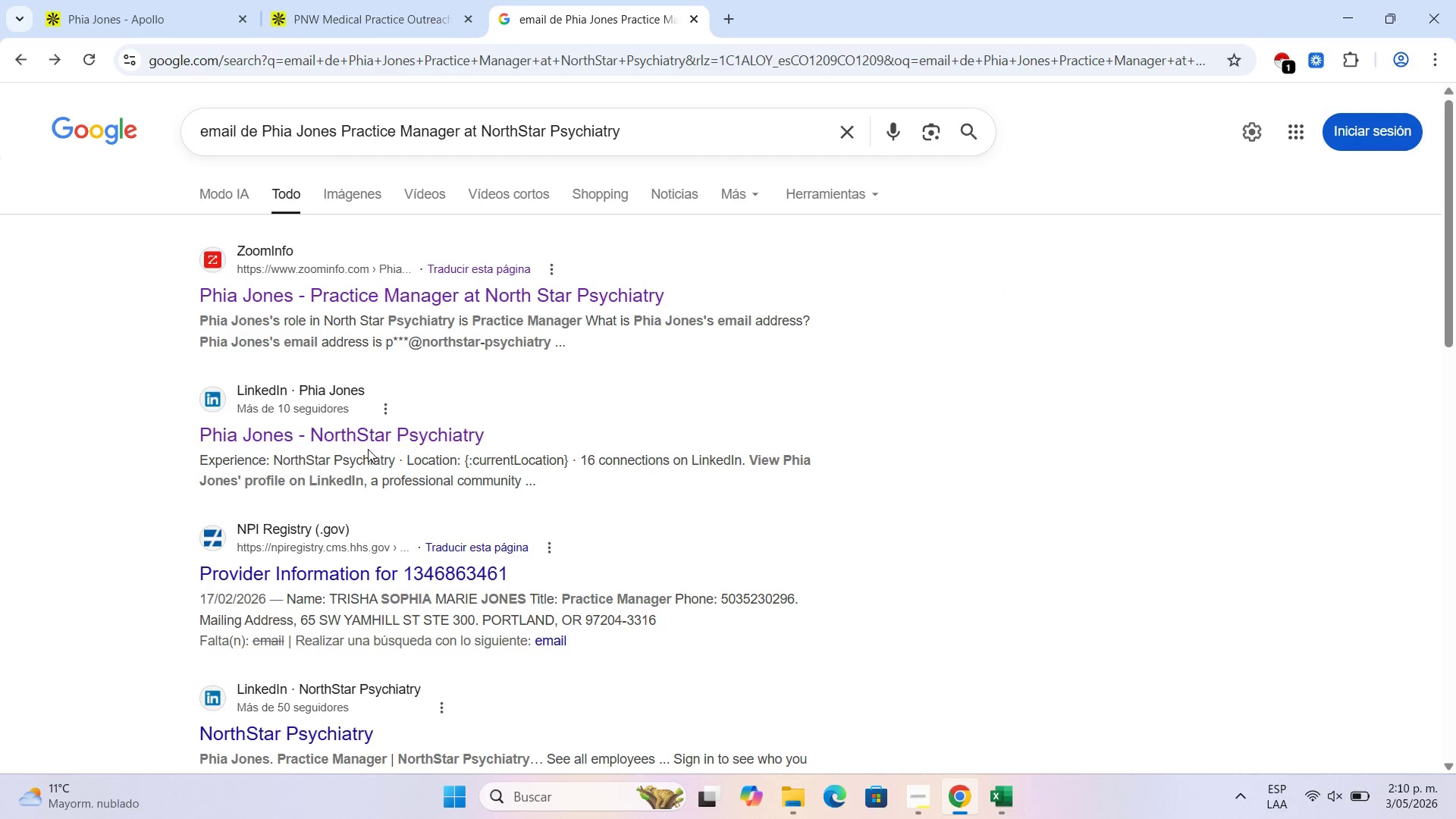 
scroll: coordinate [425, 513], scroll_direction: down, amount: 8.0
 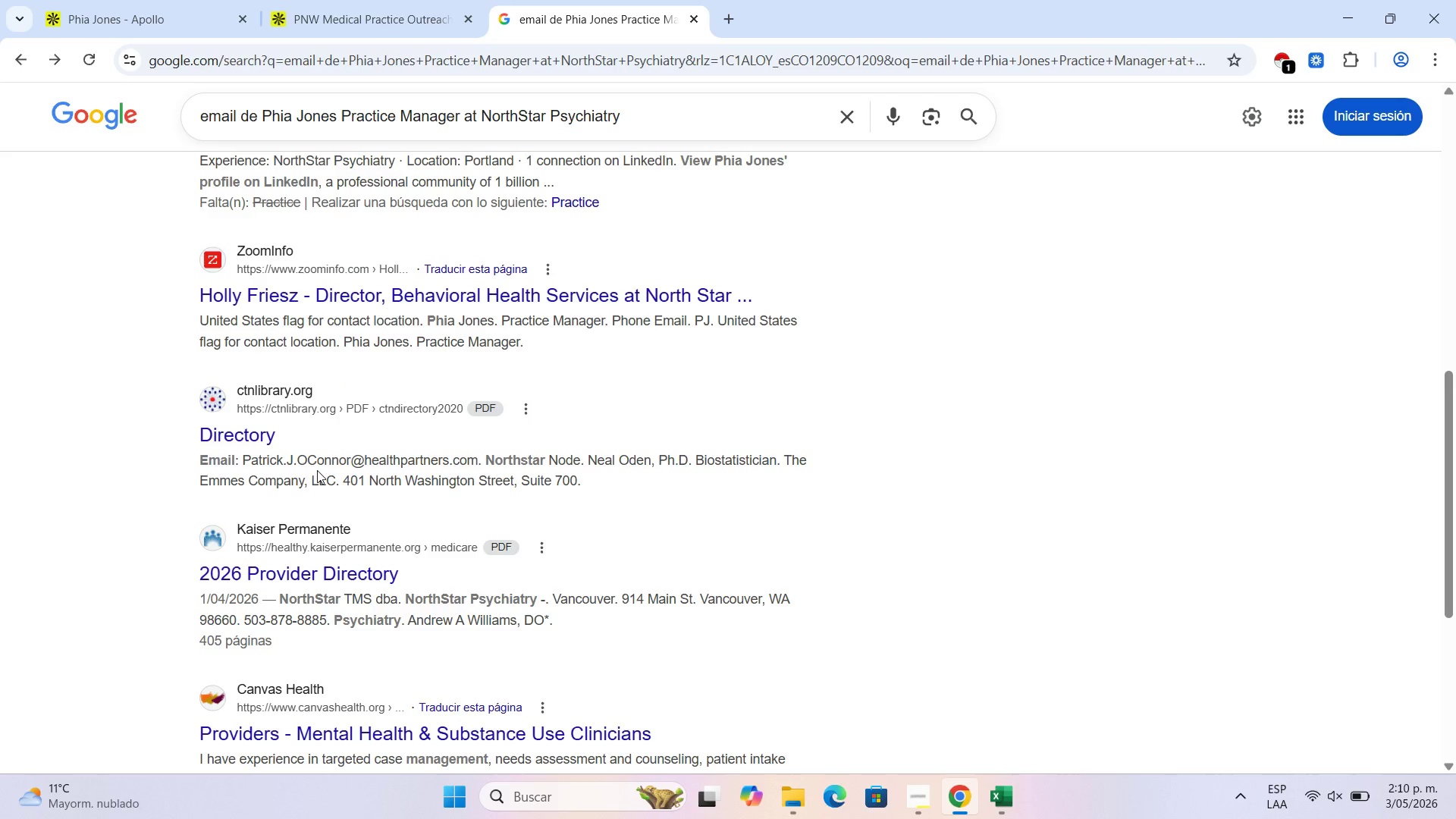 
wait(6.1)
 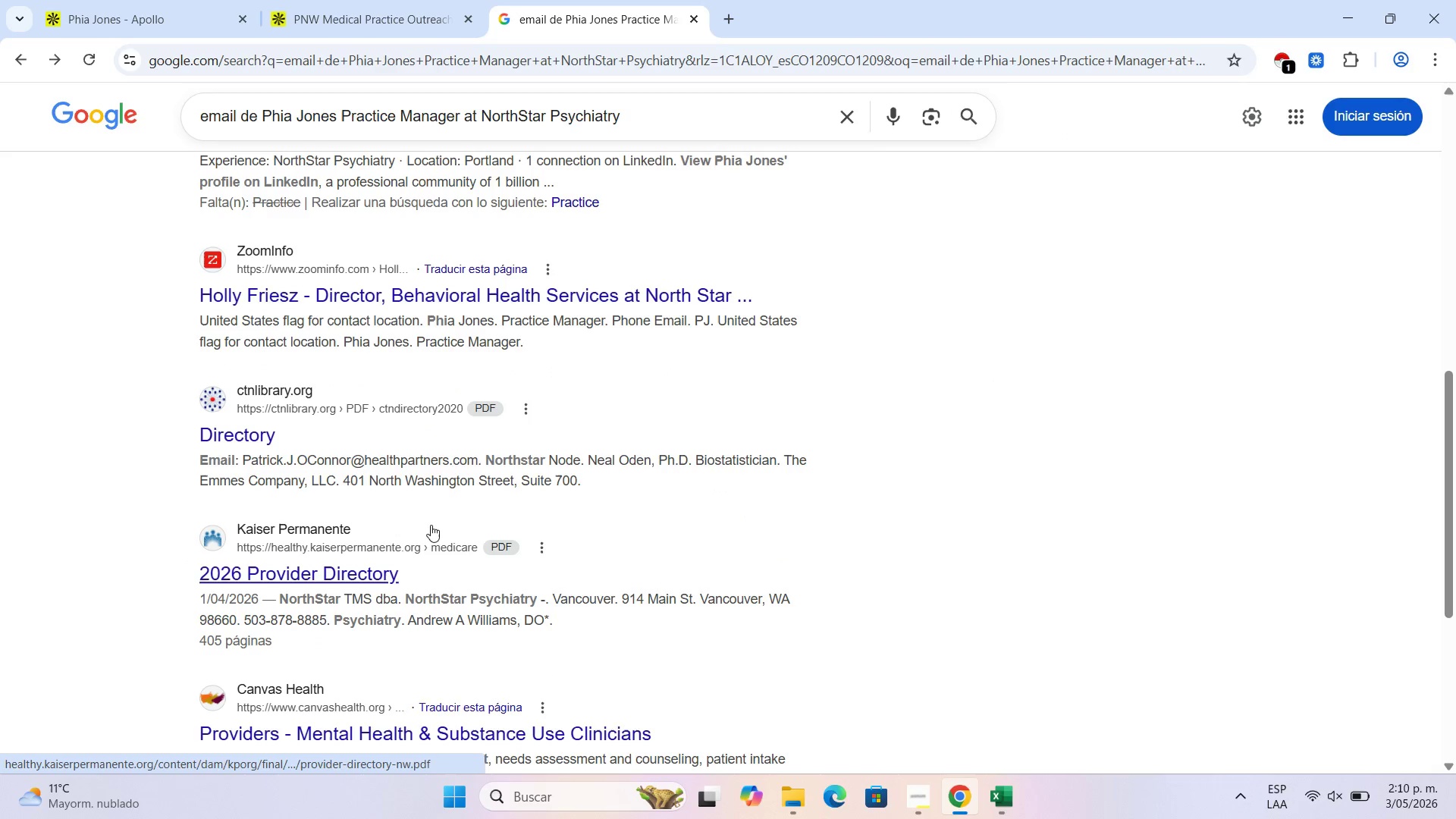 
scroll: coordinate [310, 488], scroll_direction: down, amount: 6.0
 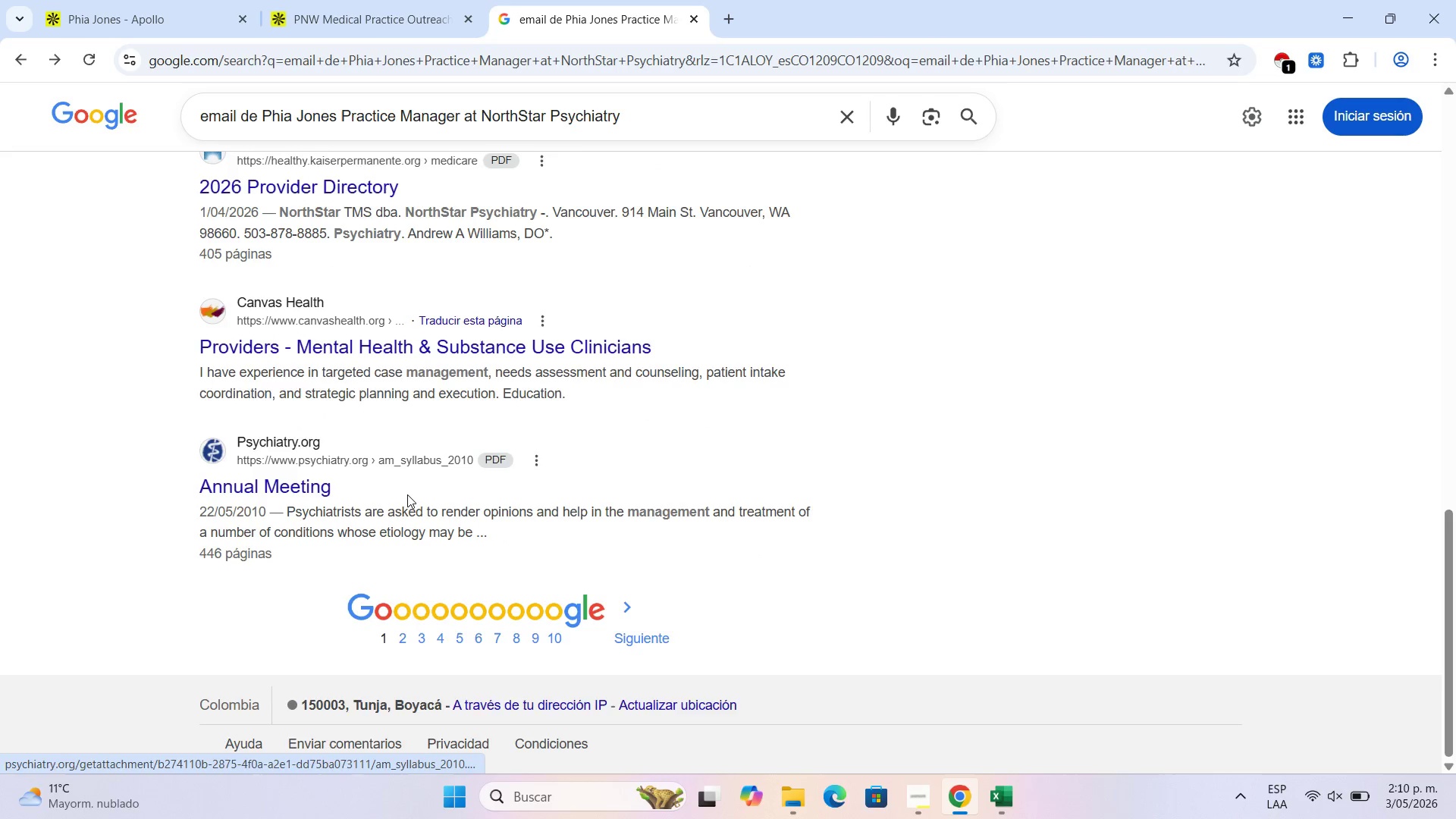 
scroll: coordinate [422, 478], scroll_direction: up, amount: 18.0
 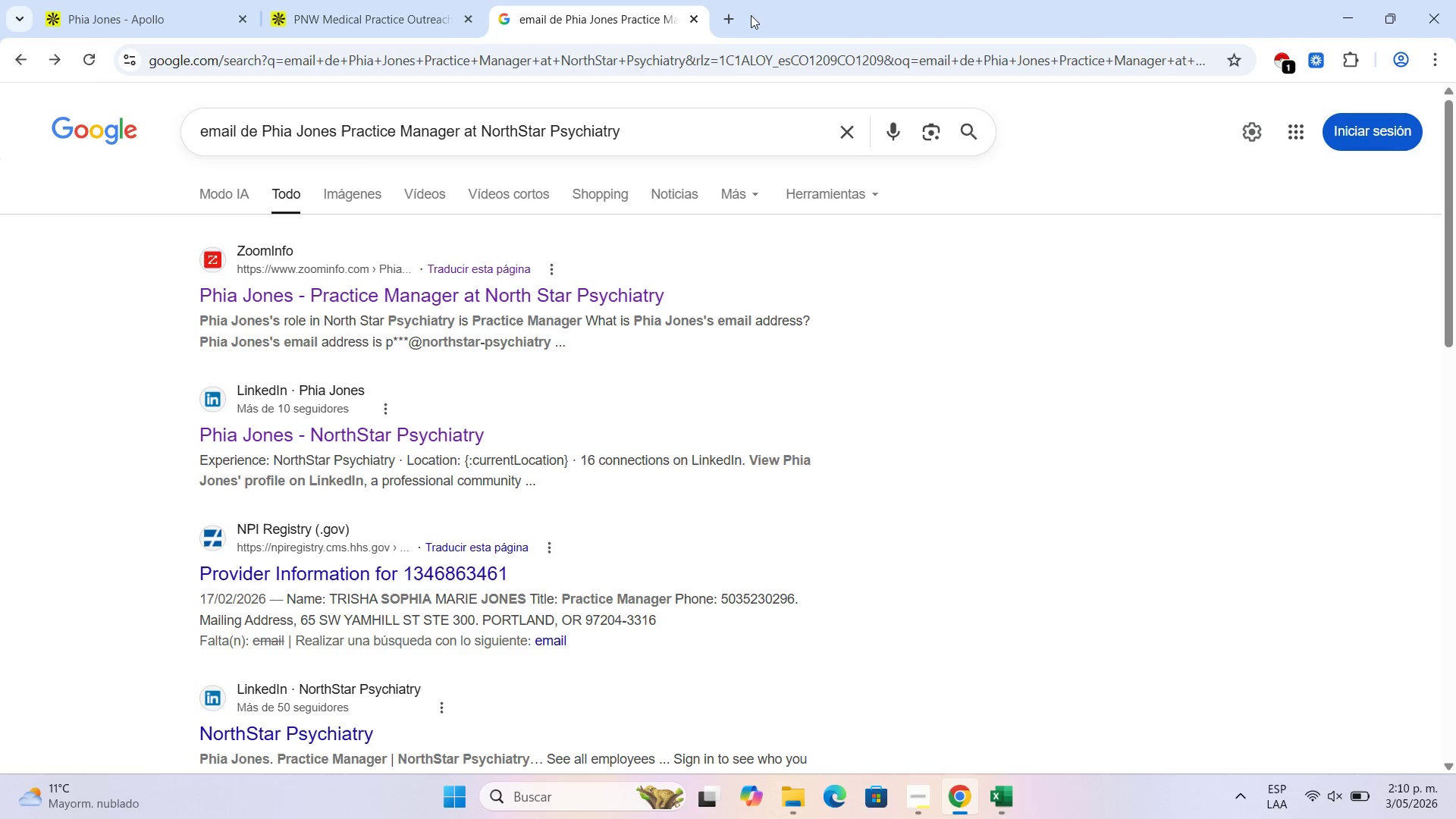 
left_click([732, 21])
 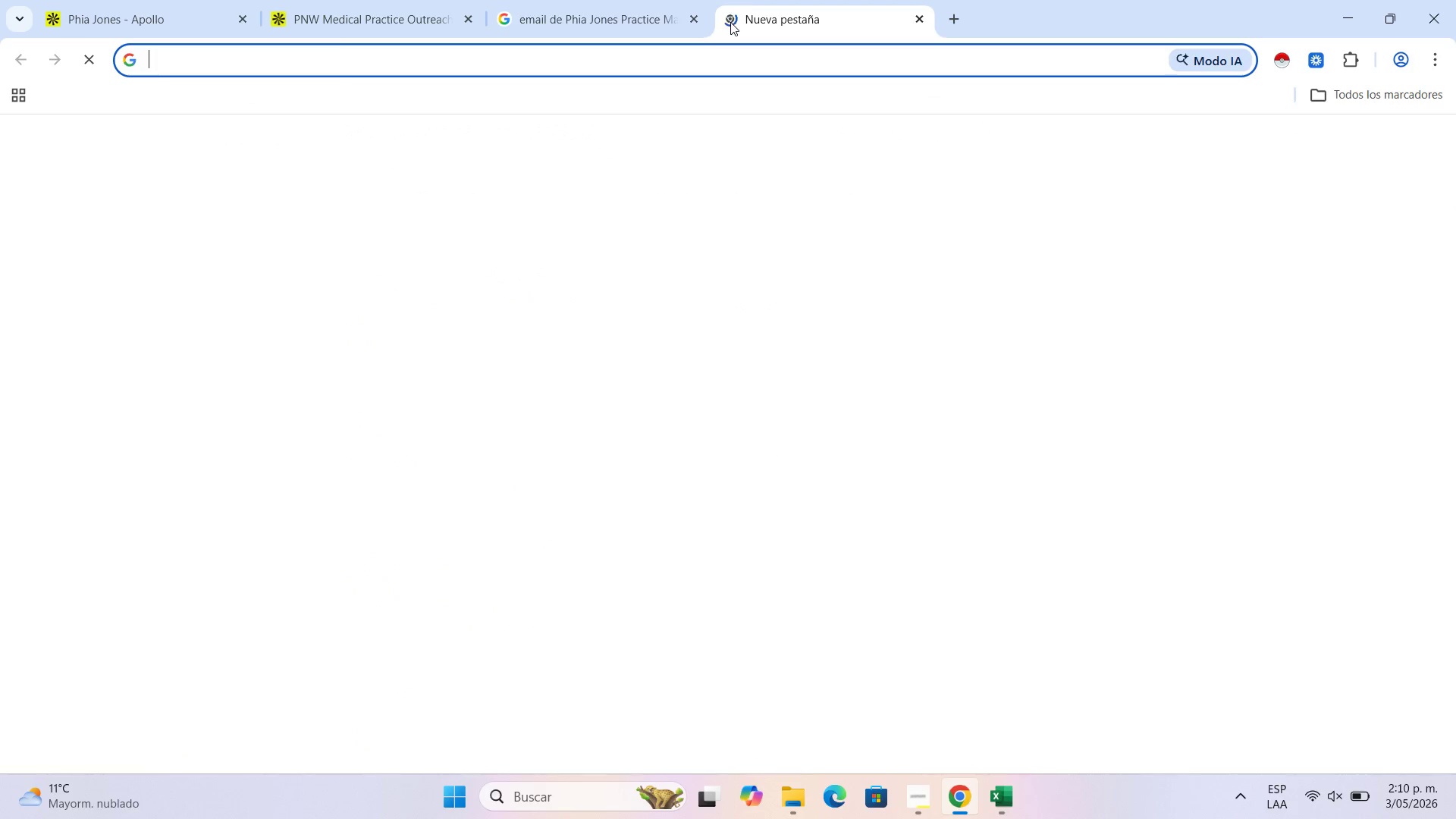 
type(gemi)
 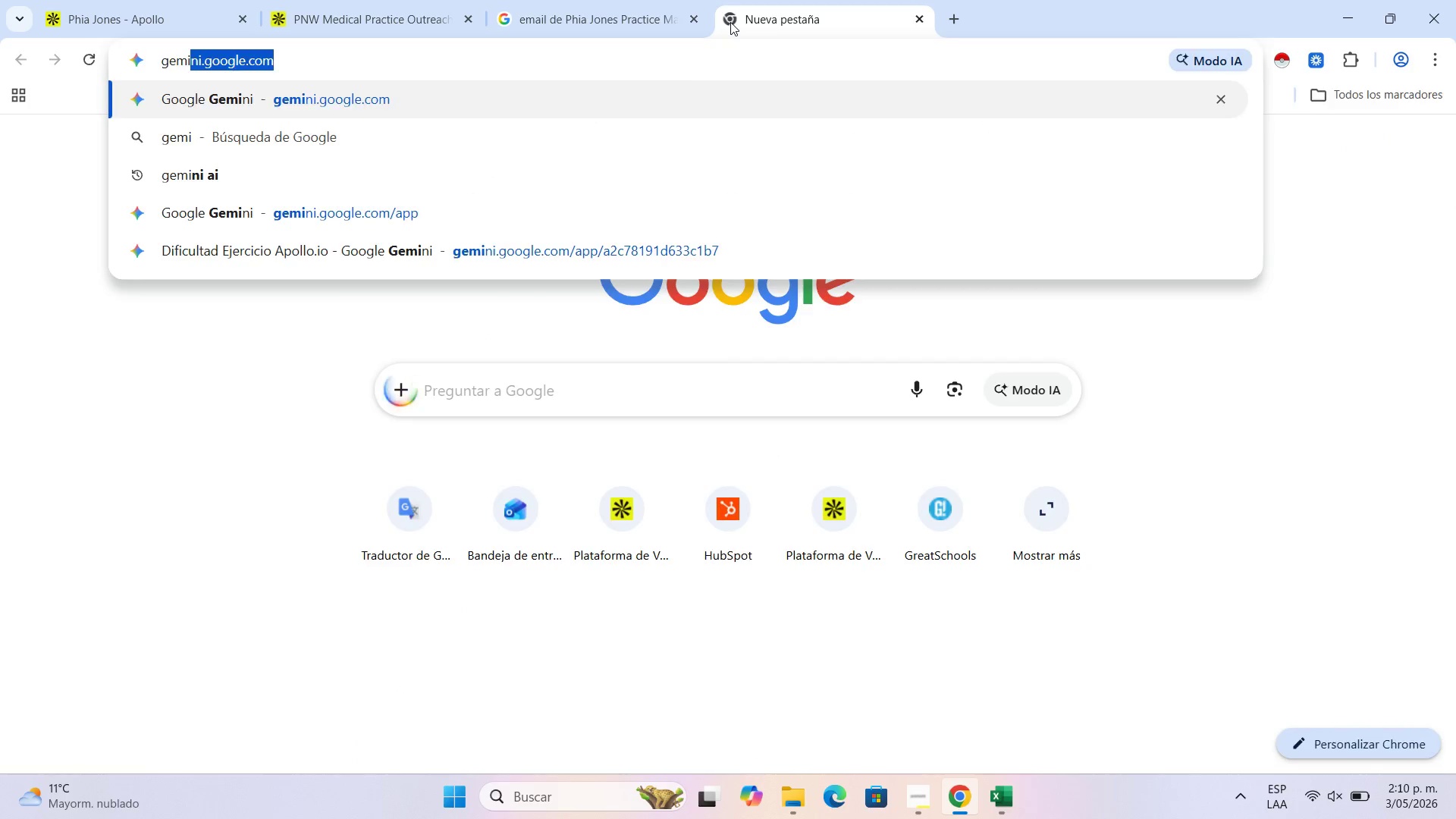 
key(Enter)
 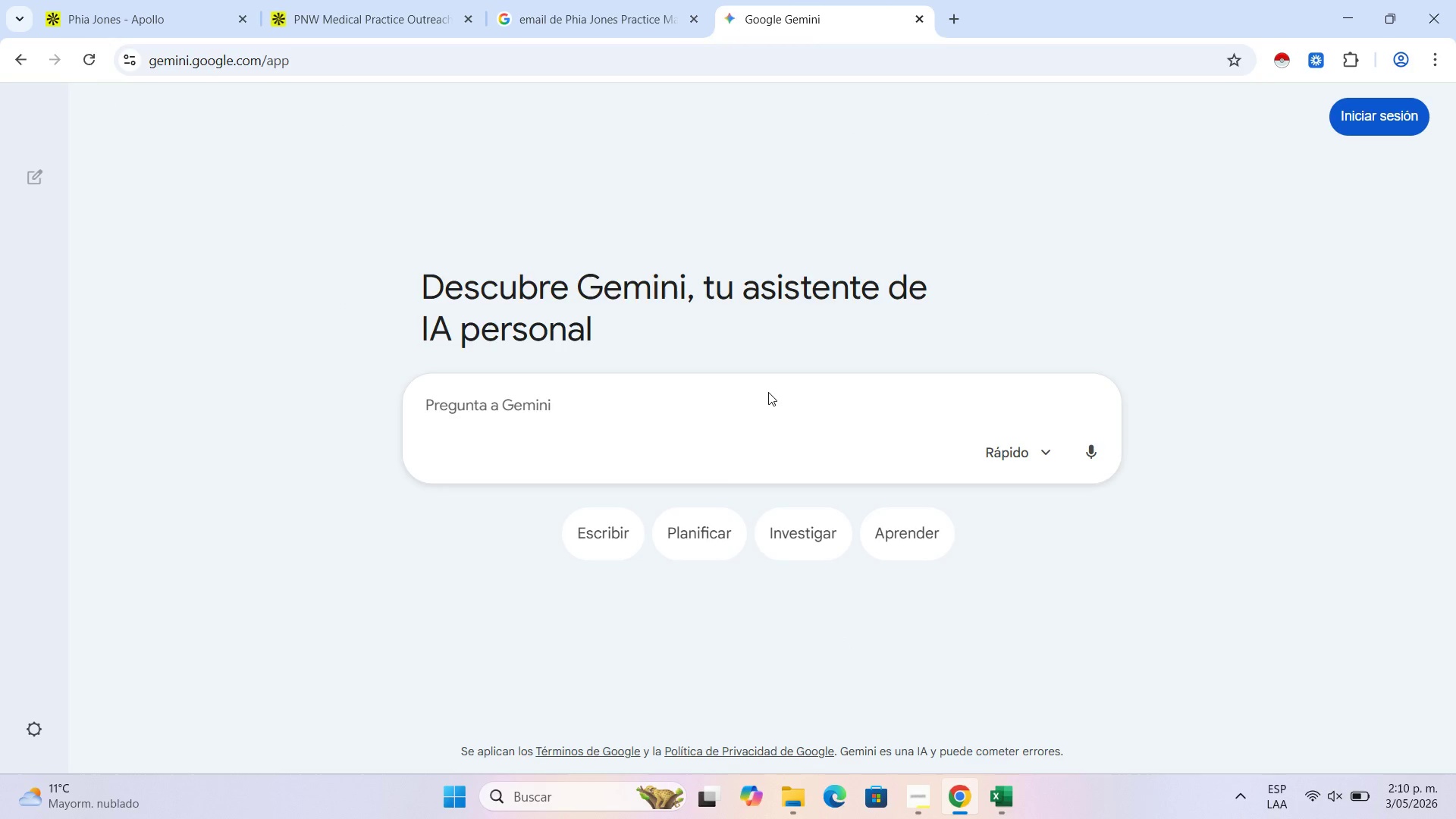 
type(Hola podrias darme el emi)
key(Backspace)
type(ail de )
 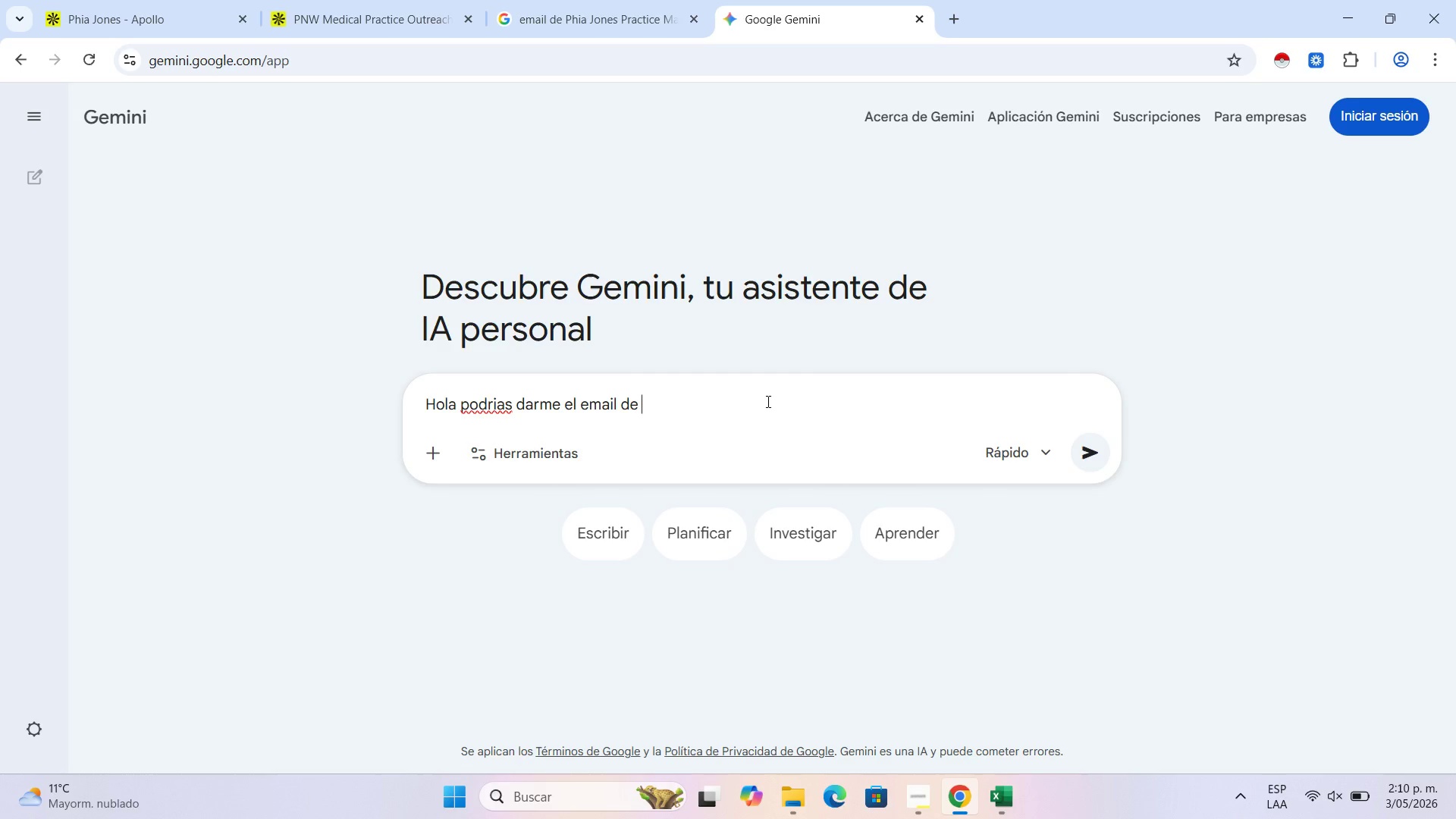 
key(Control+ControlLeft)
 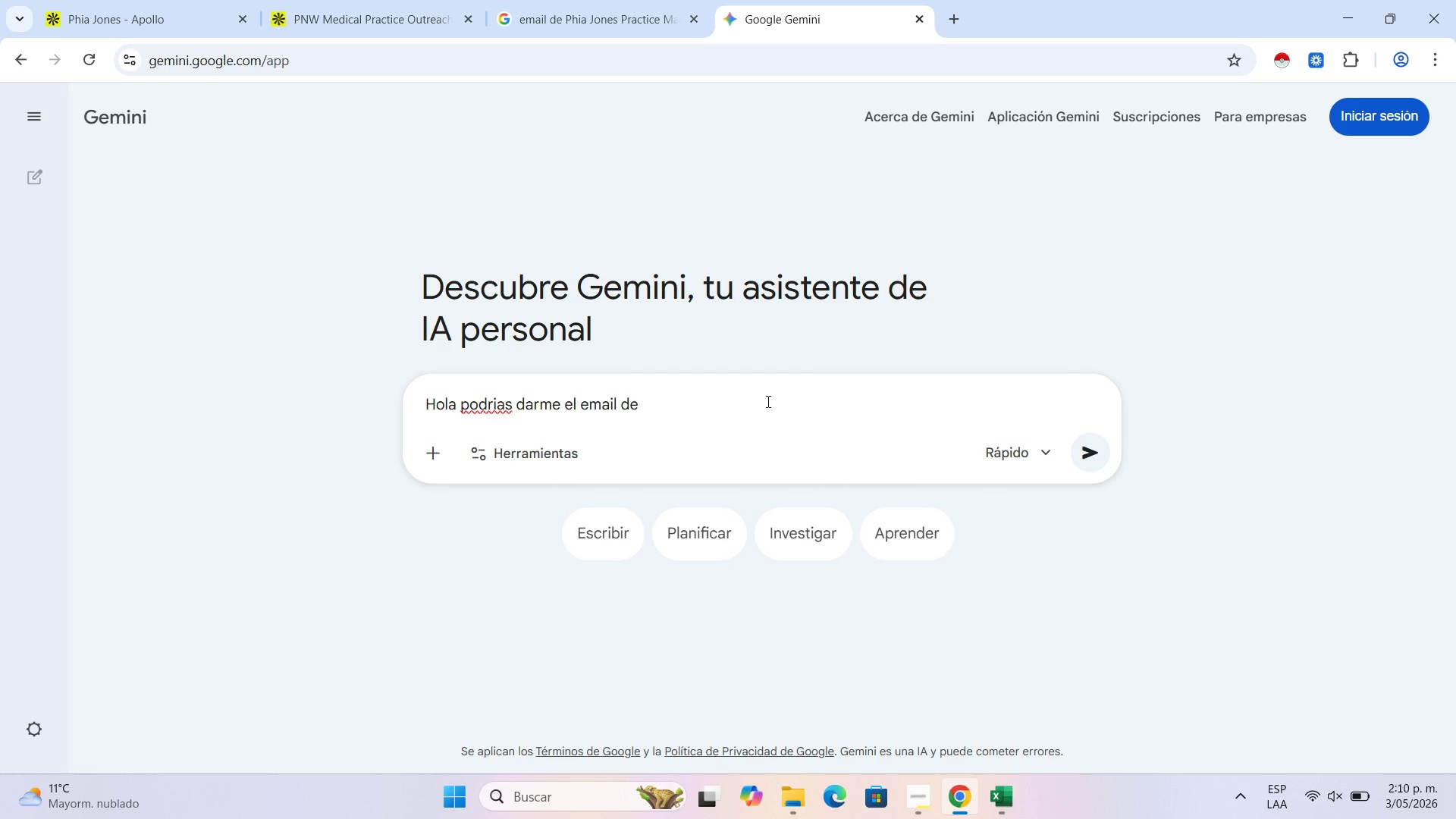 
key(Control+V)
 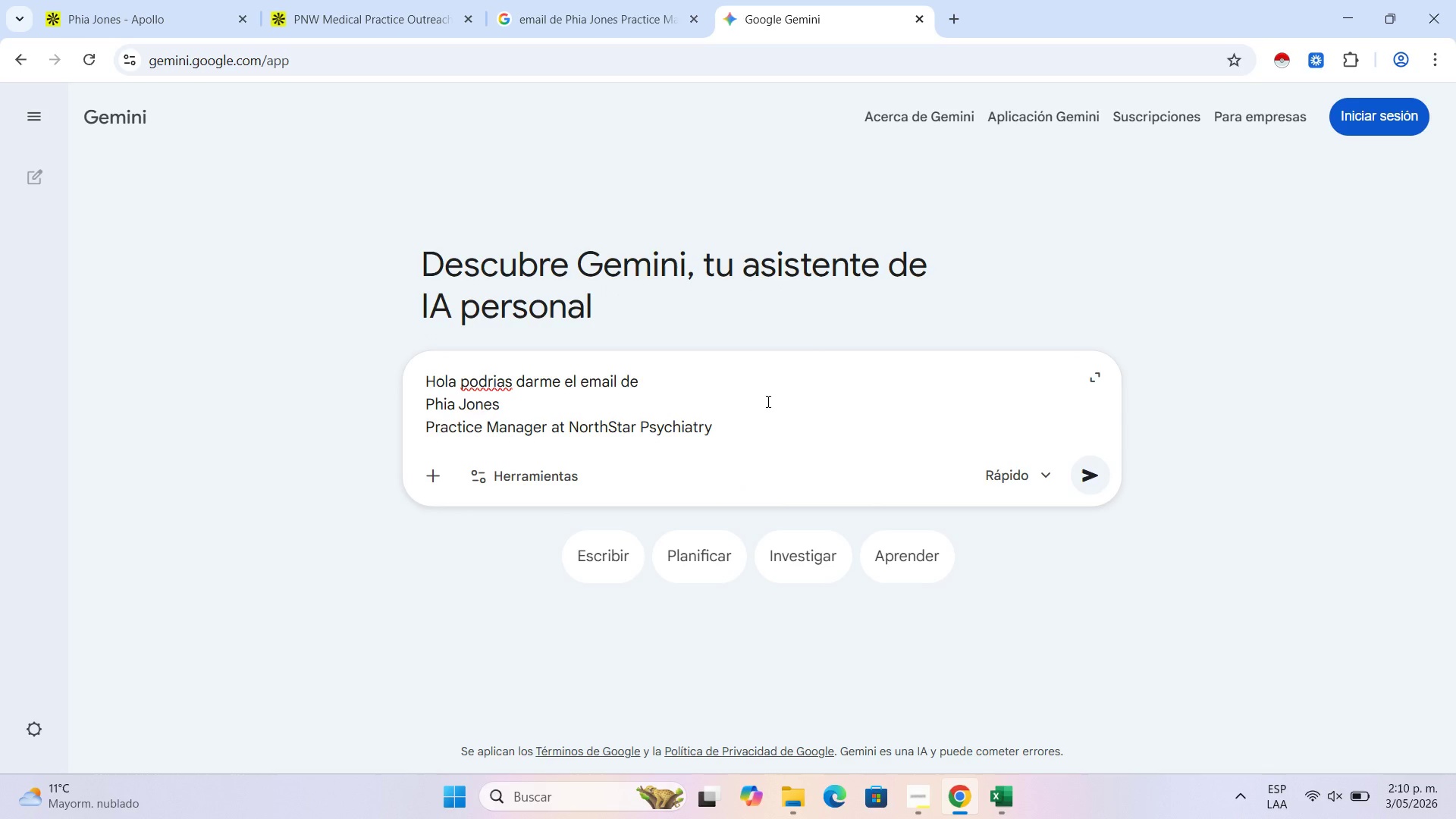 
key(Enter)
 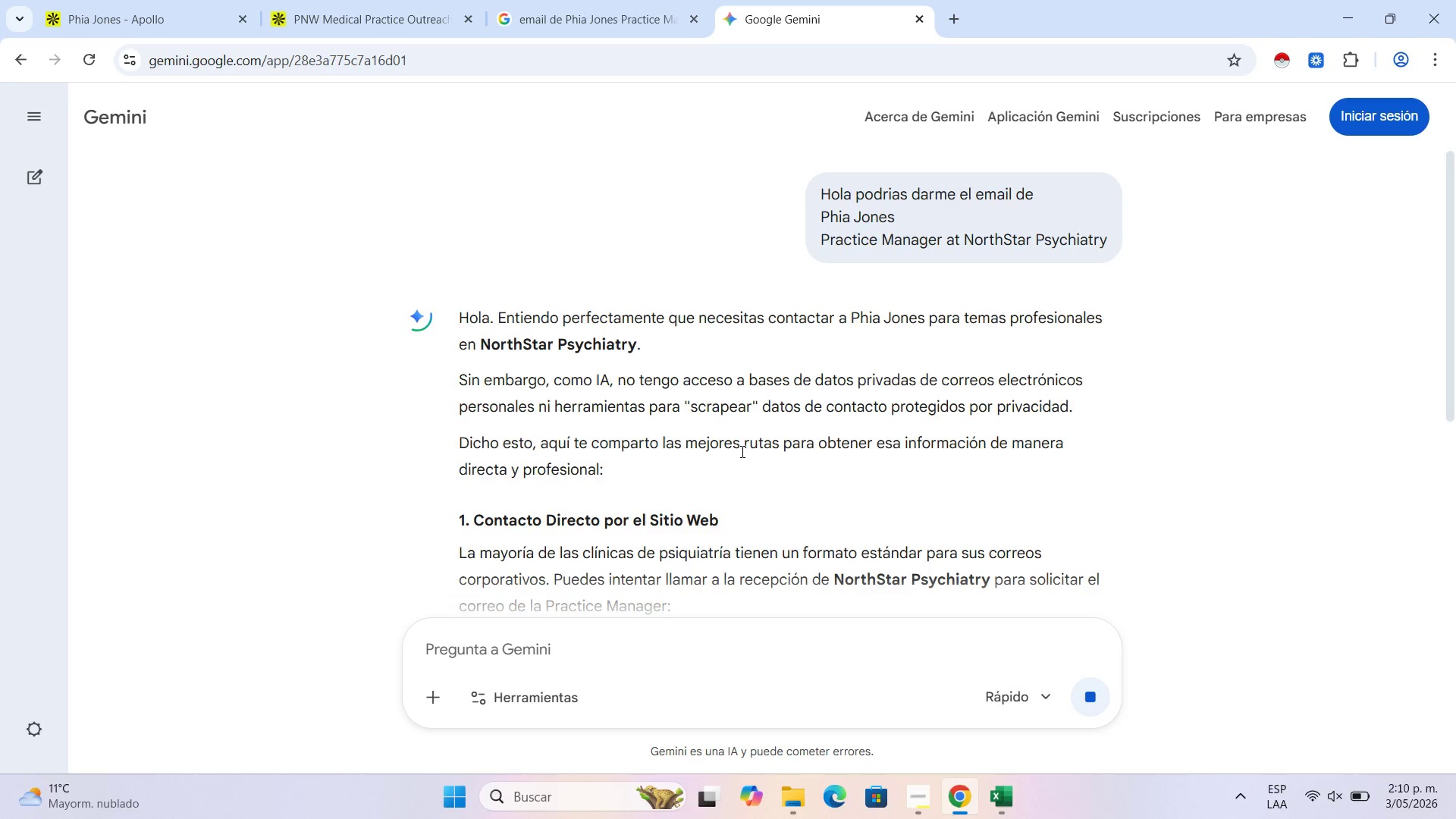 
wait(5.56)
 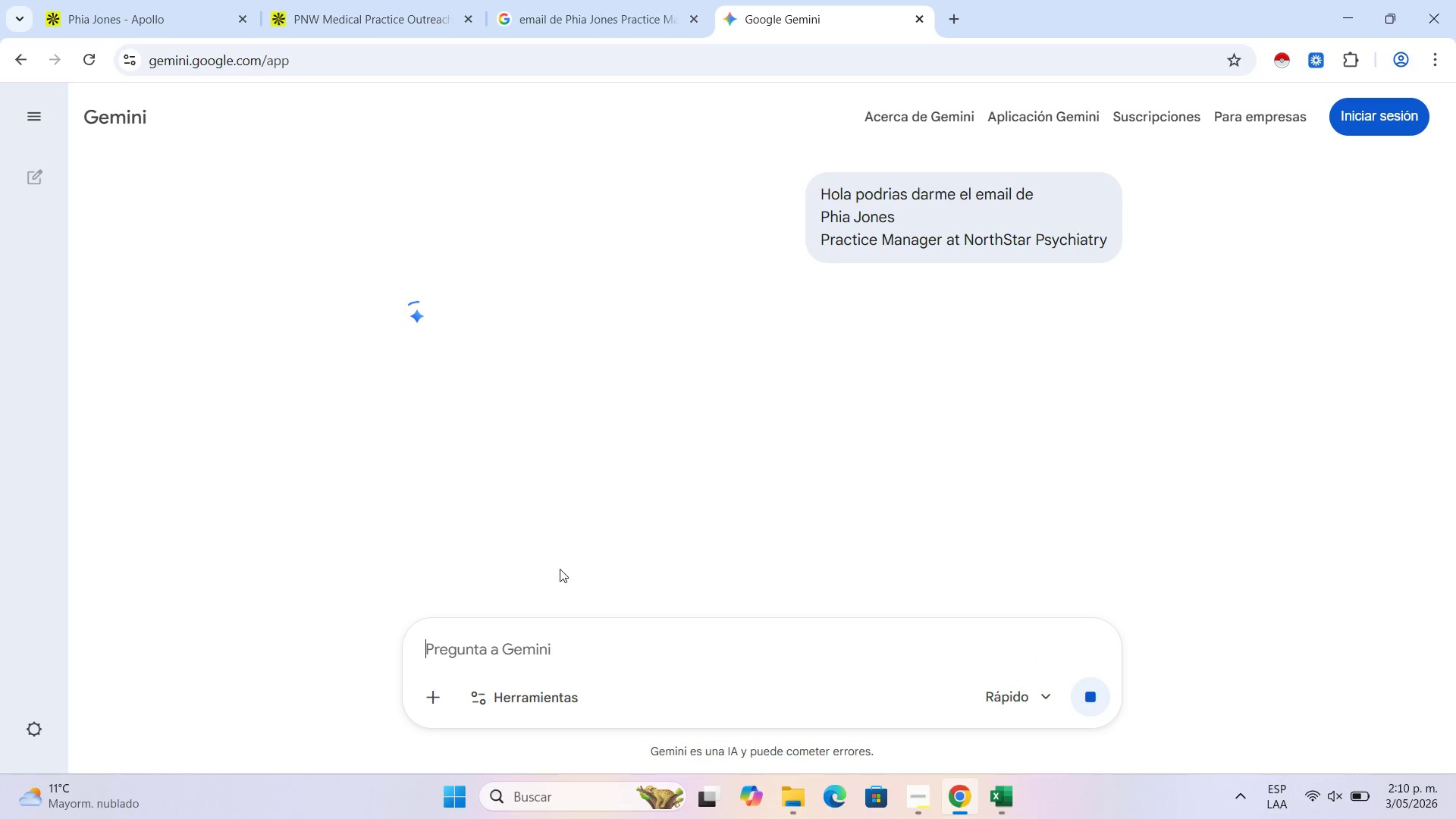 
scroll: coordinate [581, 351], scroll_direction: down, amount: 7.0
 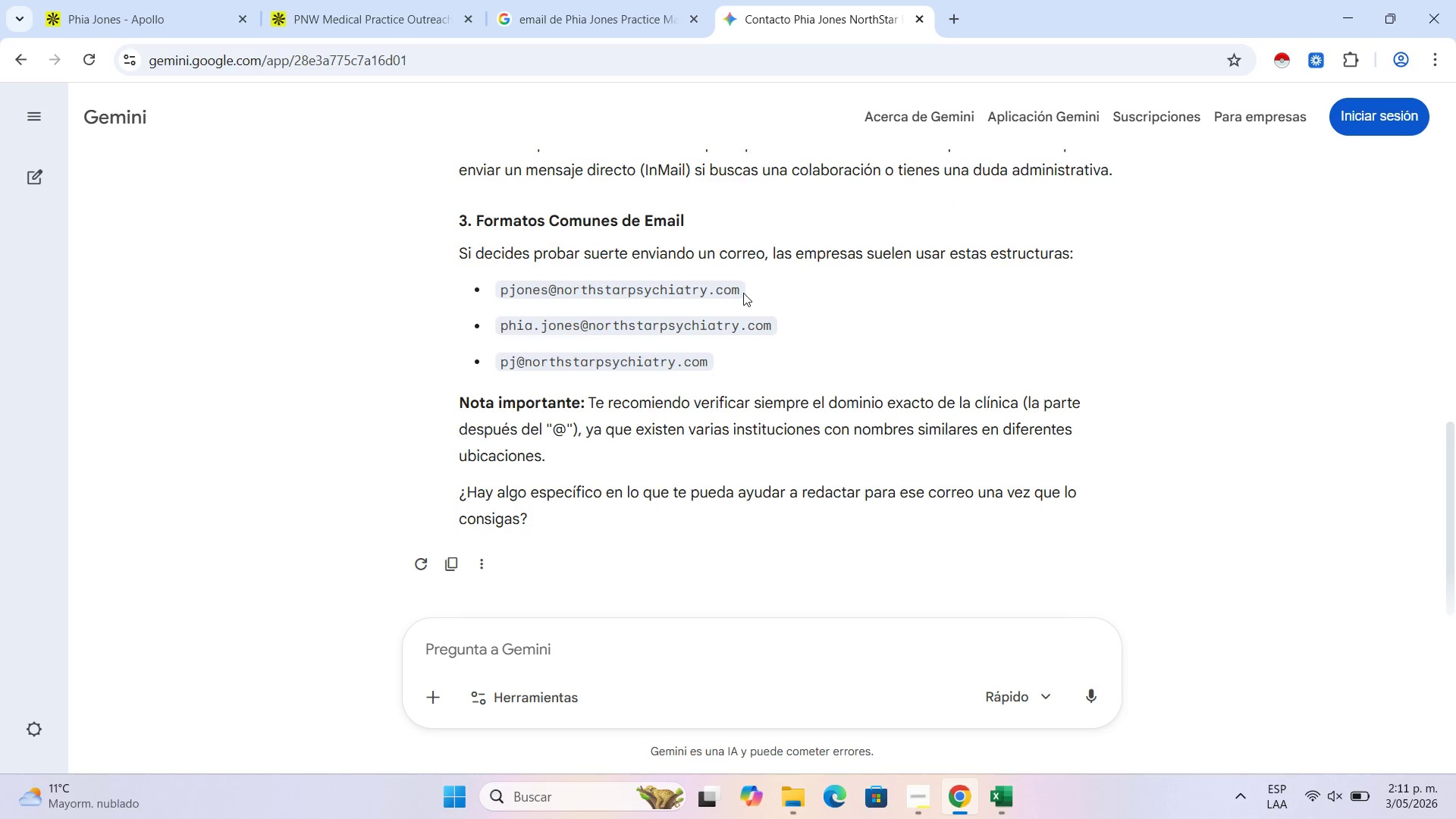 
left_click_drag(start_coordinate=[741, 291], to_coordinate=[498, 274])
 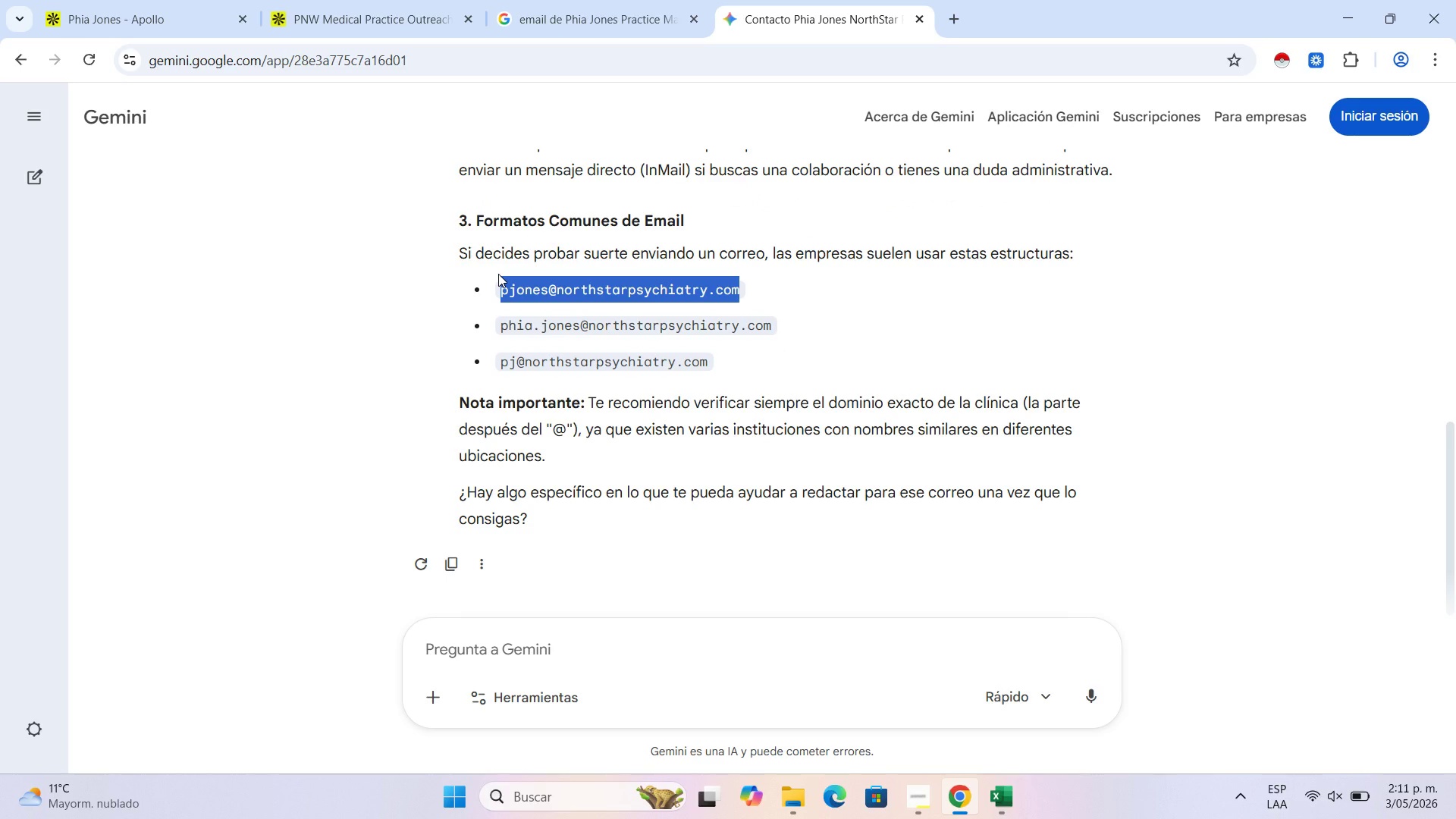 
key(Control+C)
 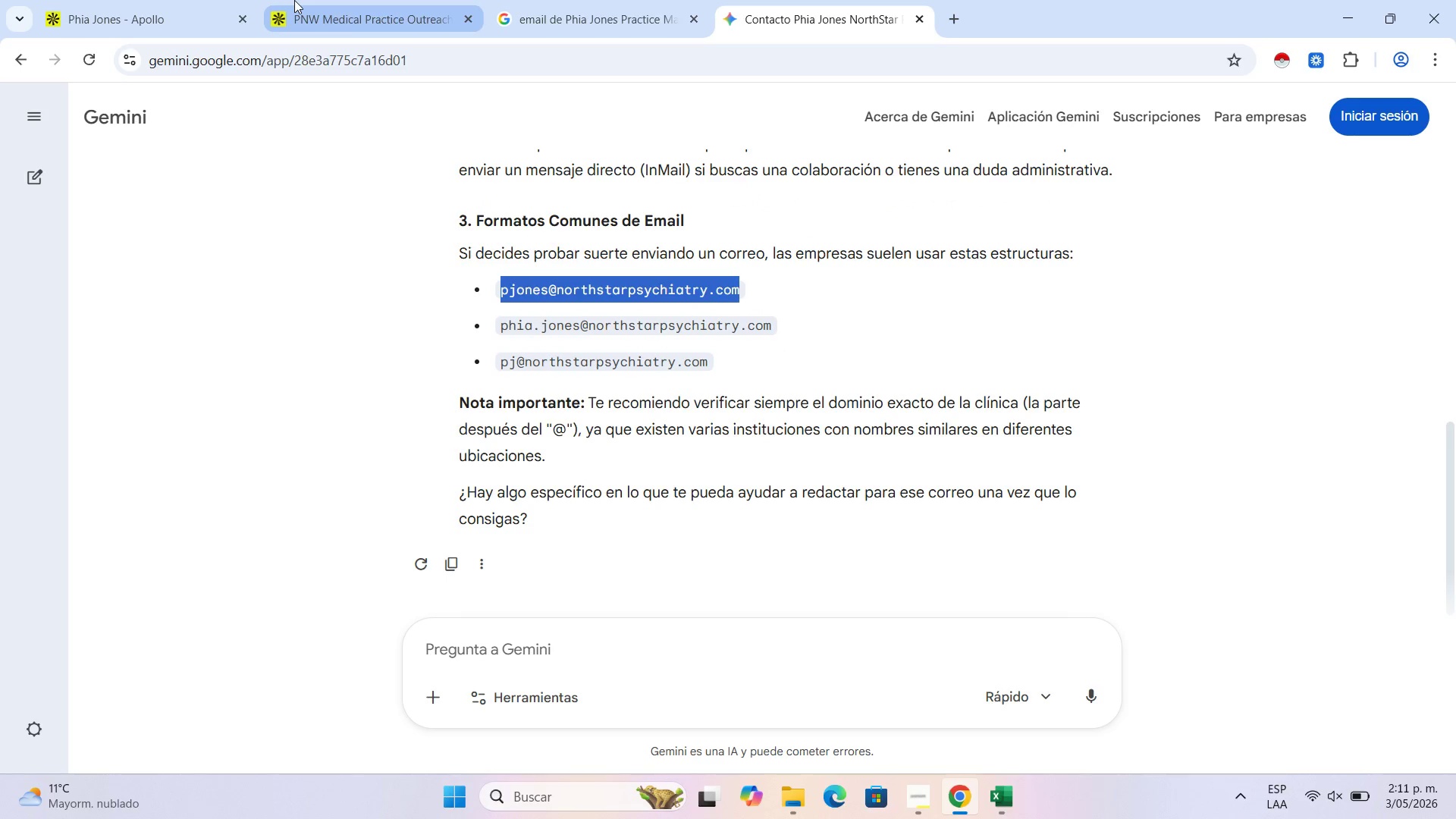 
left_click([294, 0])
 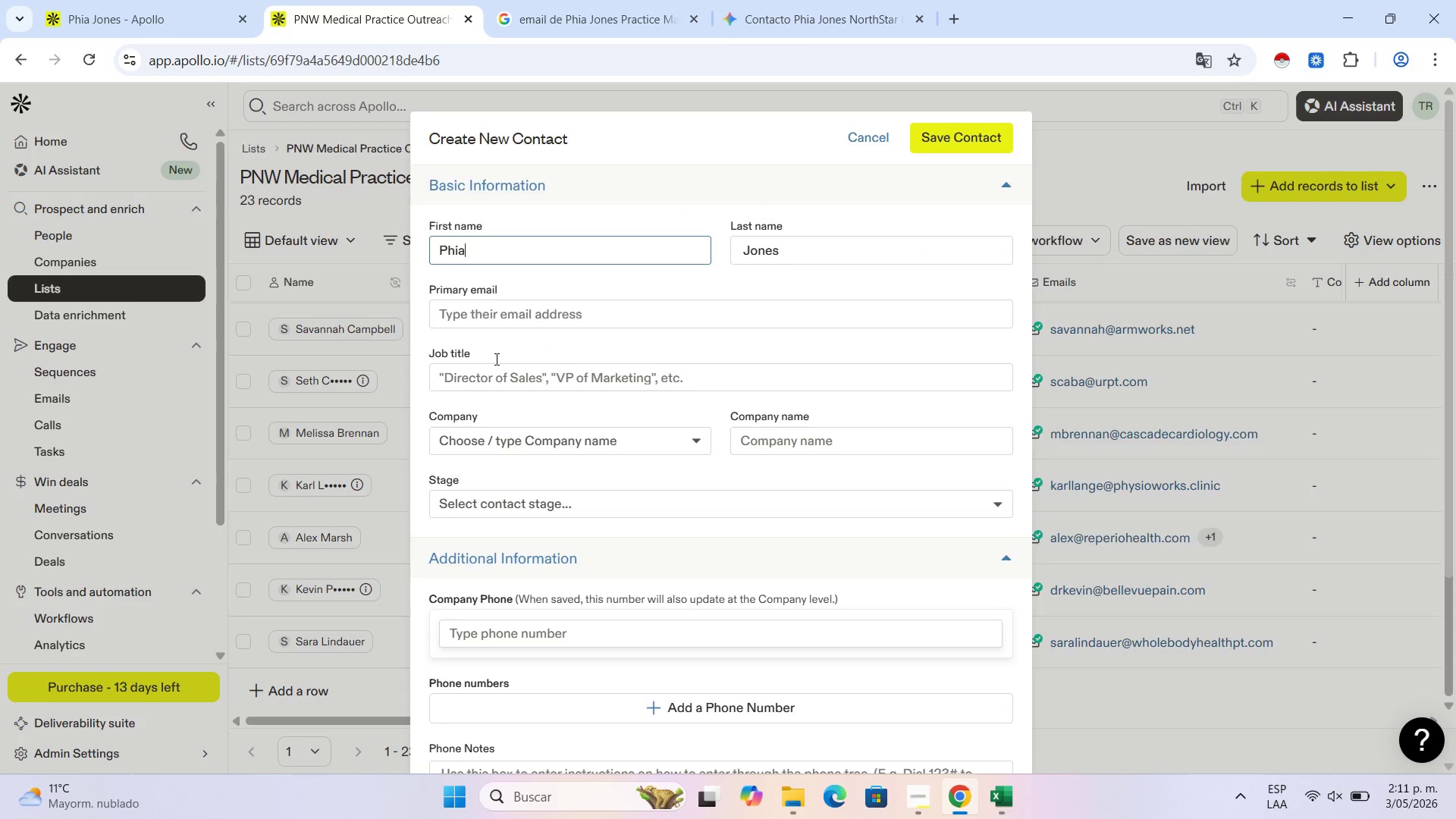 
left_click([504, 318])
 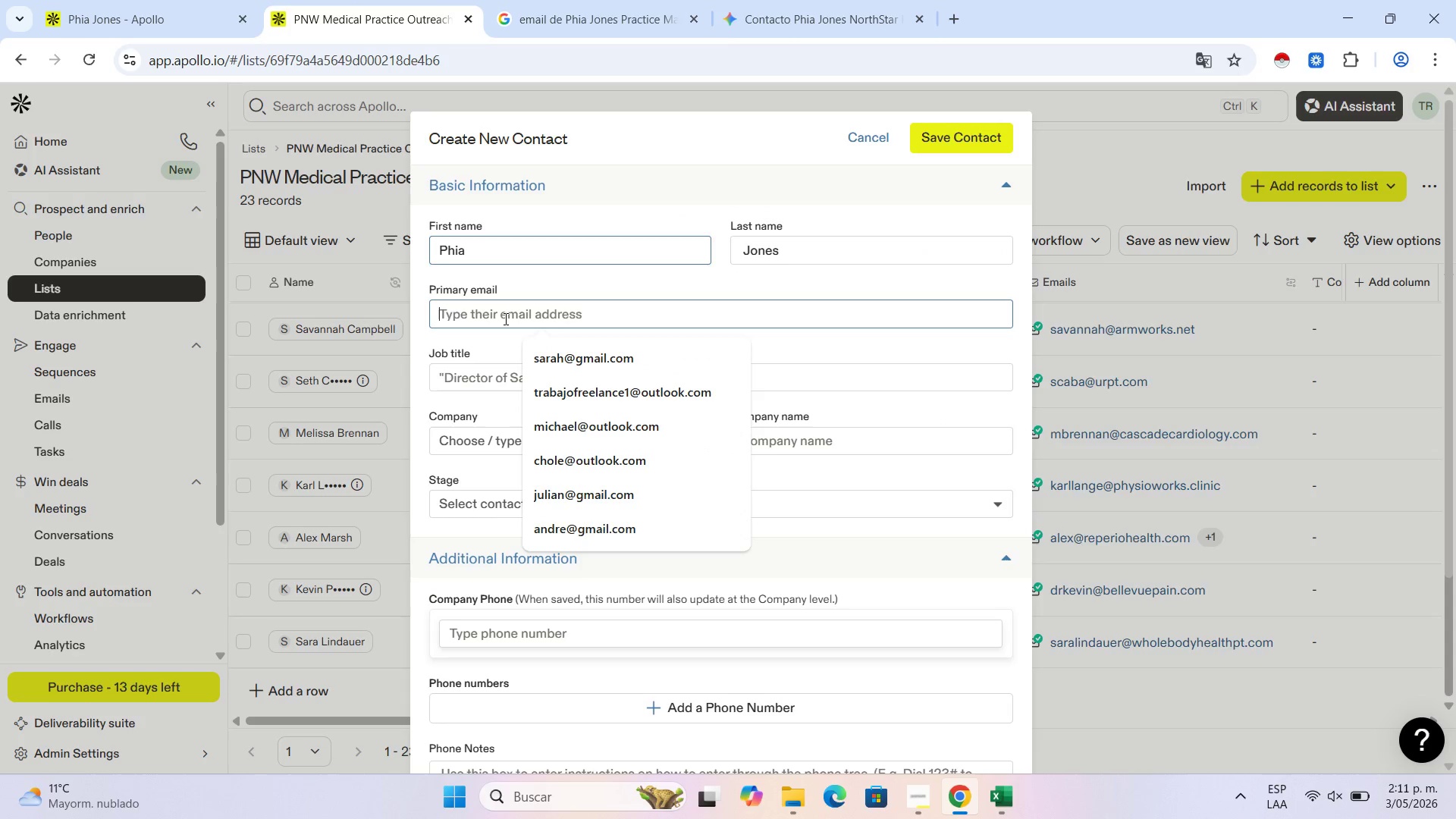 
key(Control+V)
 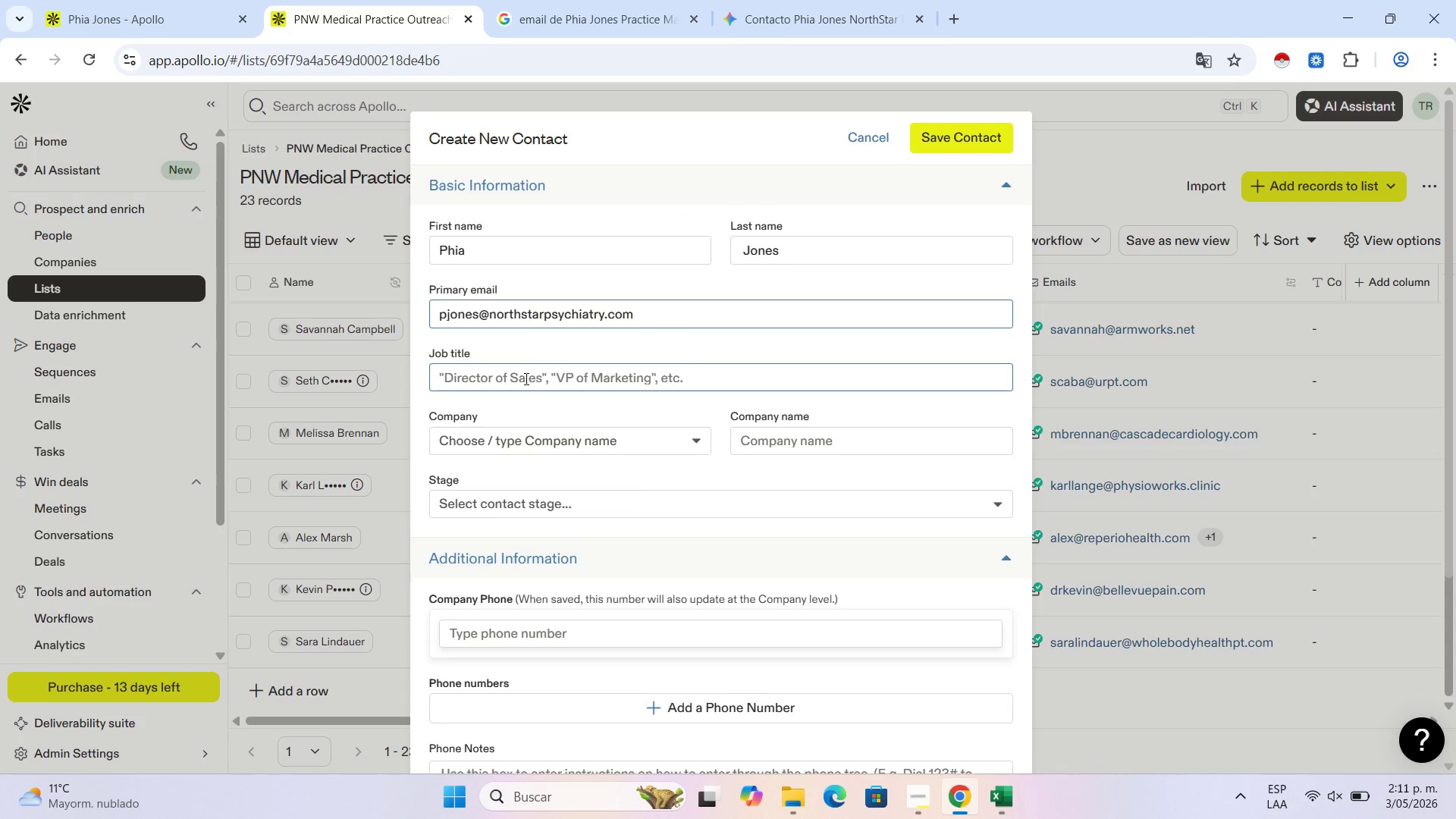 
left_click([525, 378])
 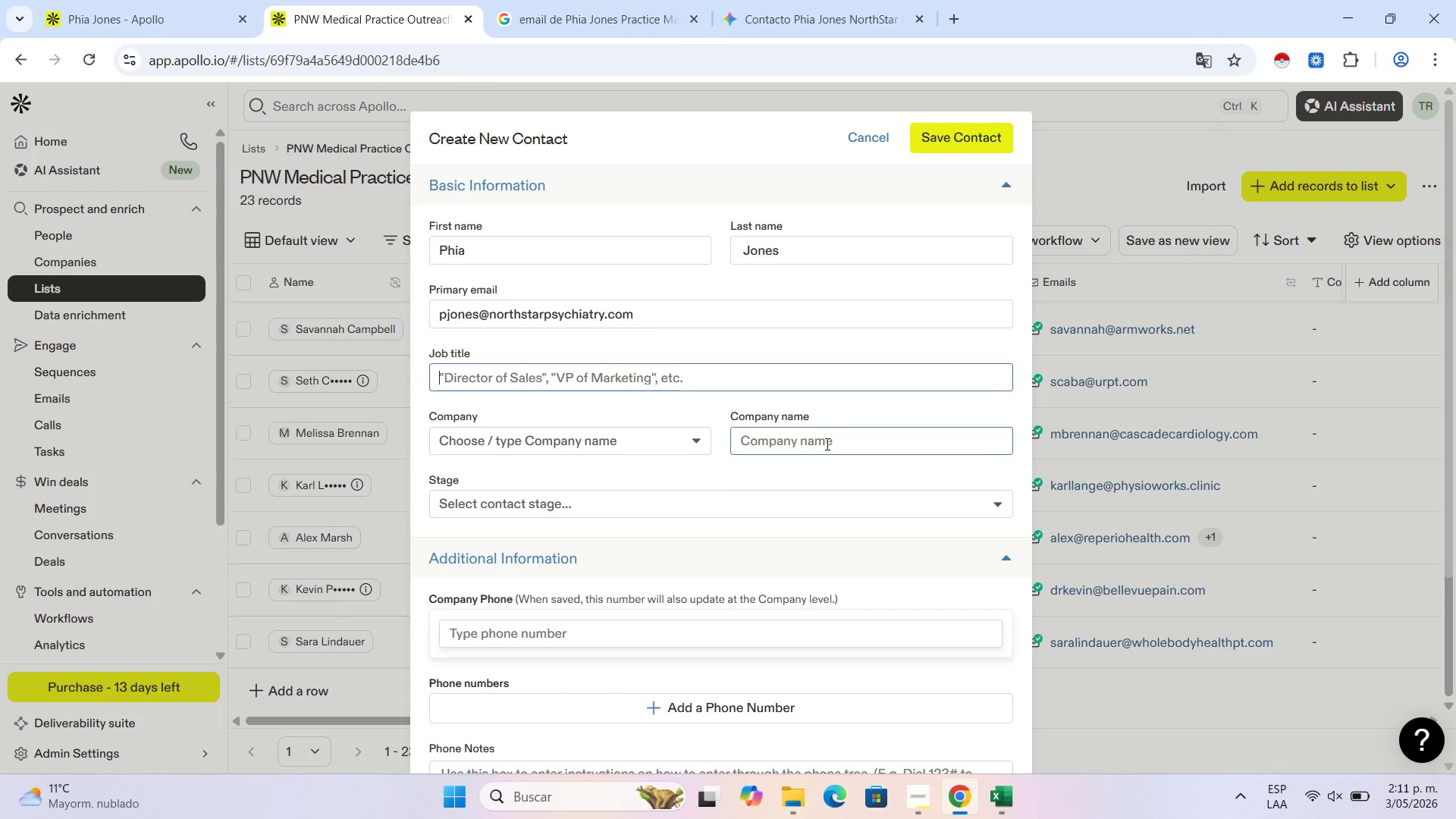 
wait(5.97)
 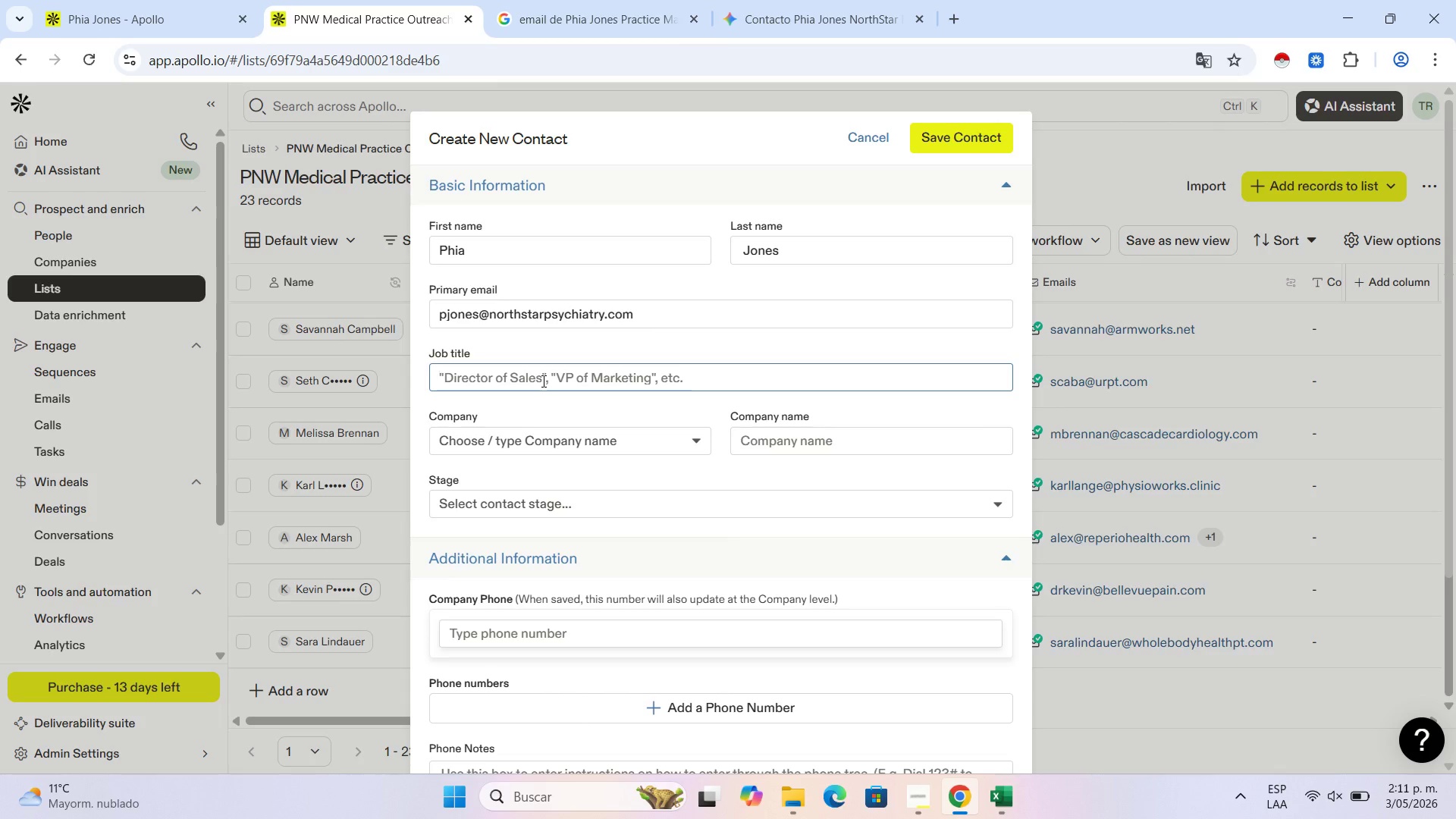 
left_click([155, 0])
 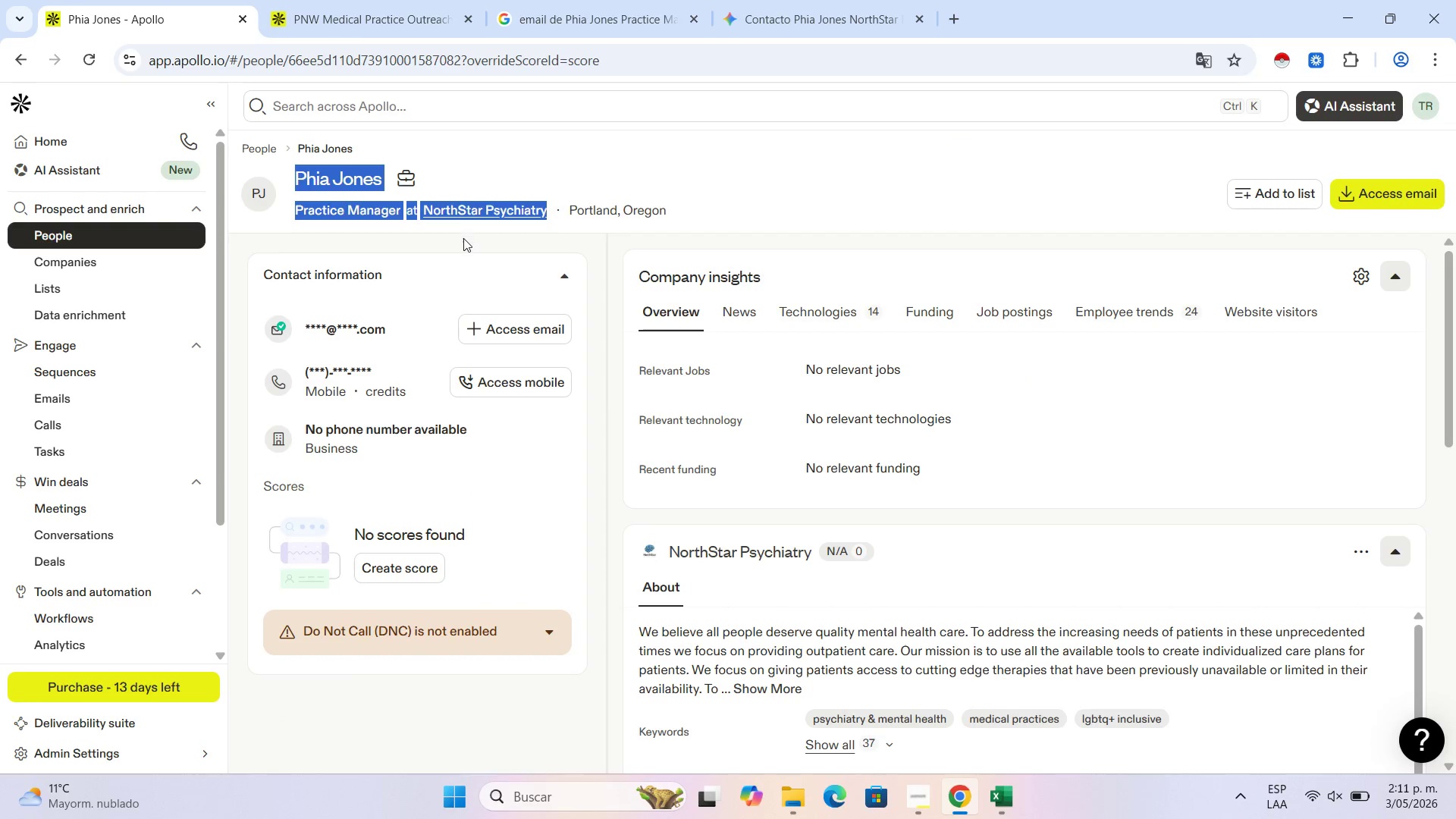 
left_click([378, 236])
 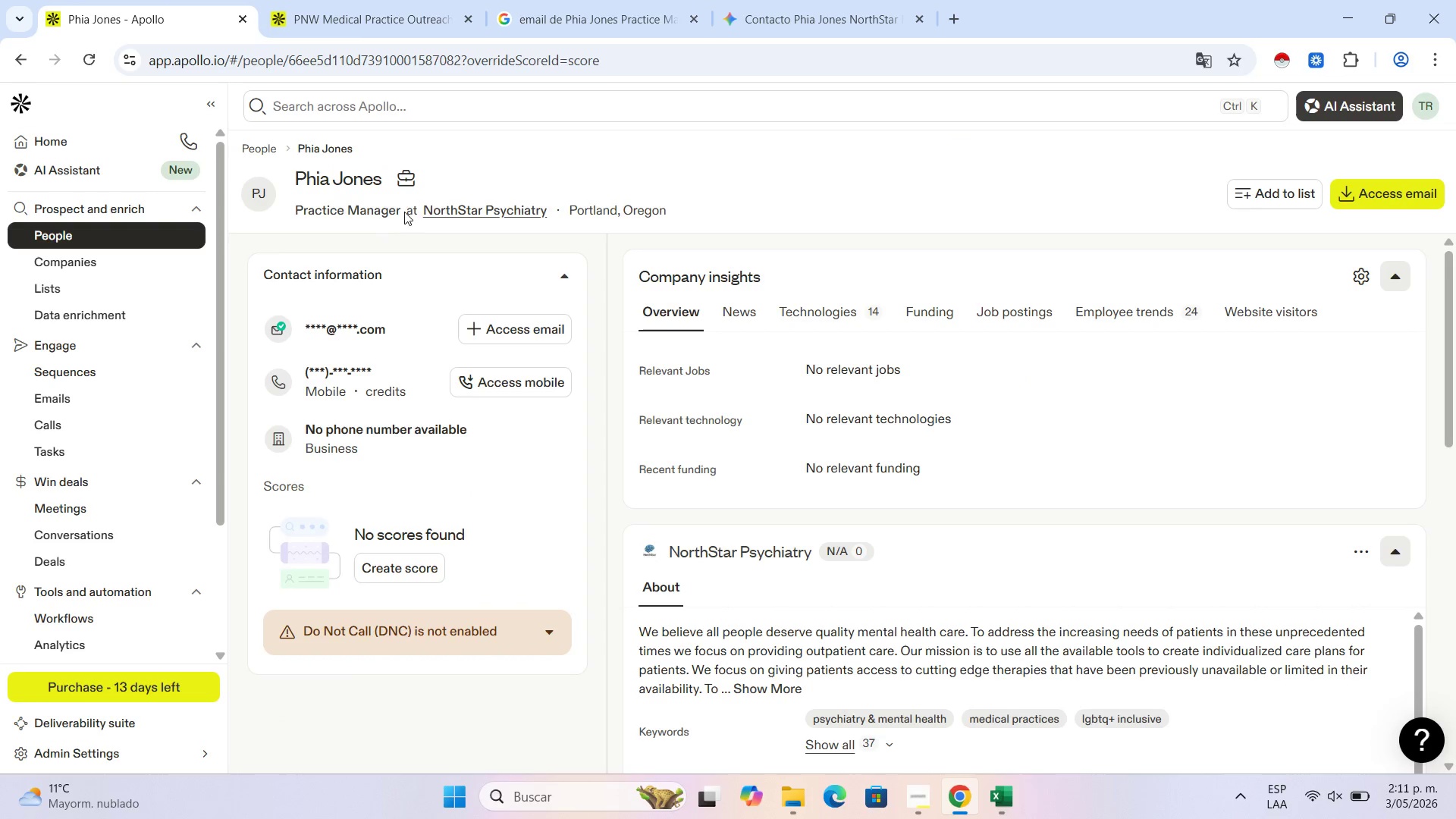 
left_click_drag(start_coordinate=[404, 212], to_coordinate=[320, 214])
 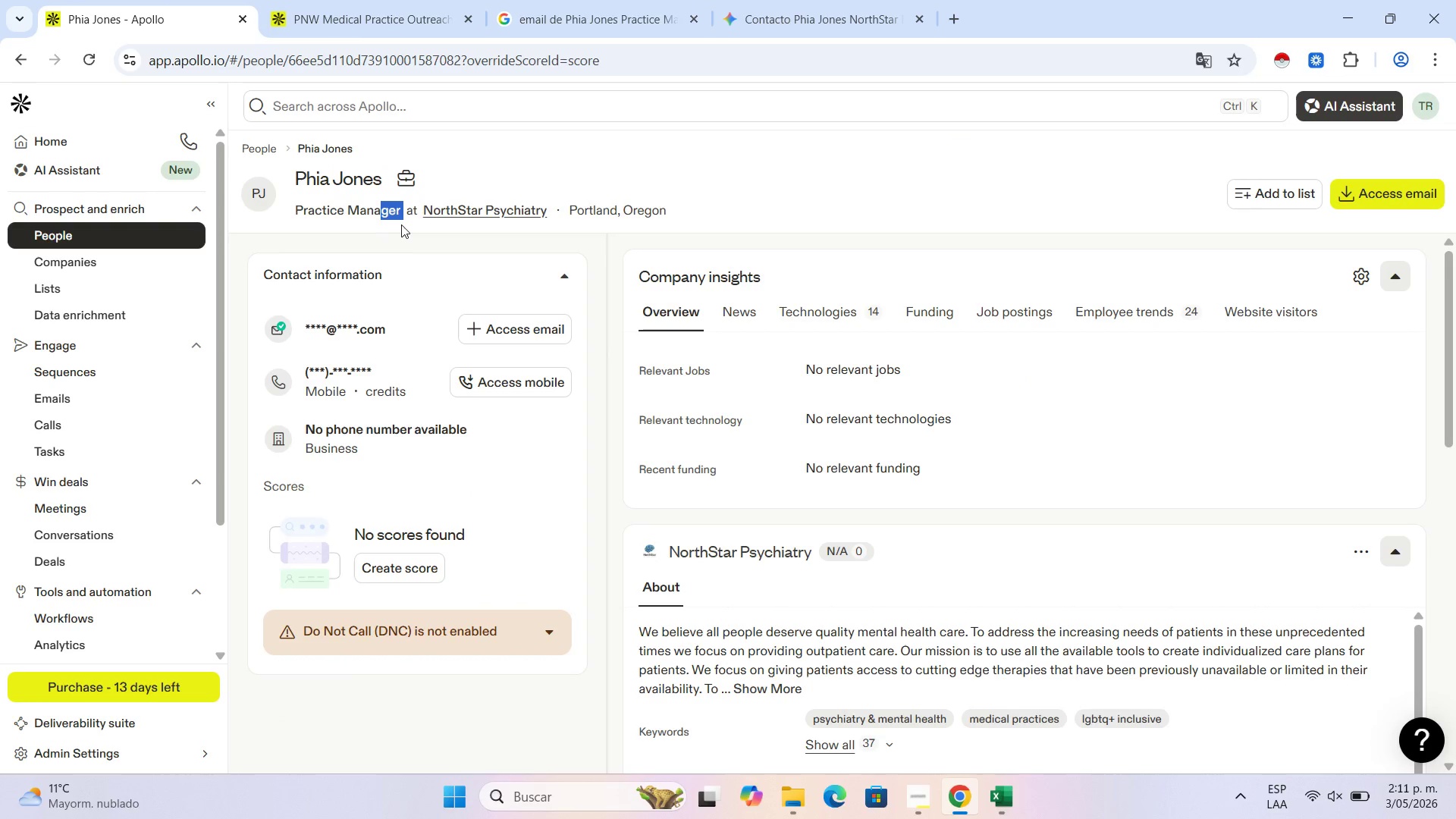 
left_click([401, 229])
 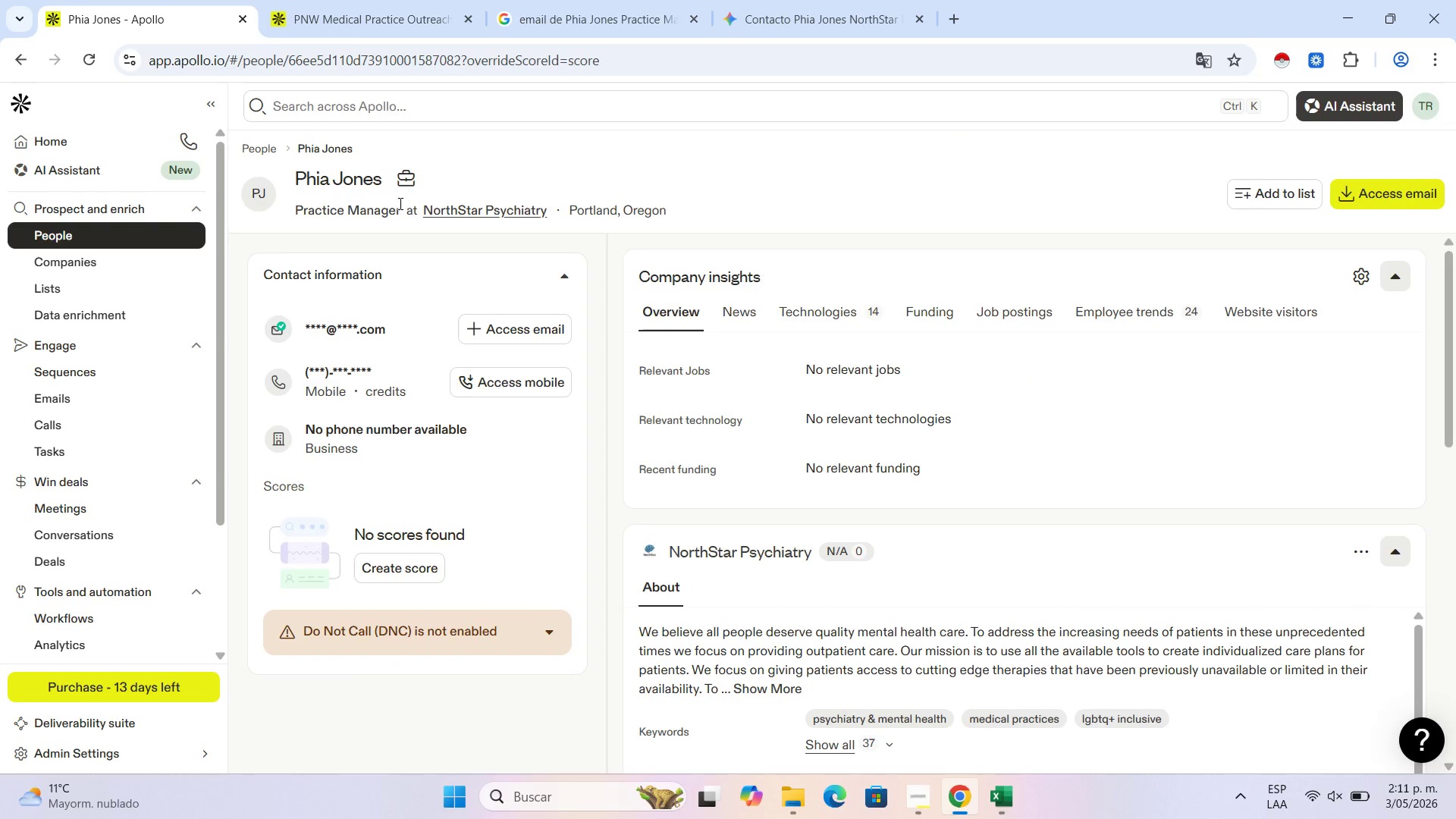 
left_click_drag(start_coordinate=[401, 203], to_coordinate=[289, 205])
 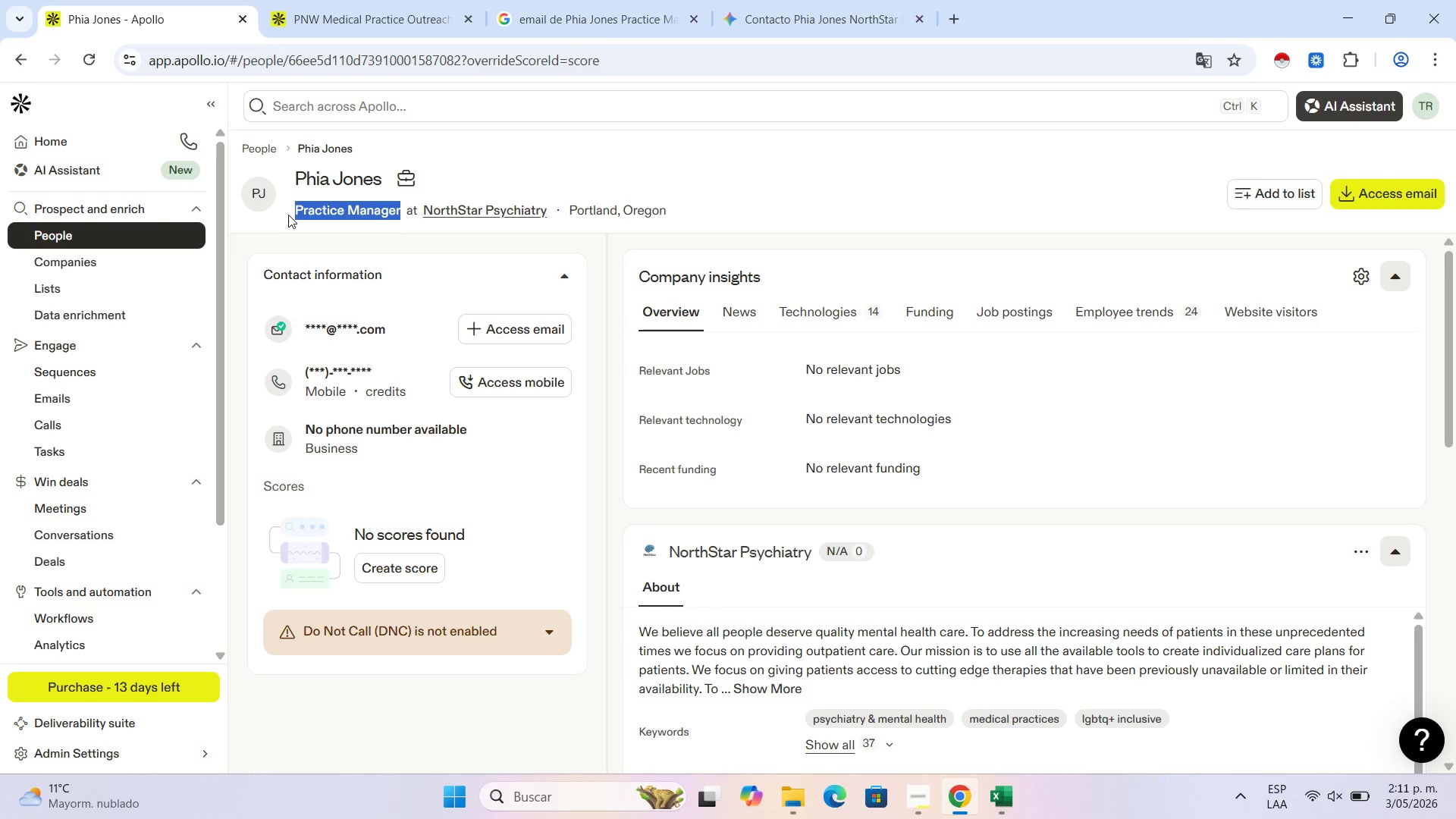 
key(Control+C)
 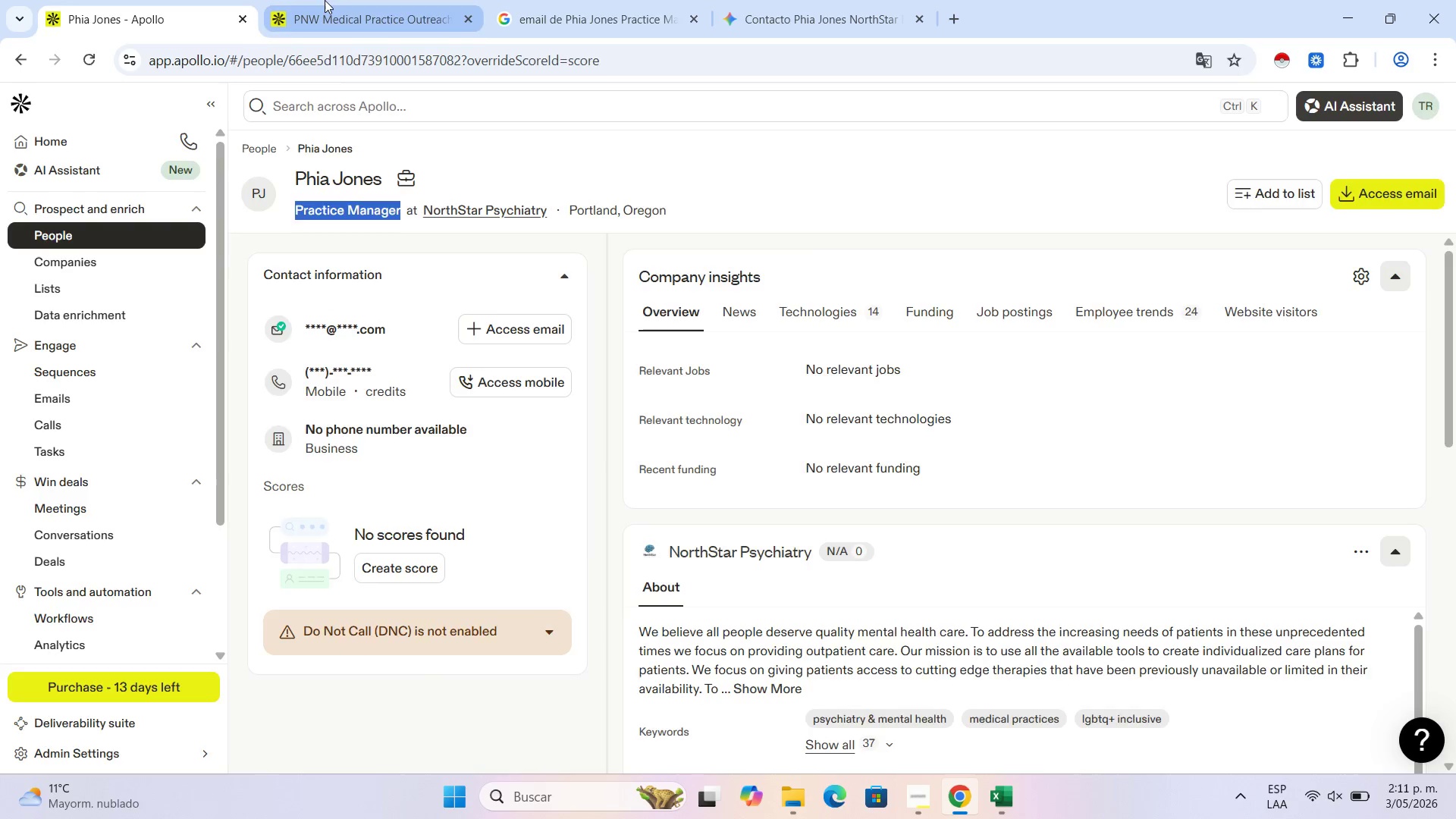 
left_click([325, 0])
 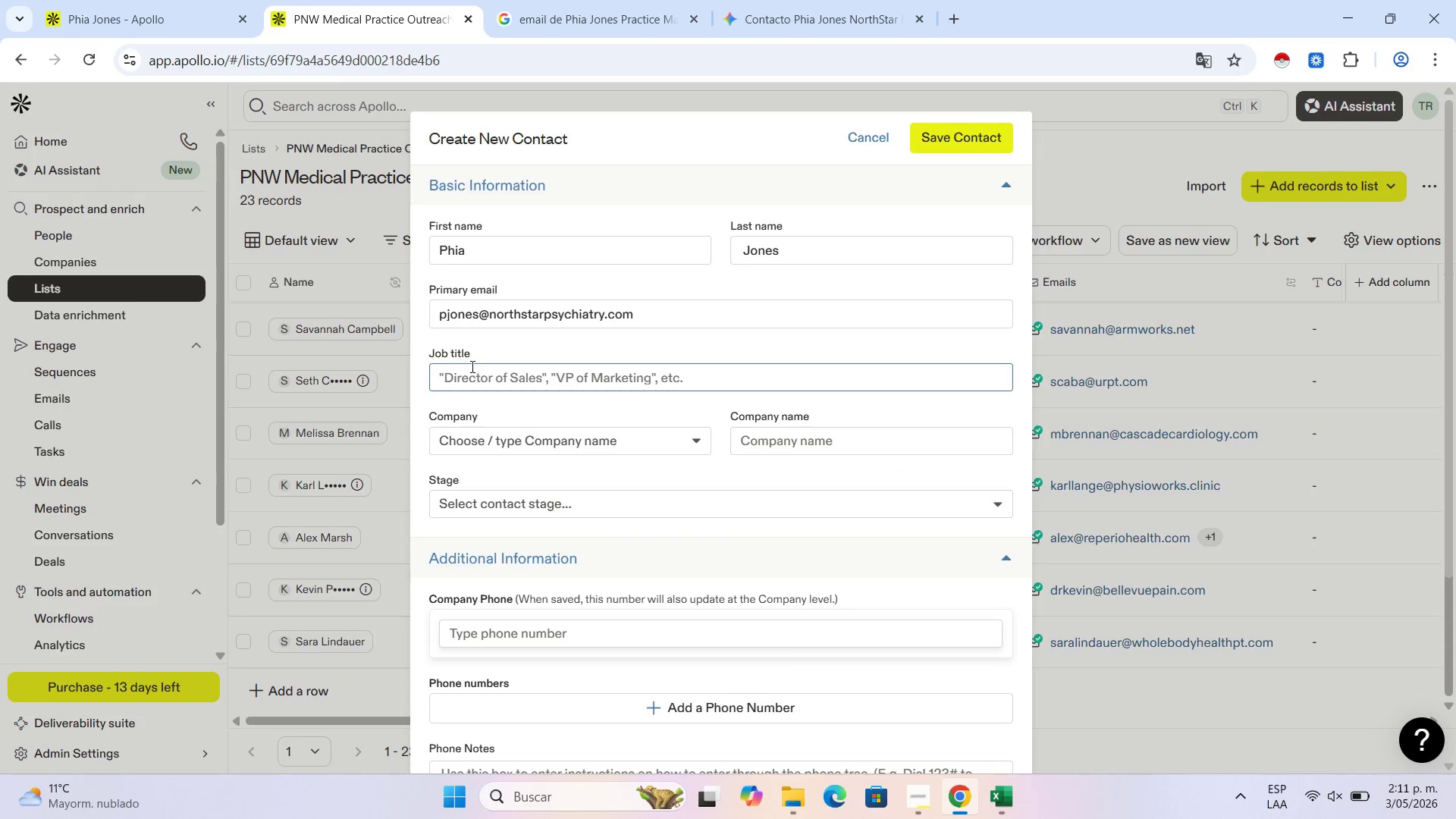 
key(Control+V)
 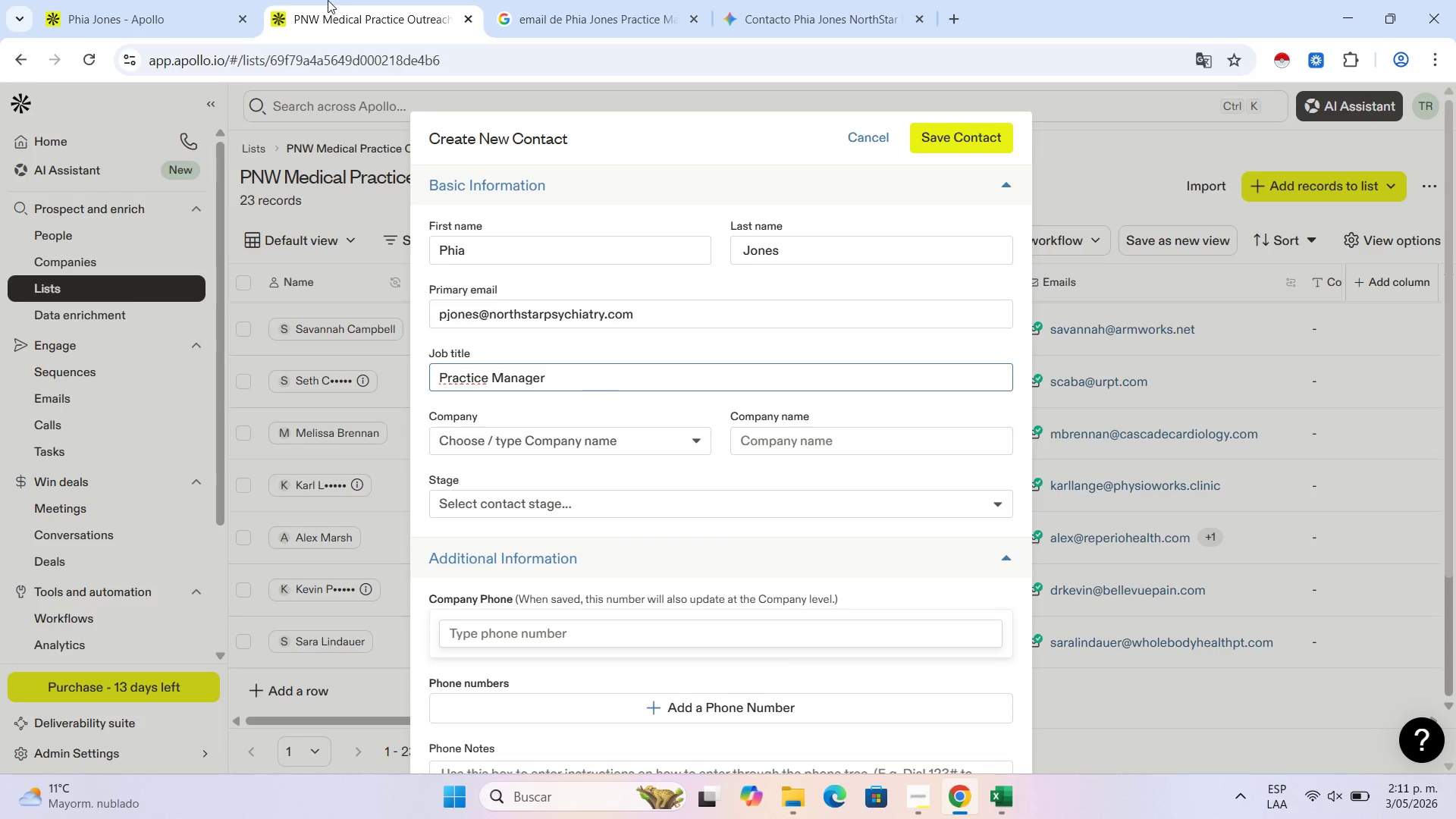 
left_click([89, 0])
 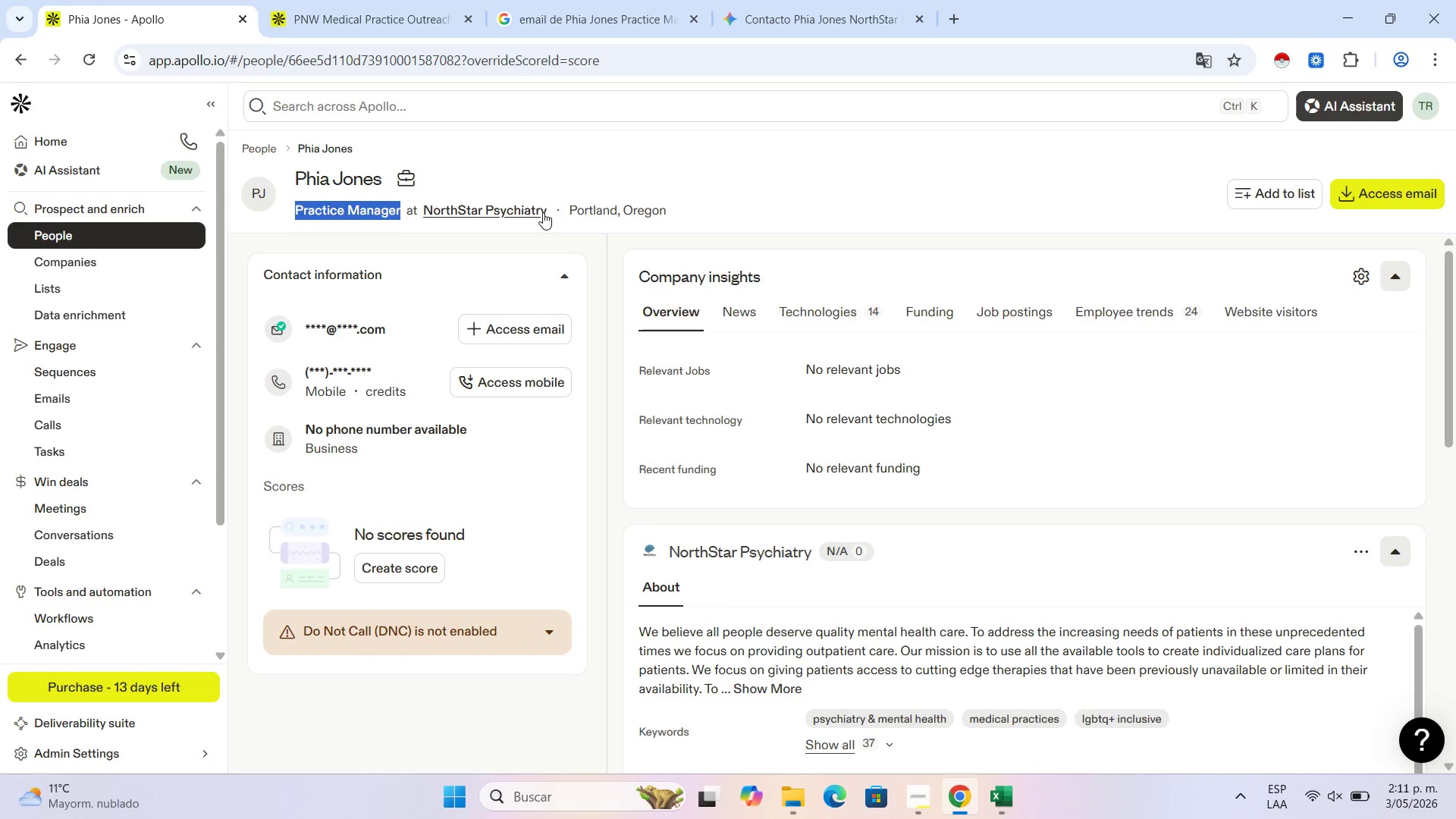 
left_click_drag(start_coordinate=[553, 212], to_coordinate=[421, 214])
 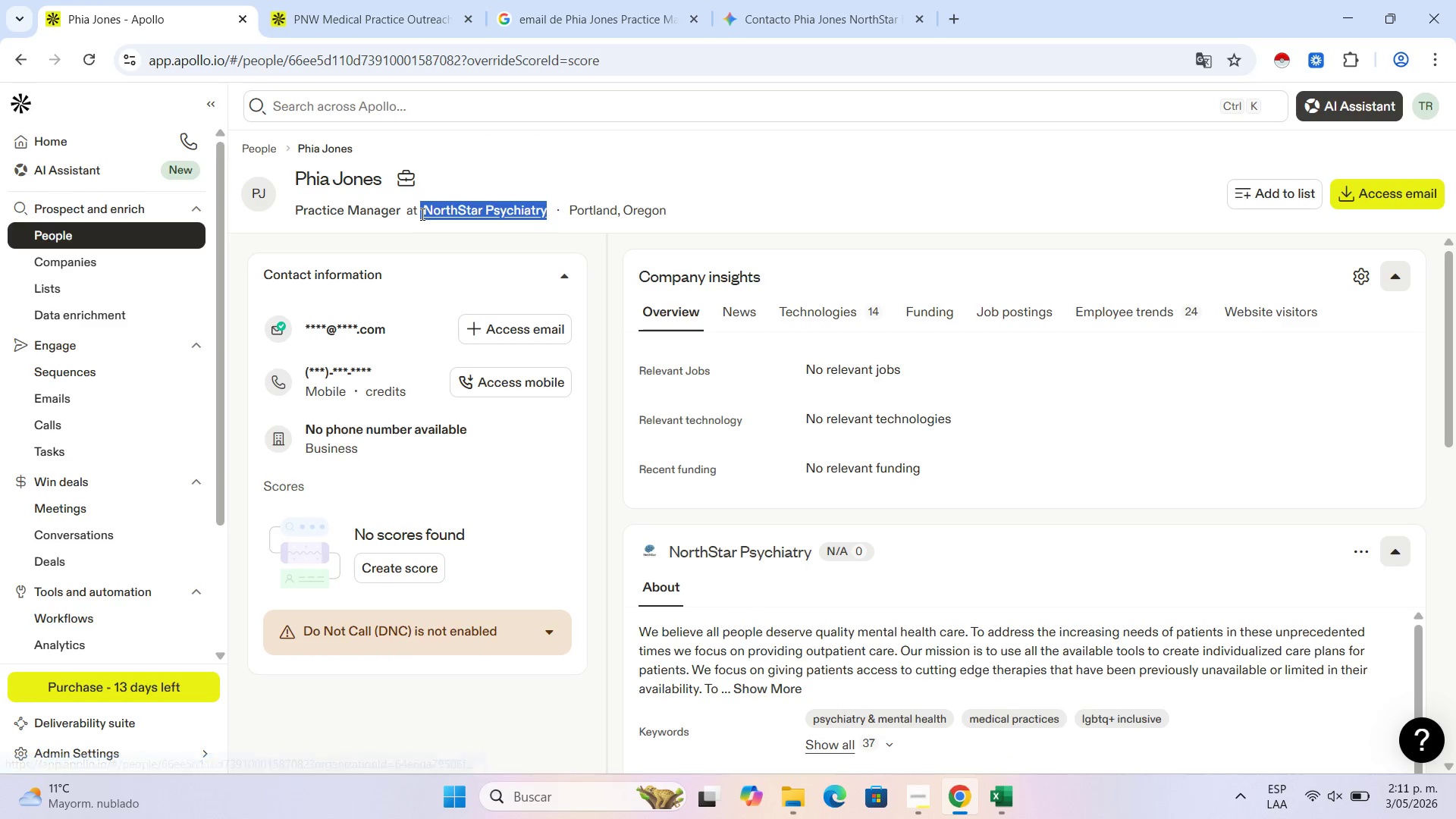 
hold_key(key=ControlLeft, duration=0.59)
 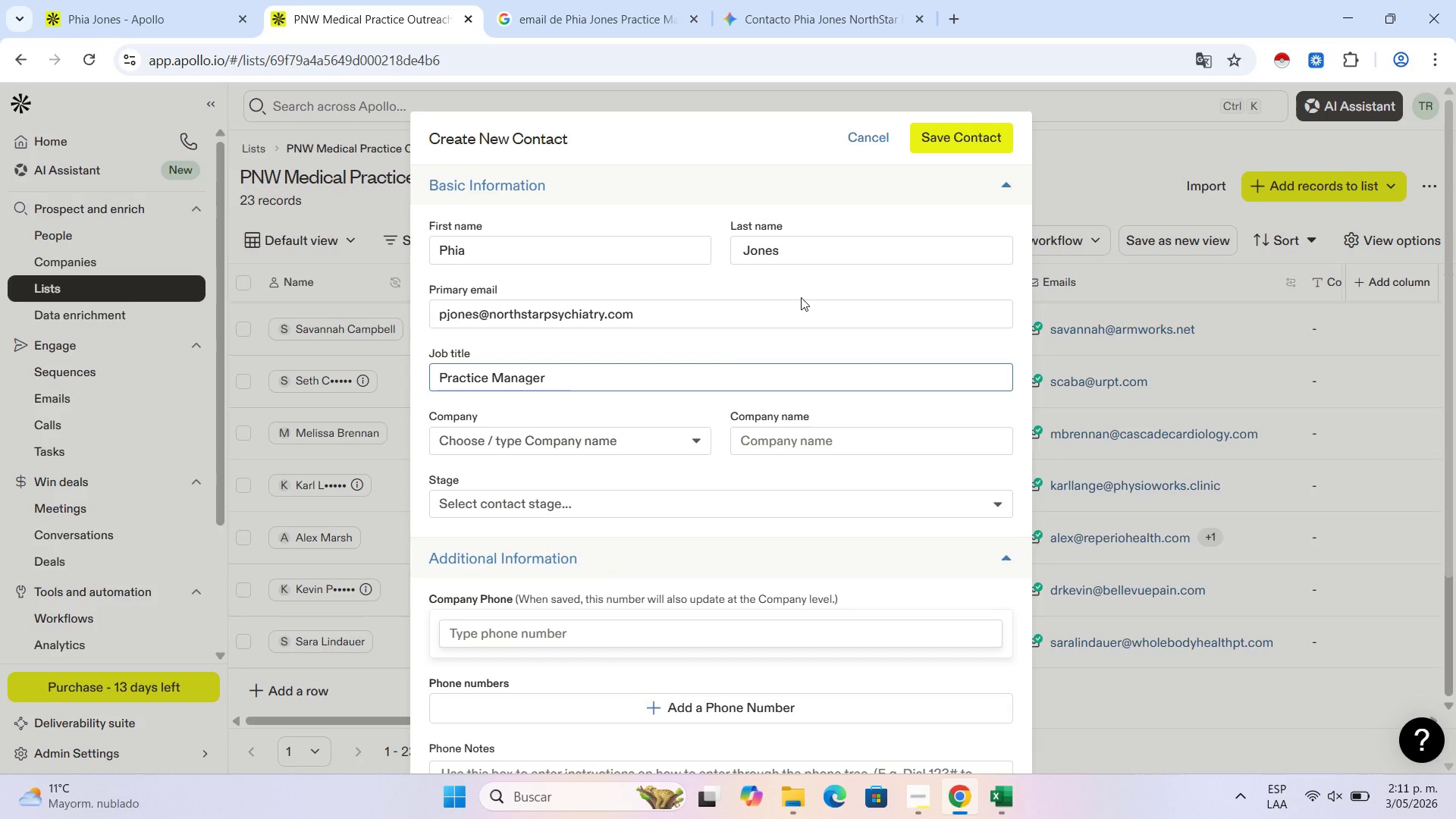 
hold_key(key=C, duration=0.33)
 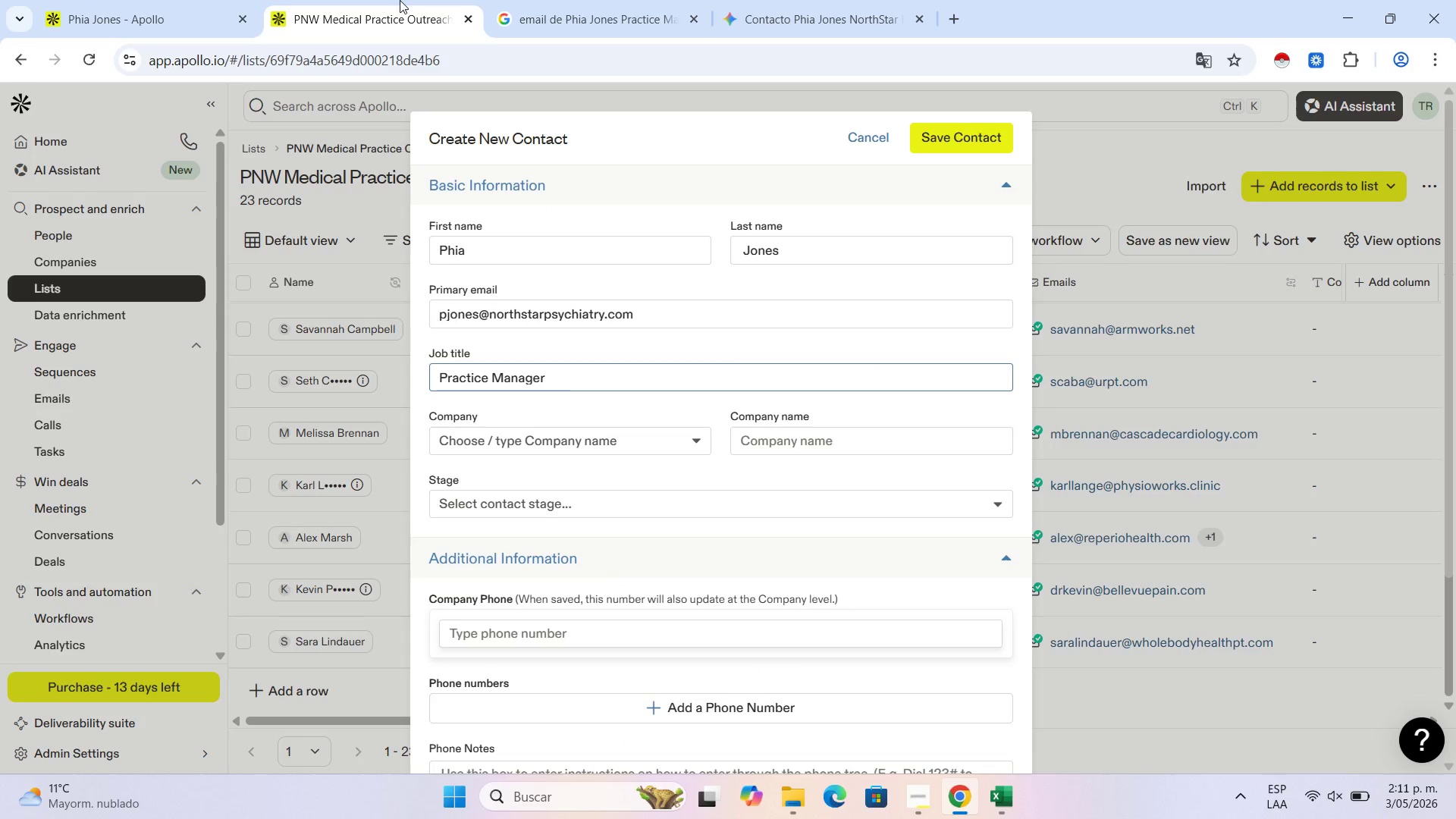 
left_click([400, 0])
 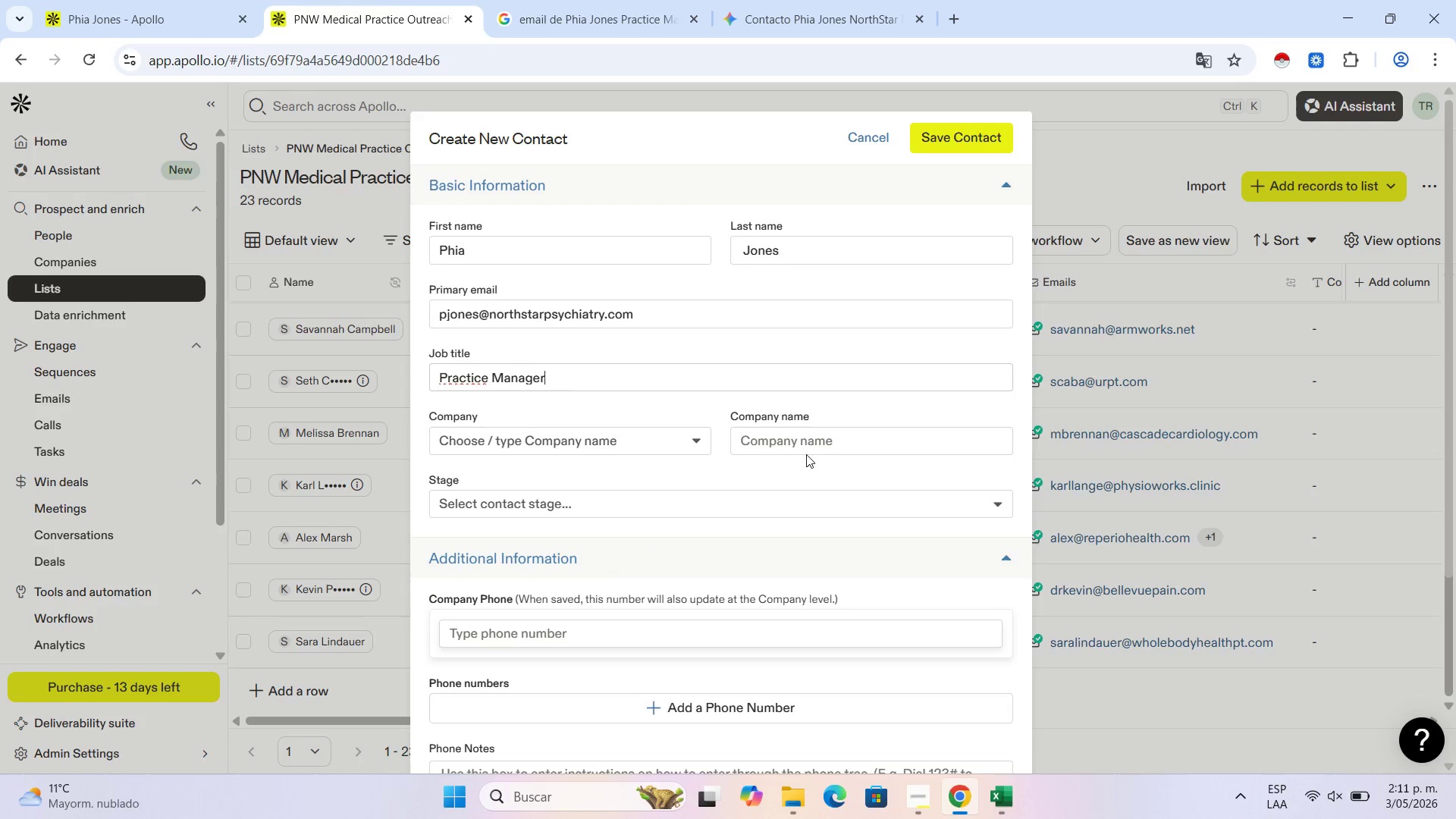 
left_click([806, 446])
 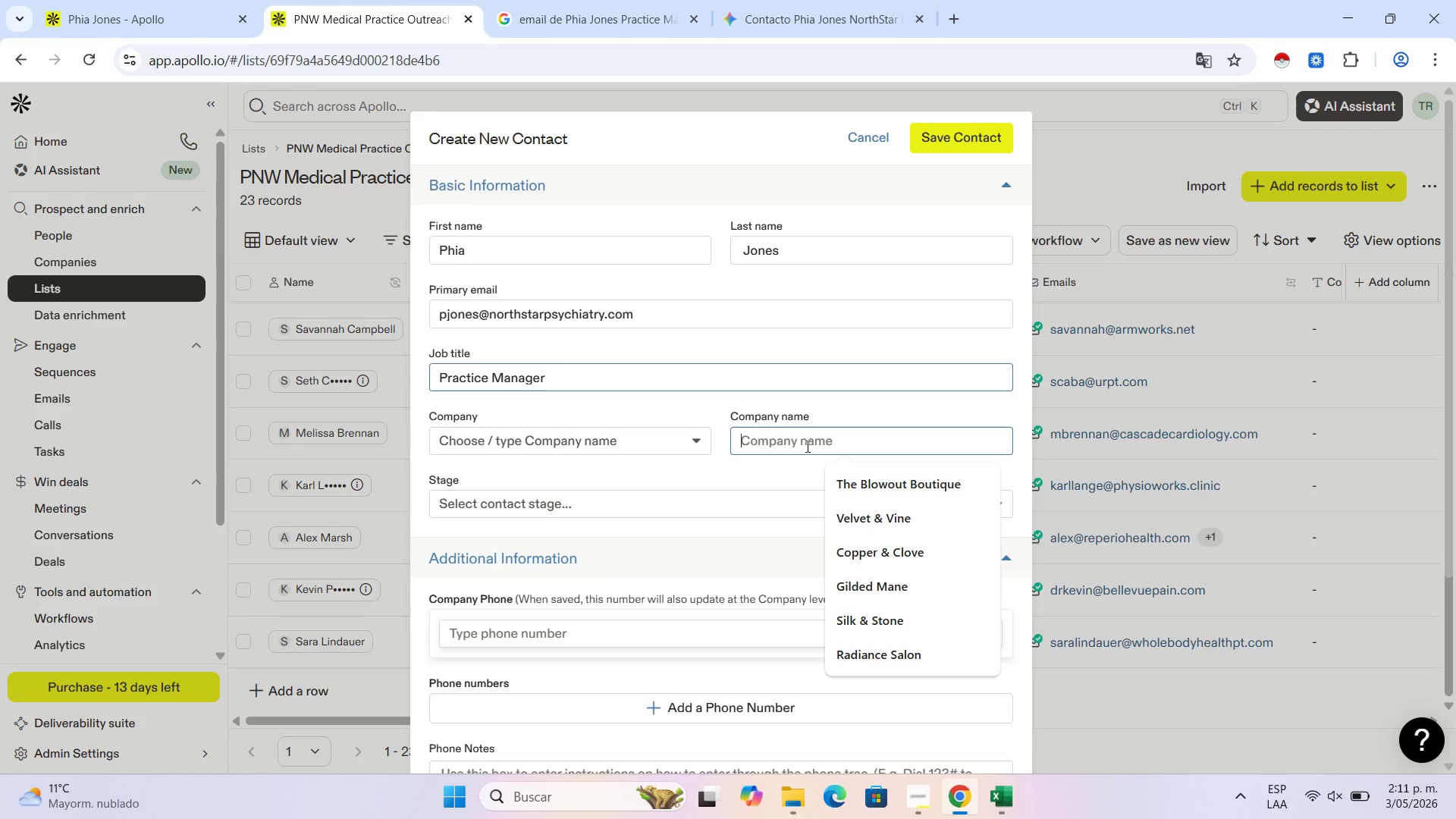 
key(Control+V)
 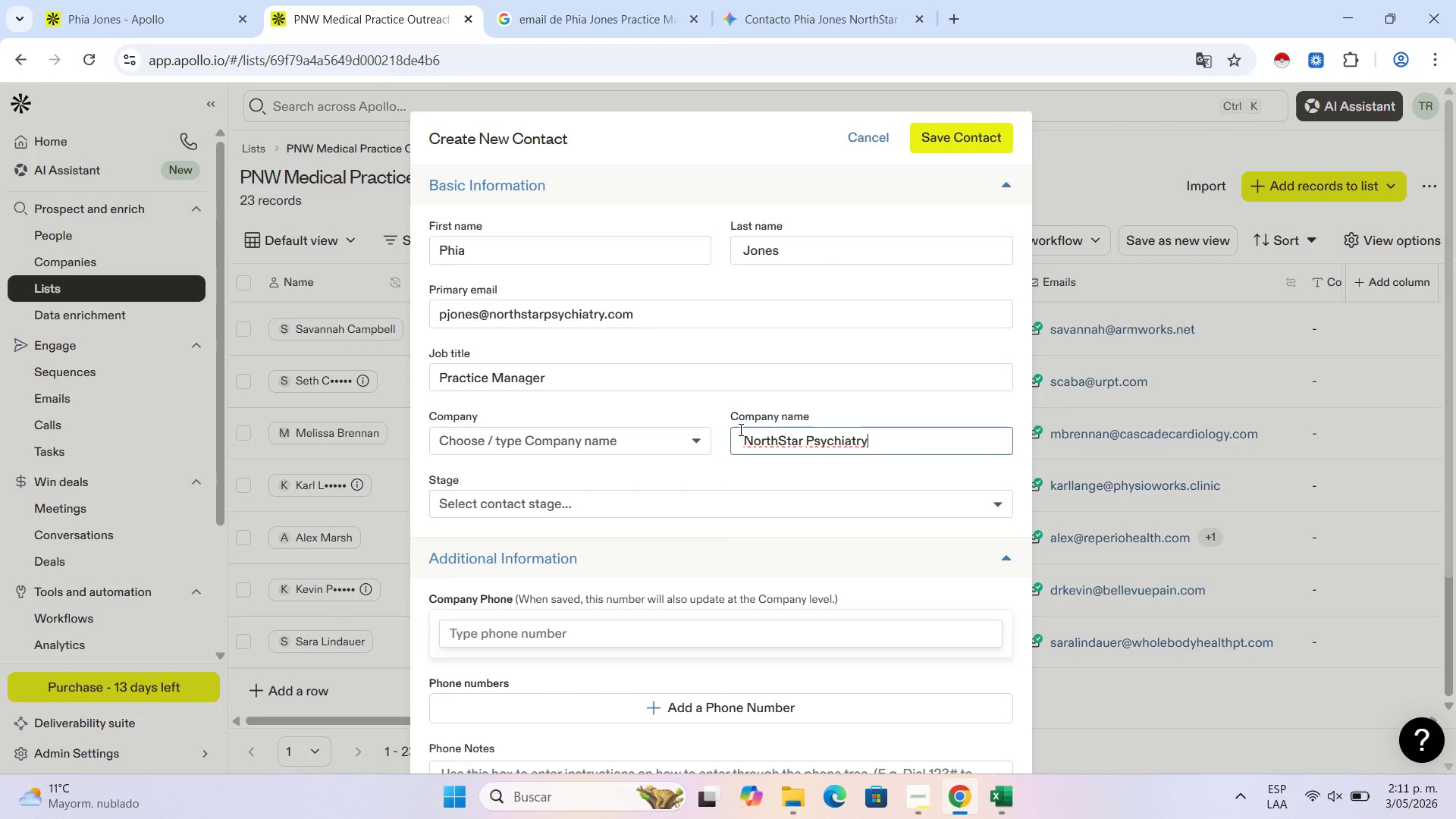 
left_click([739, 435])
 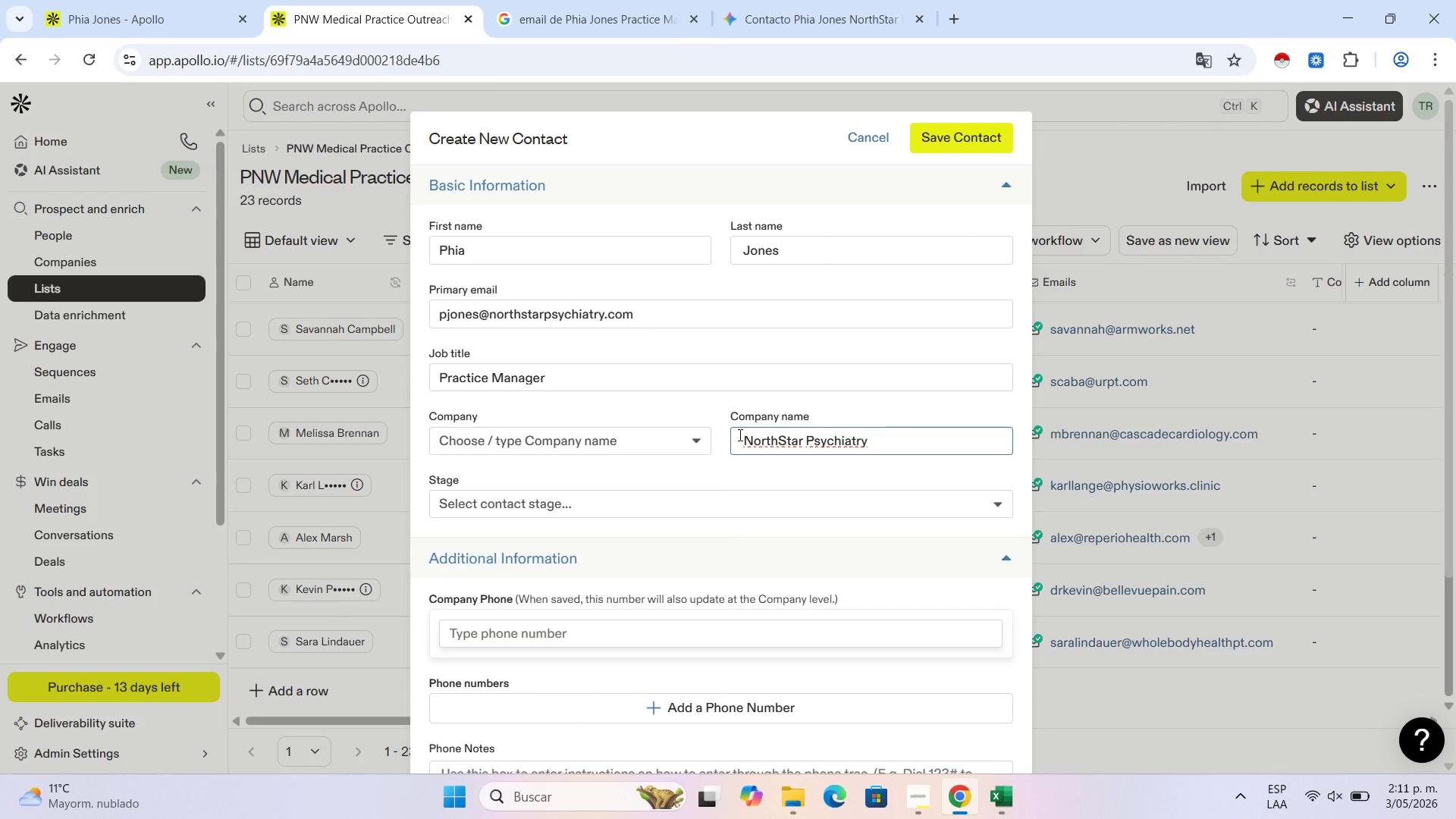 
key(ArrowRight)
 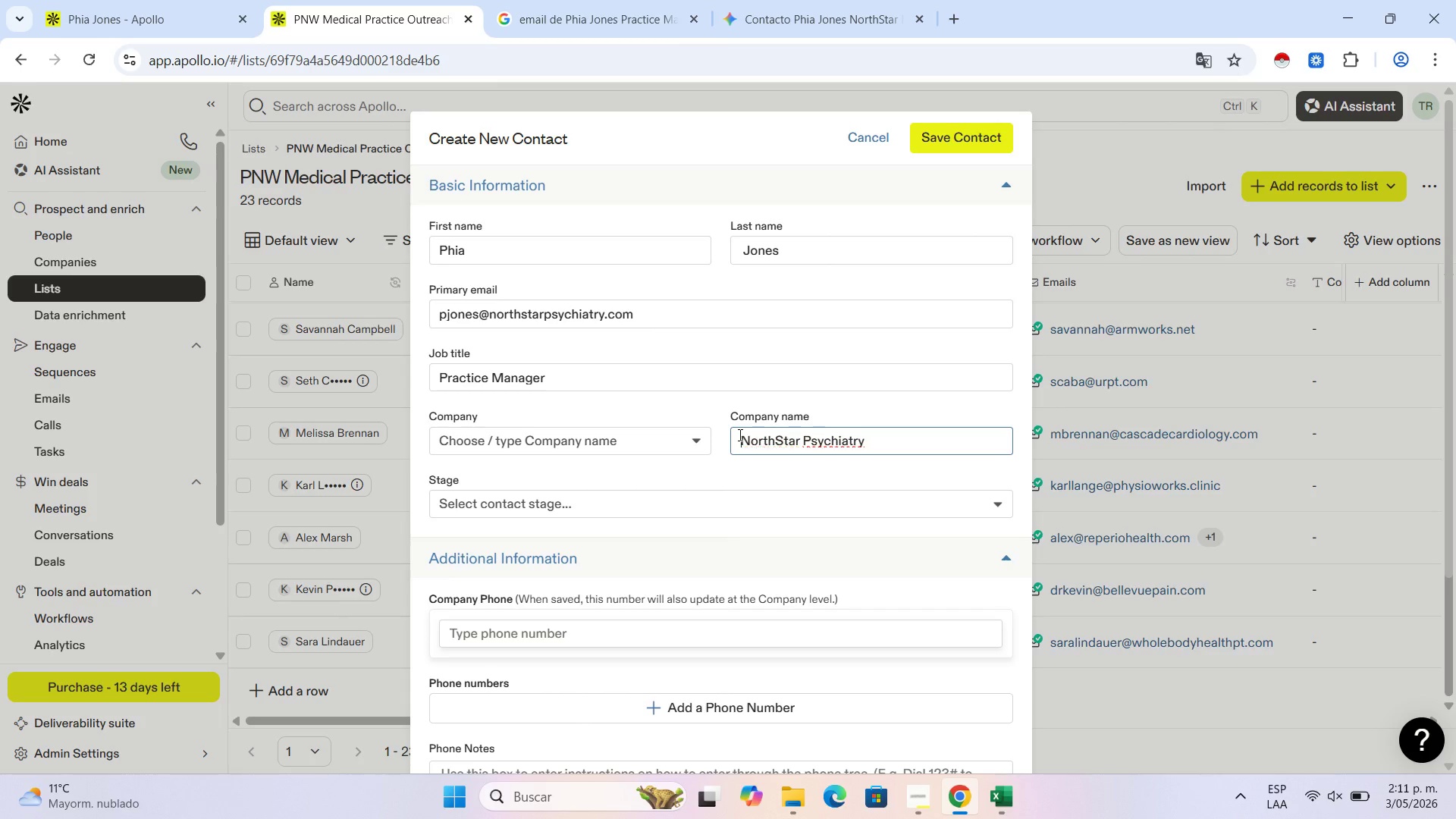 
key(Backspace)
 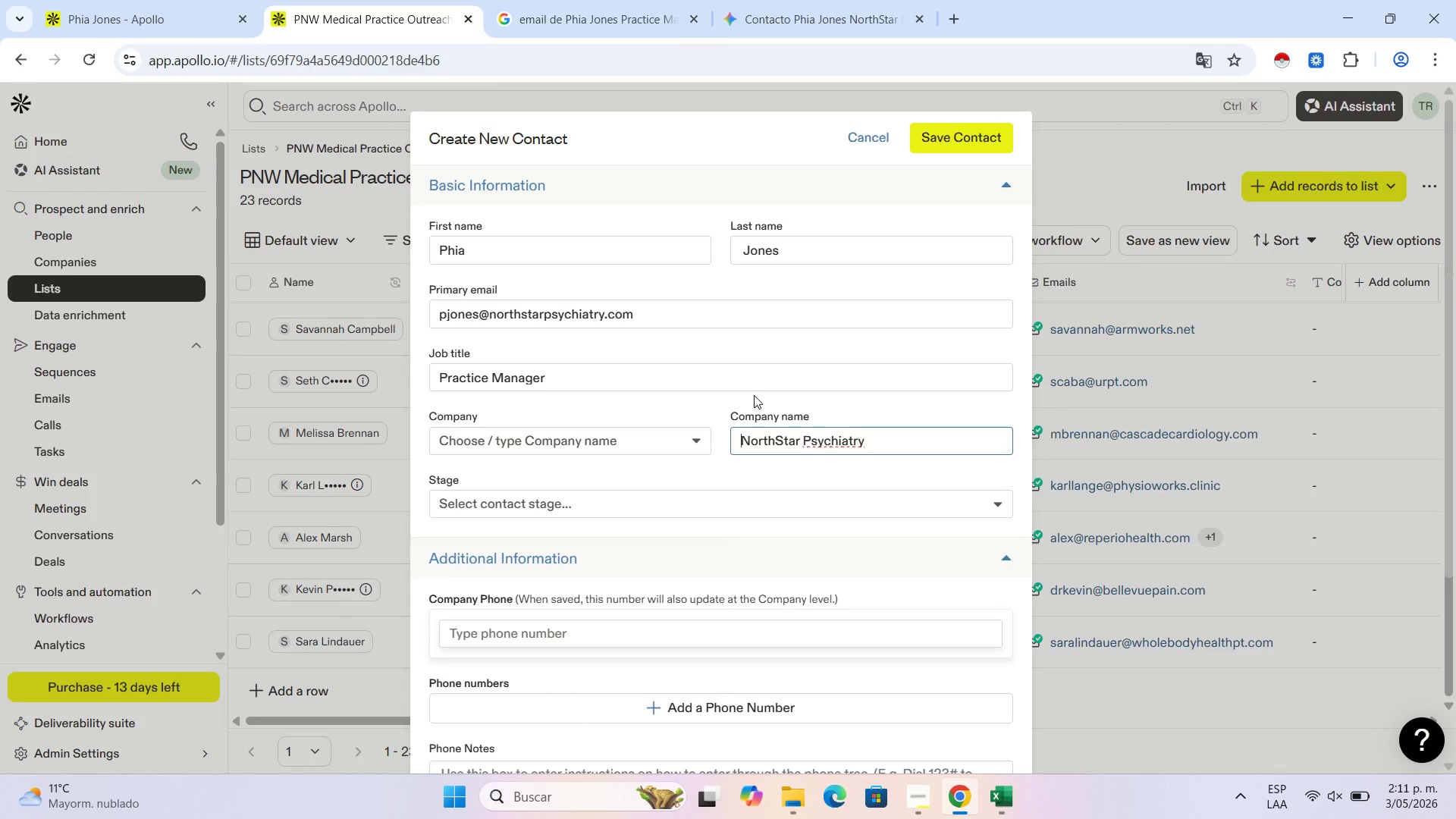 
scroll: coordinate [644, 571], scroll_direction: down, amount: 9.0
 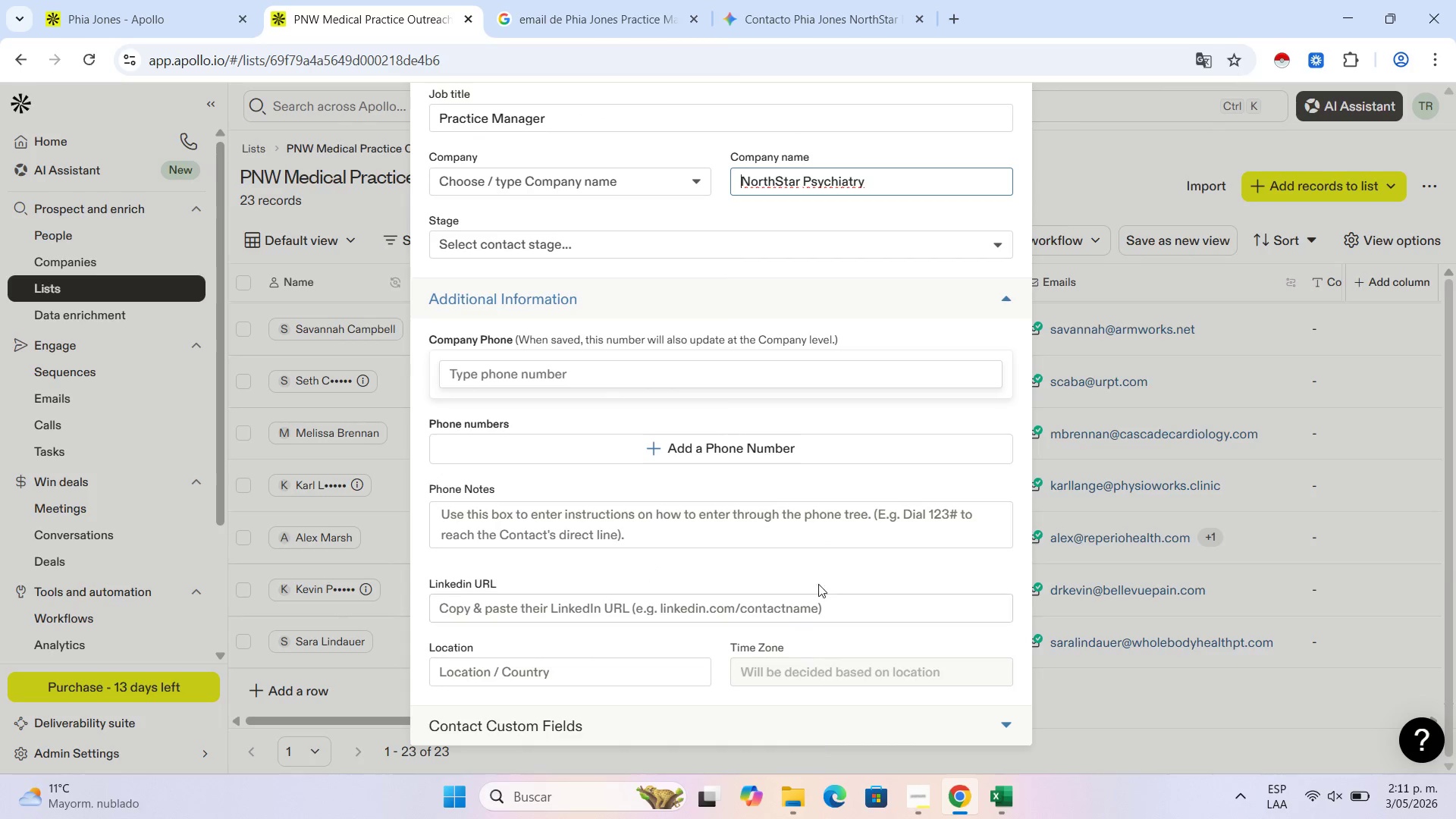 
scroll: coordinate [819, 573], scroll_direction: up, amount: 3.0
 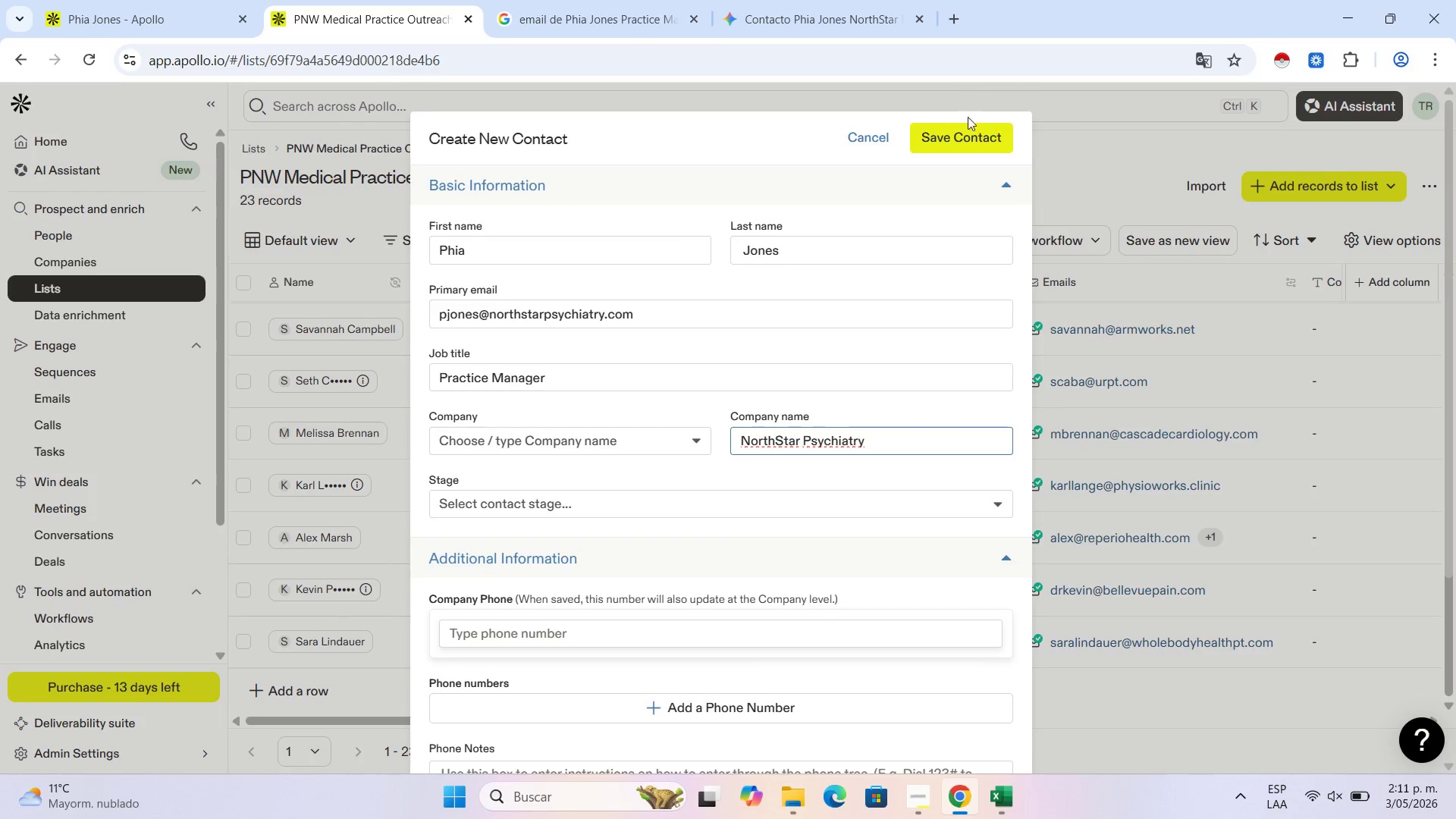 
left_click([969, 137])
 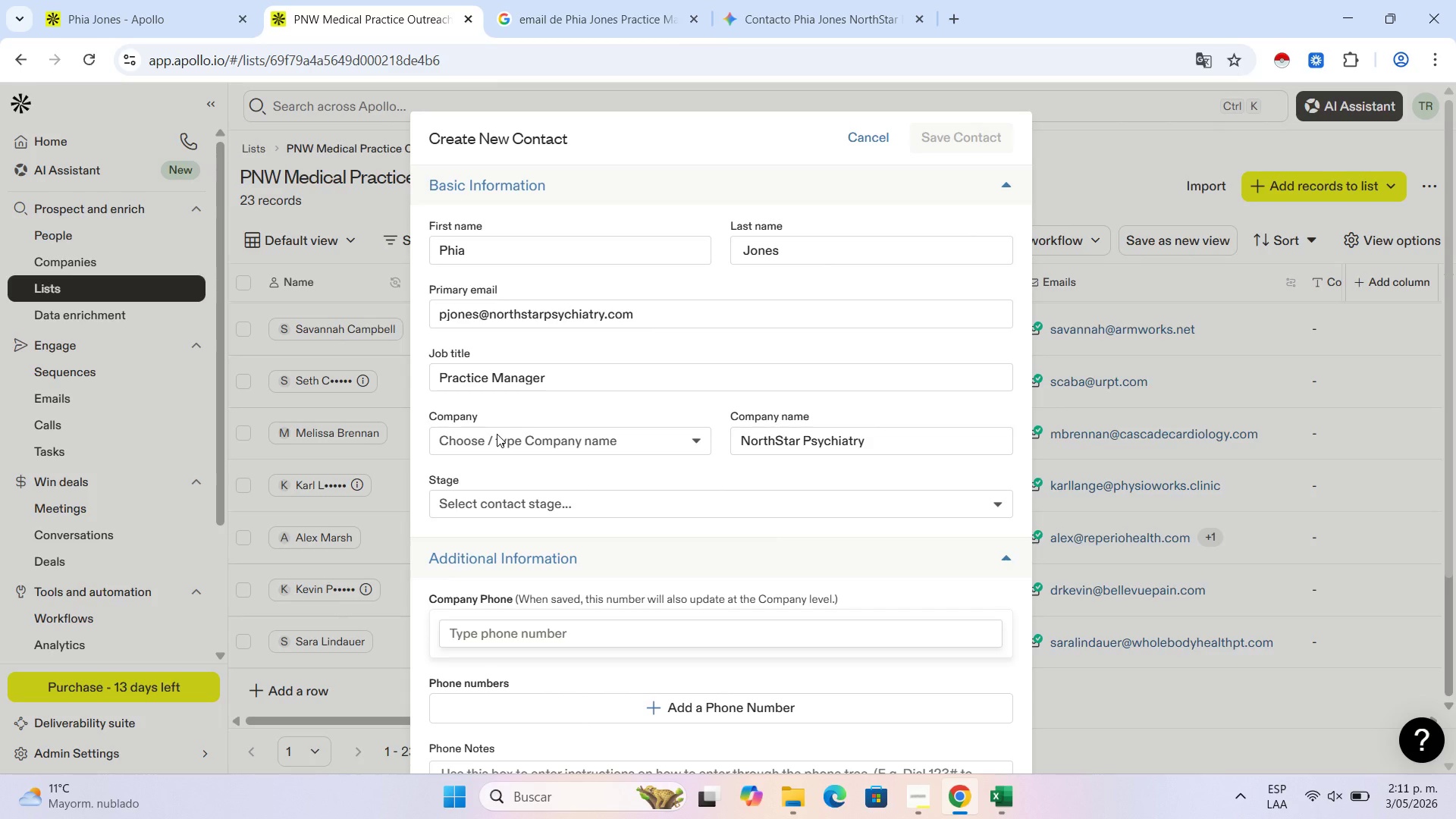 
wait(8.19)
 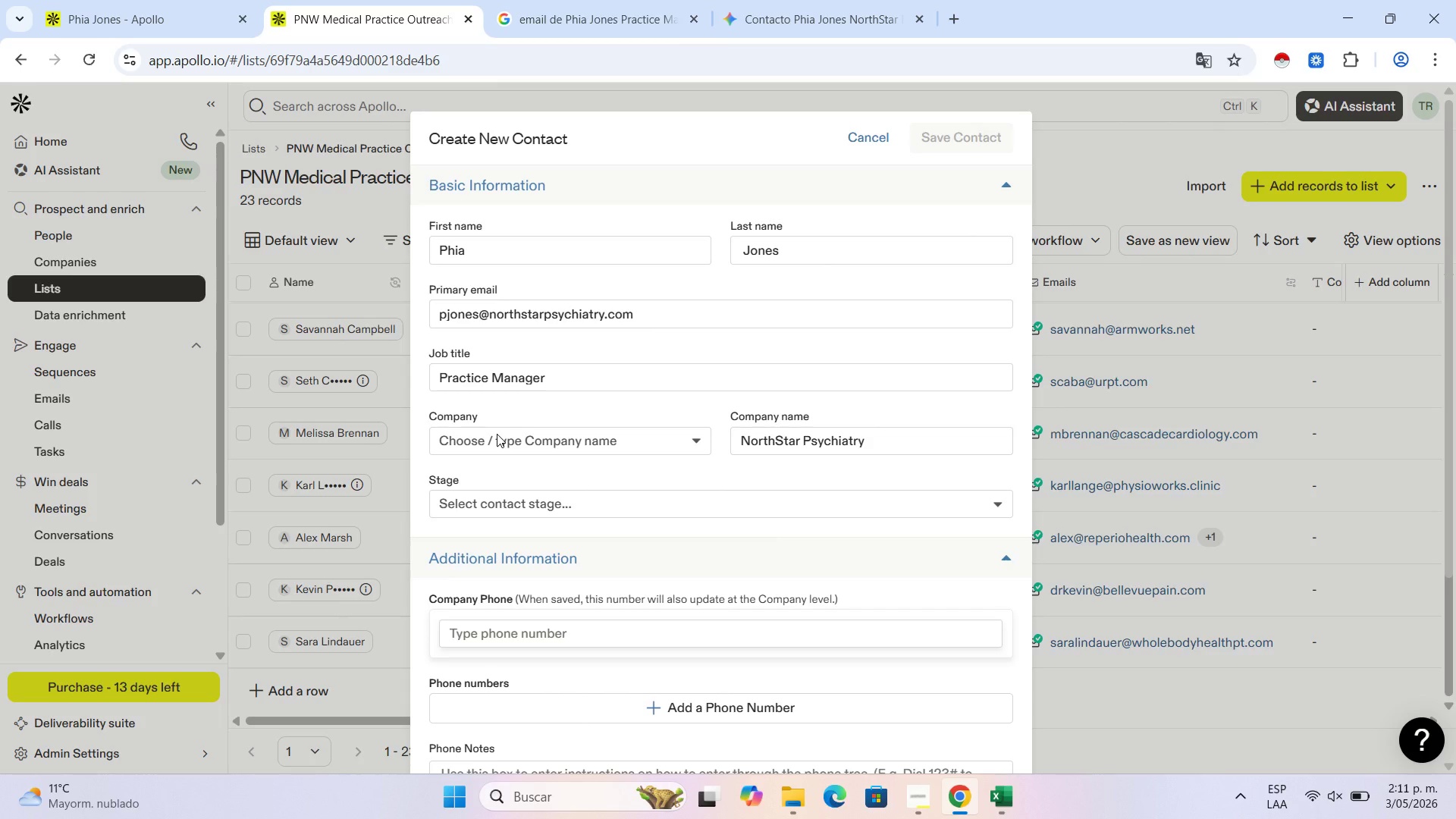 
scroll: coordinate [396, 469], scroll_direction: down, amount: 12.0
 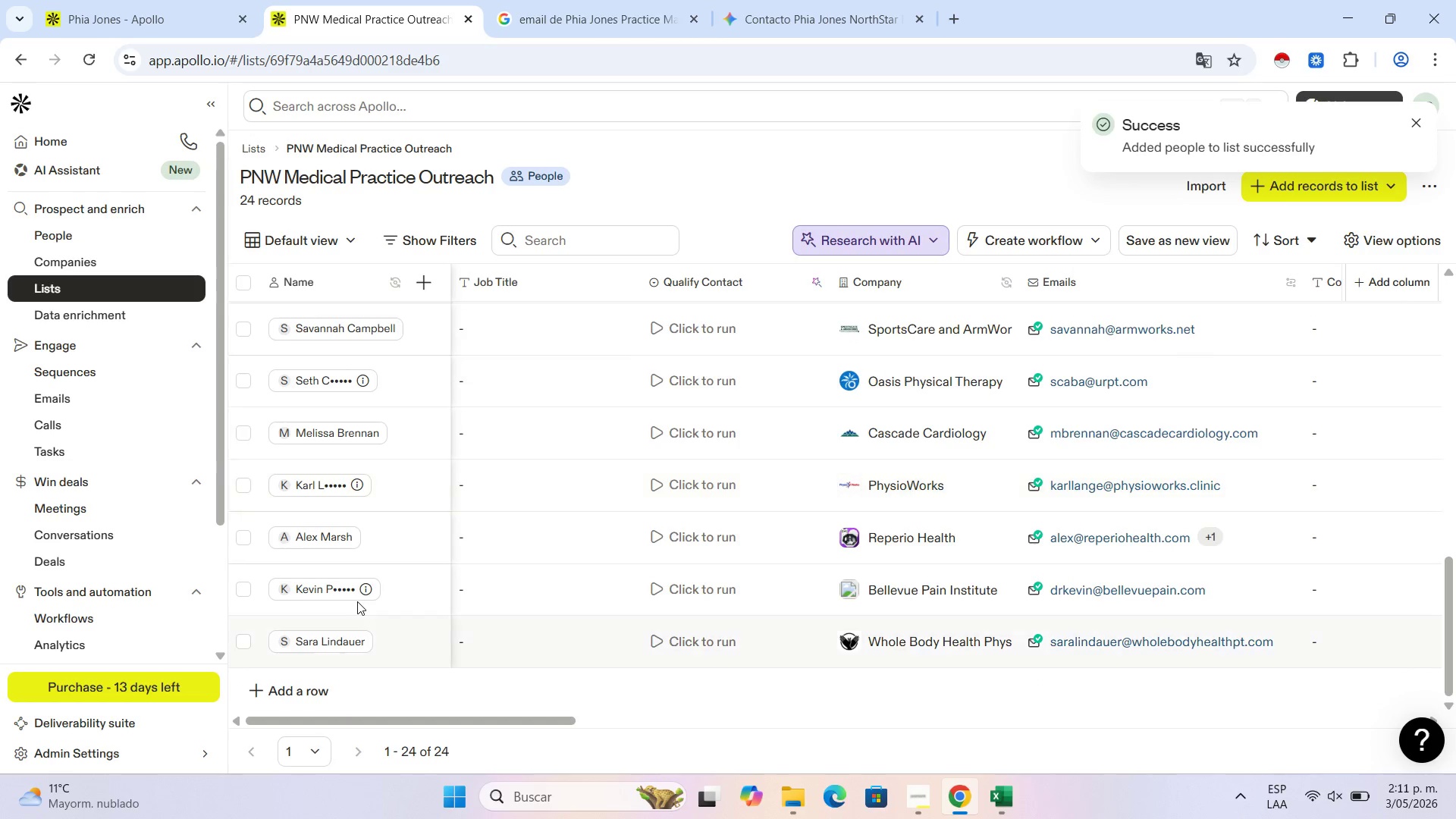 
scroll: coordinate [362, 589], scroll_direction: up, amount: 11.0
 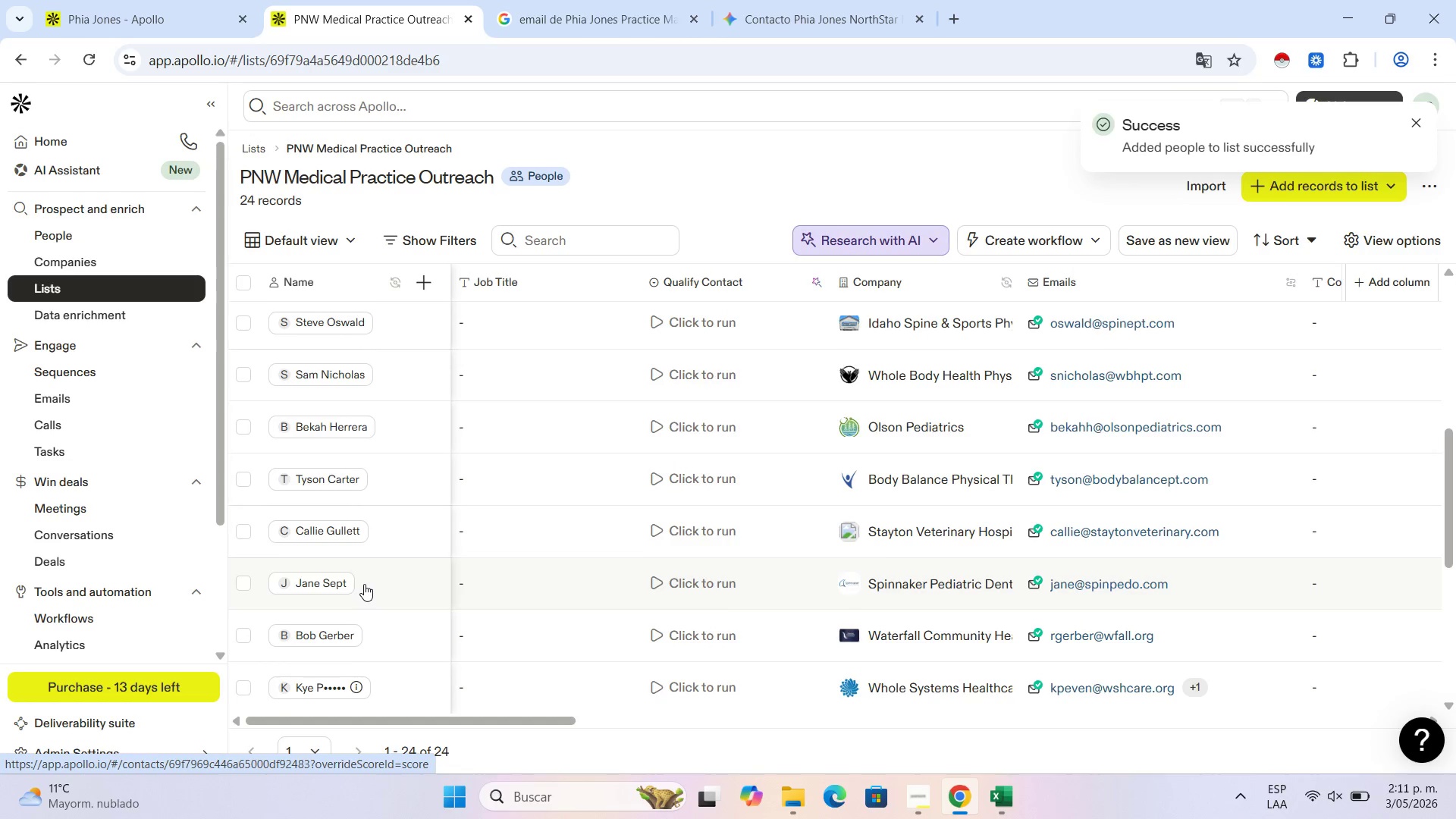 
scroll: coordinate [384, 607], scroll_direction: down, amount: 3.0
 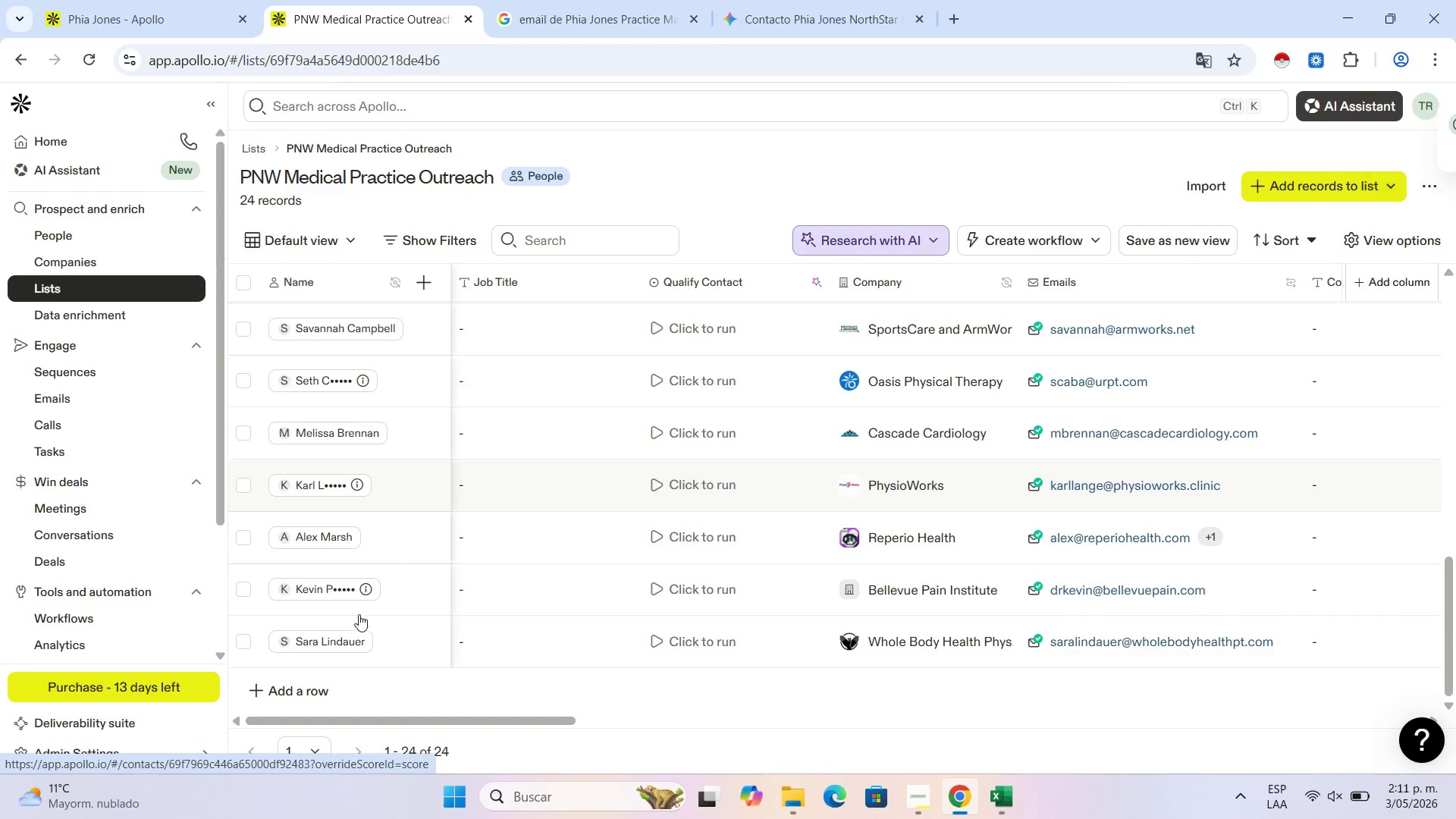 
scroll: coordinate [366, 595], scroll_direction: up, amount: 16.0
 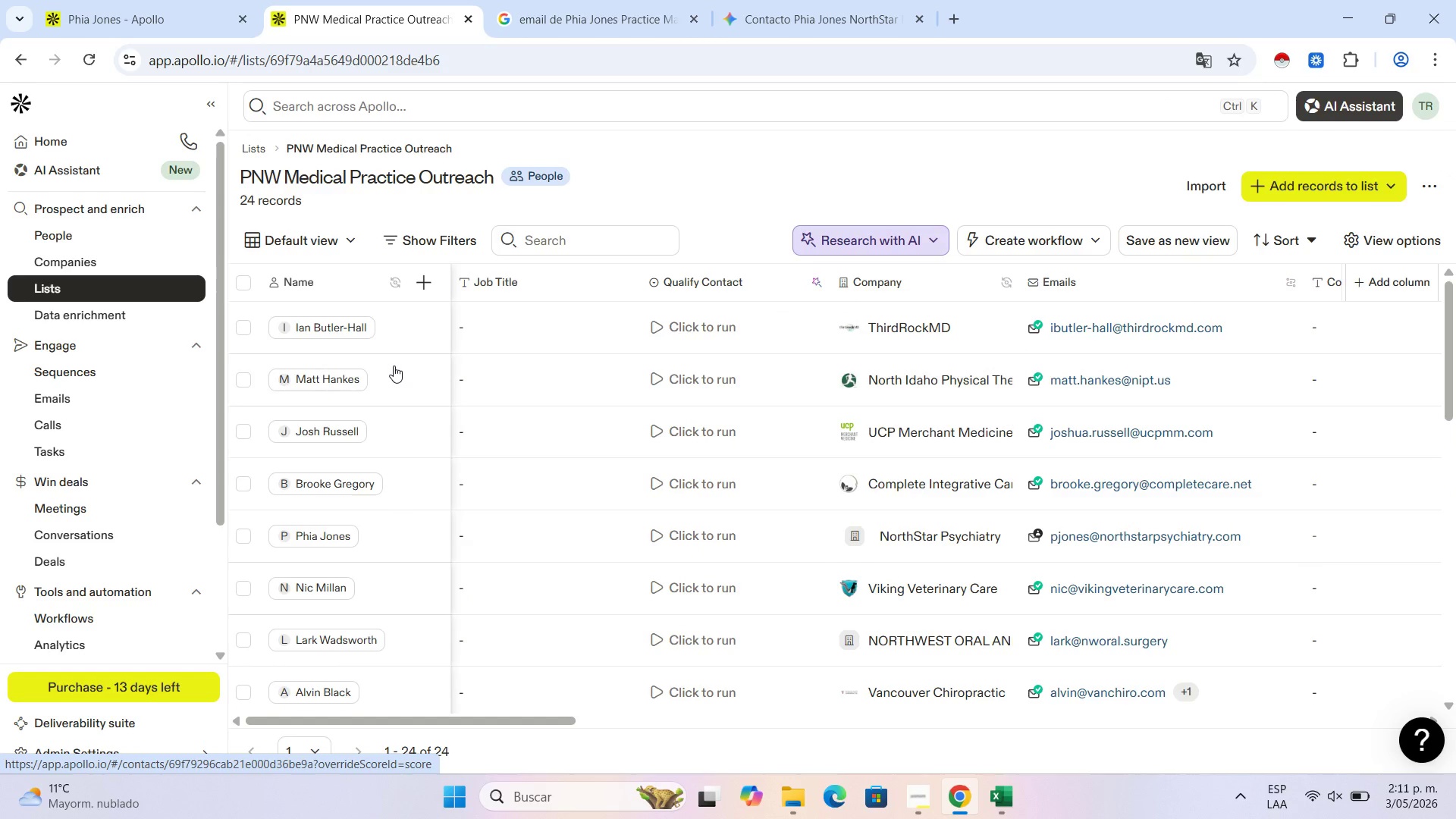 
scroll: coordinate [393, 367], scroll_direction: down, amount: 10.0
 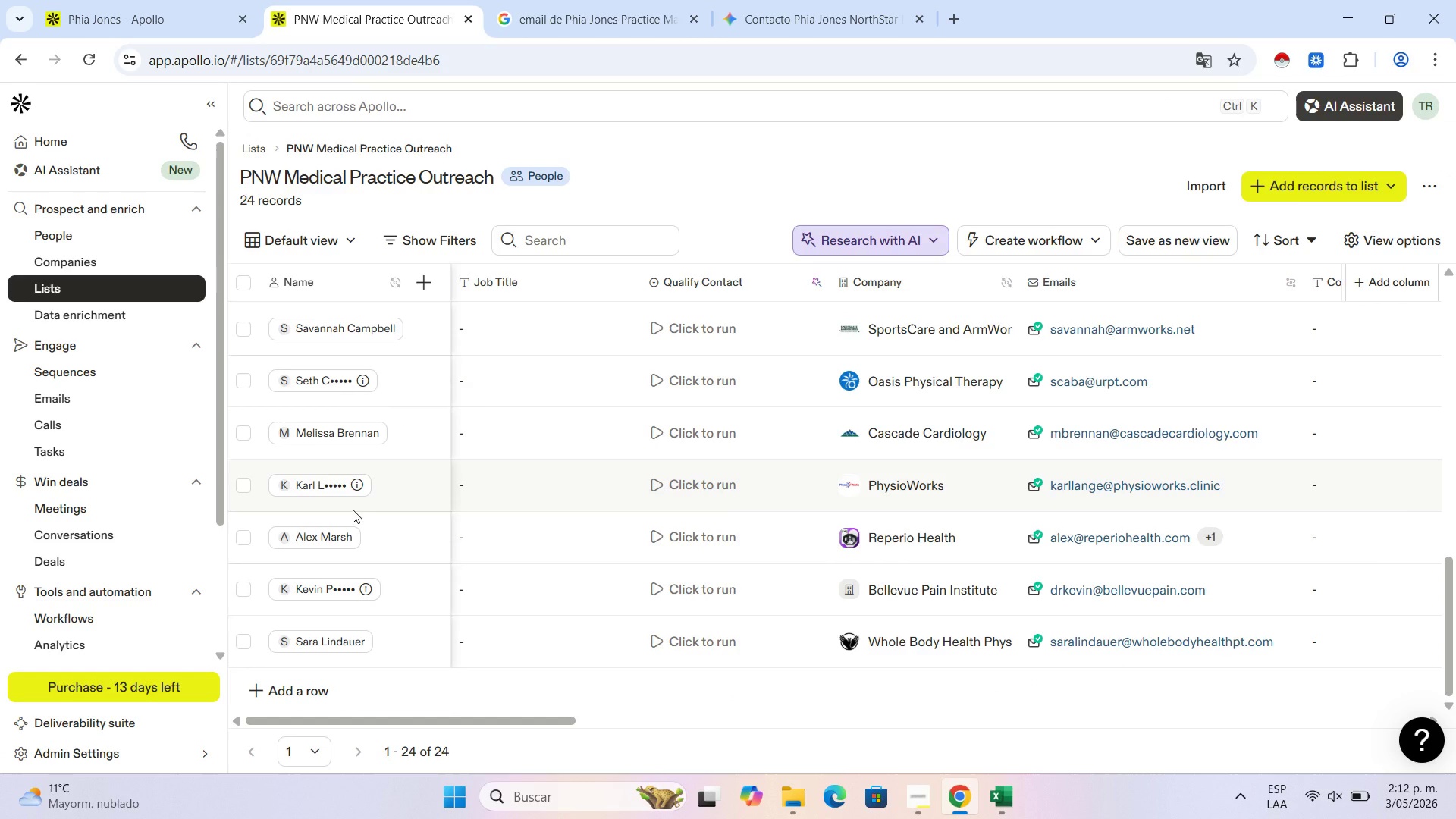 
scroll: coordinate [353, 508], scroll_direction: up, amount: 8.0
 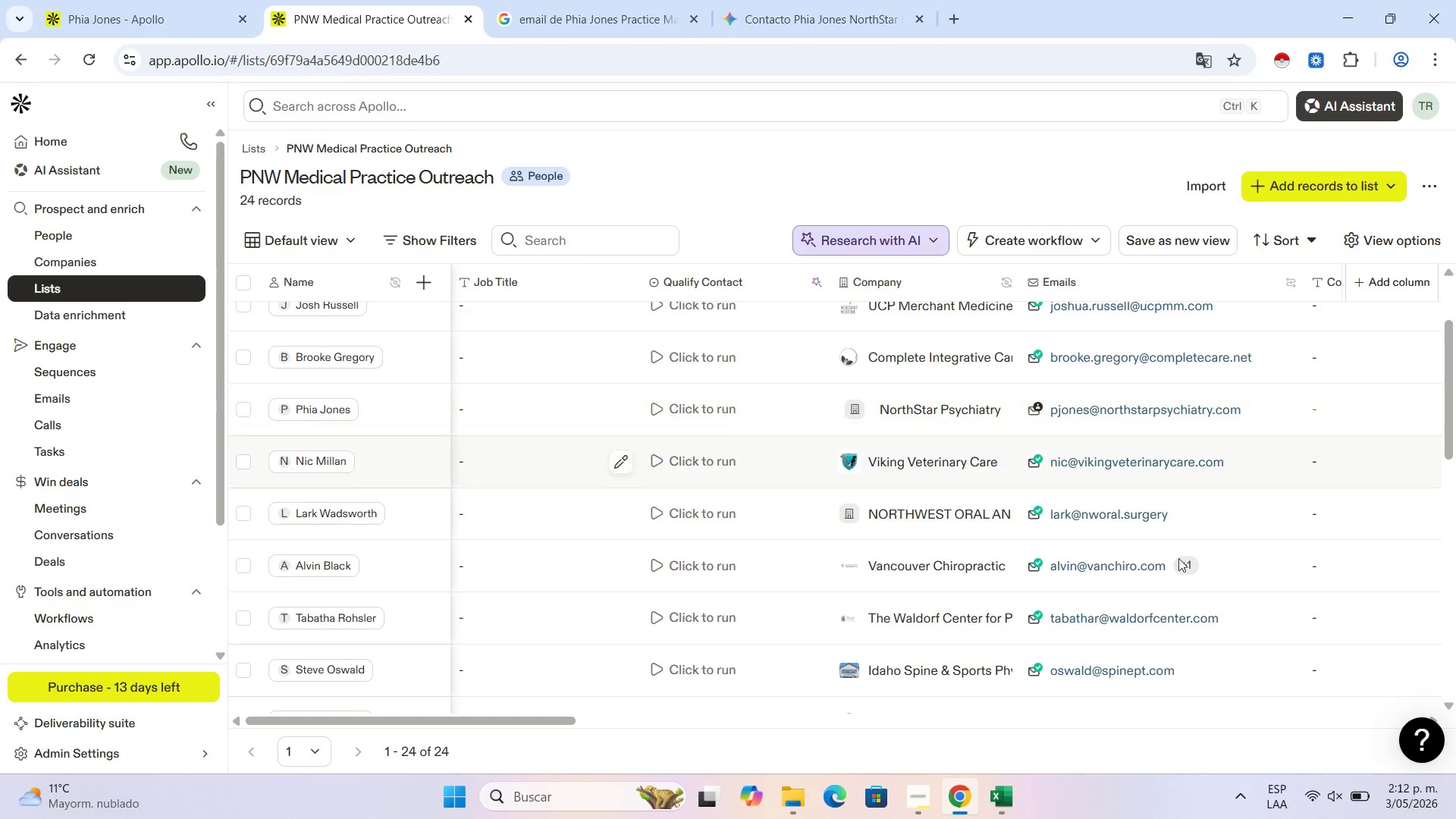 
wait(5.77)
 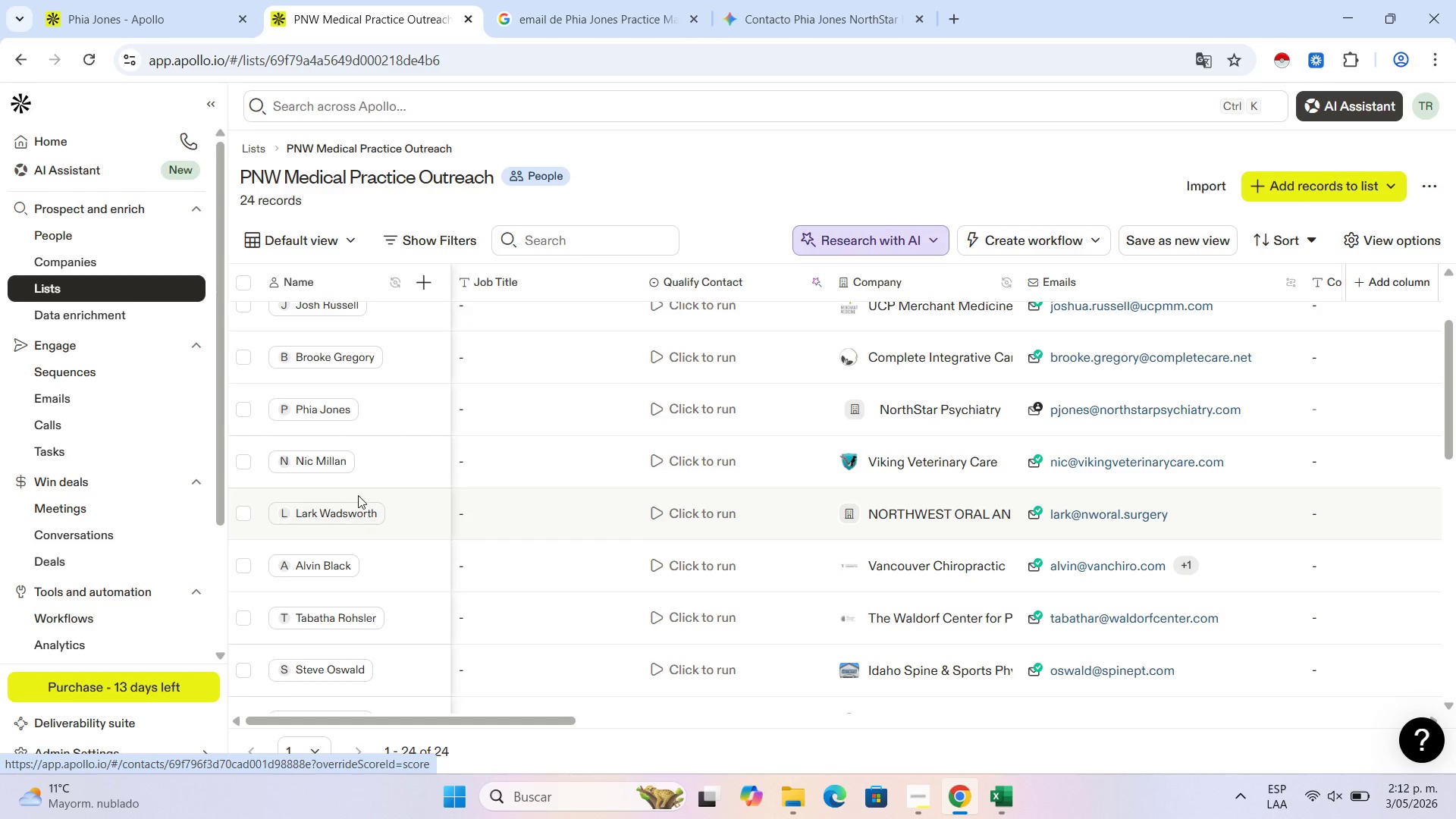 
scroll: coordinate [354, 558], scroll_direction: down, amount: 3.0
 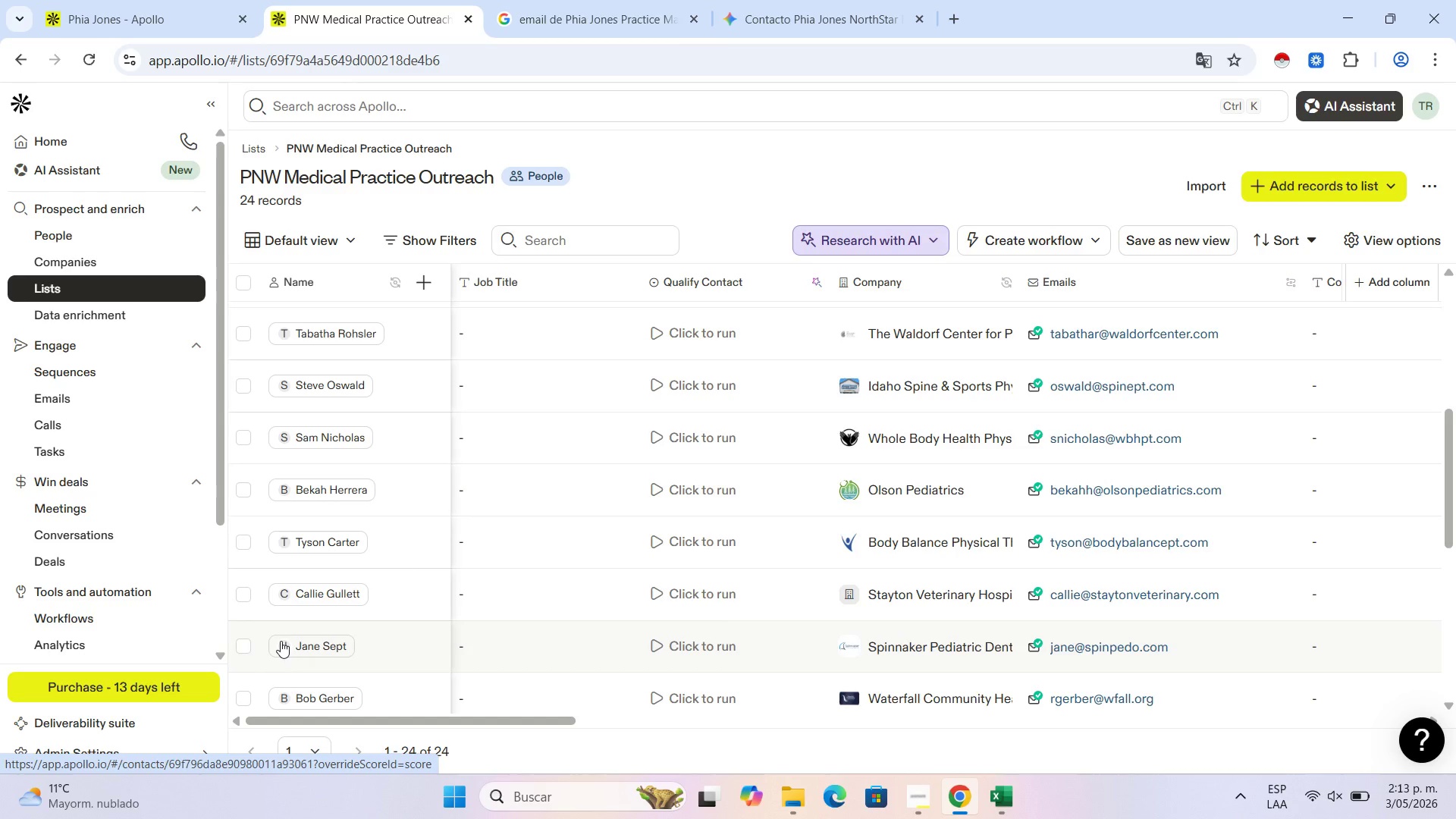 
wait(80.62)
 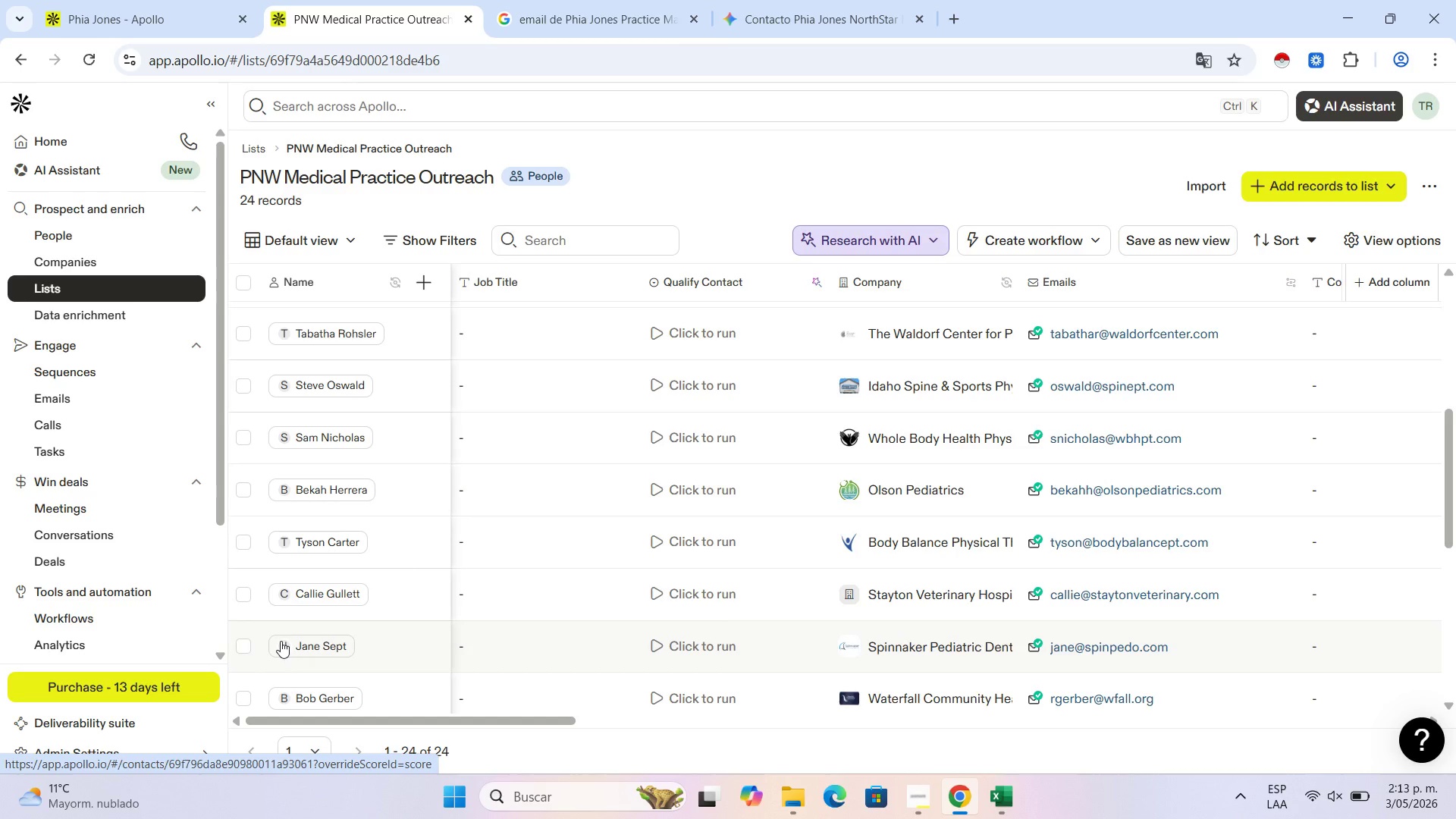 
scroll: coordinate [564, 495], scroll_direction: down, amount: 10.0
 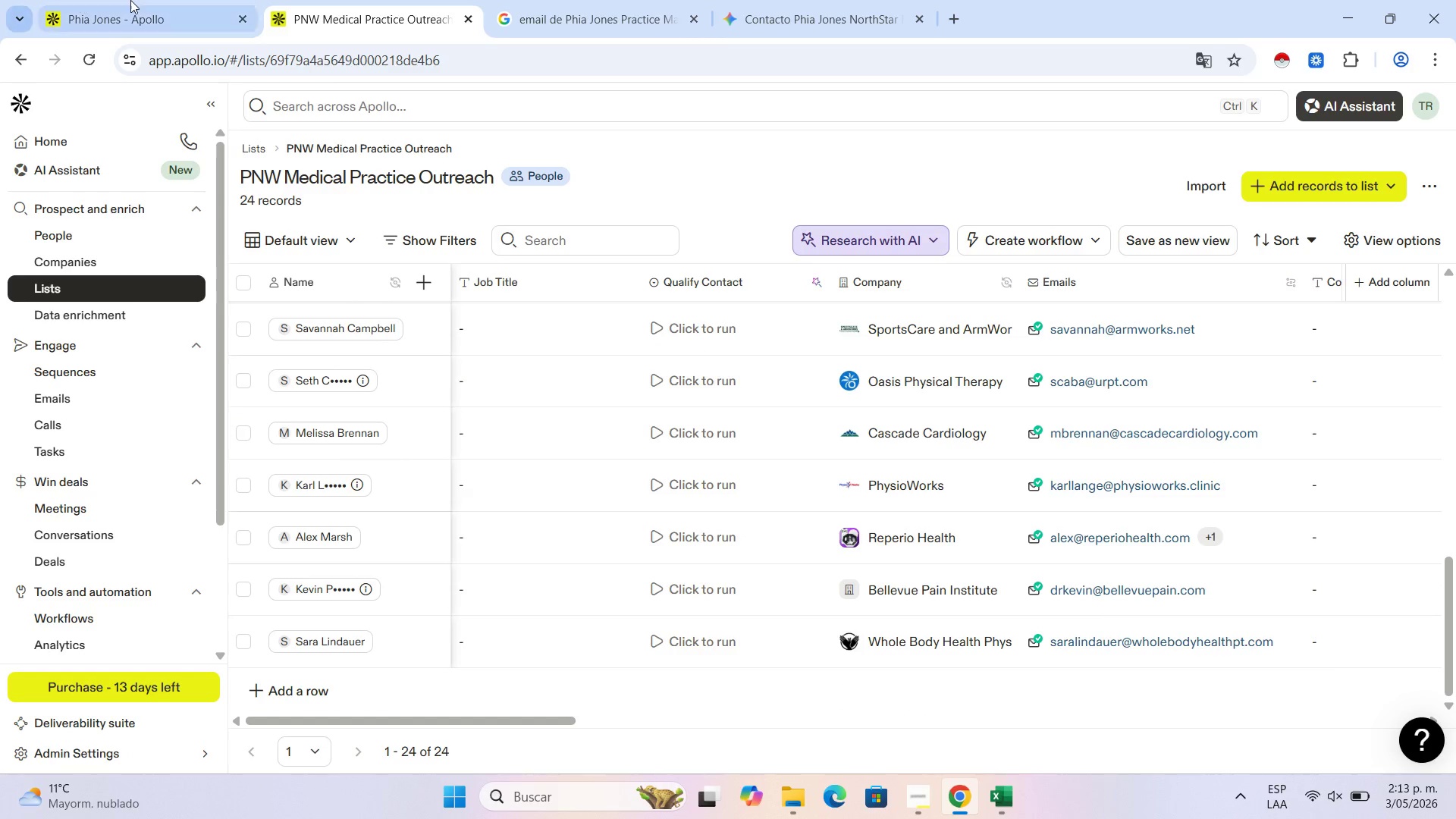 
left_click([130, 0])
 